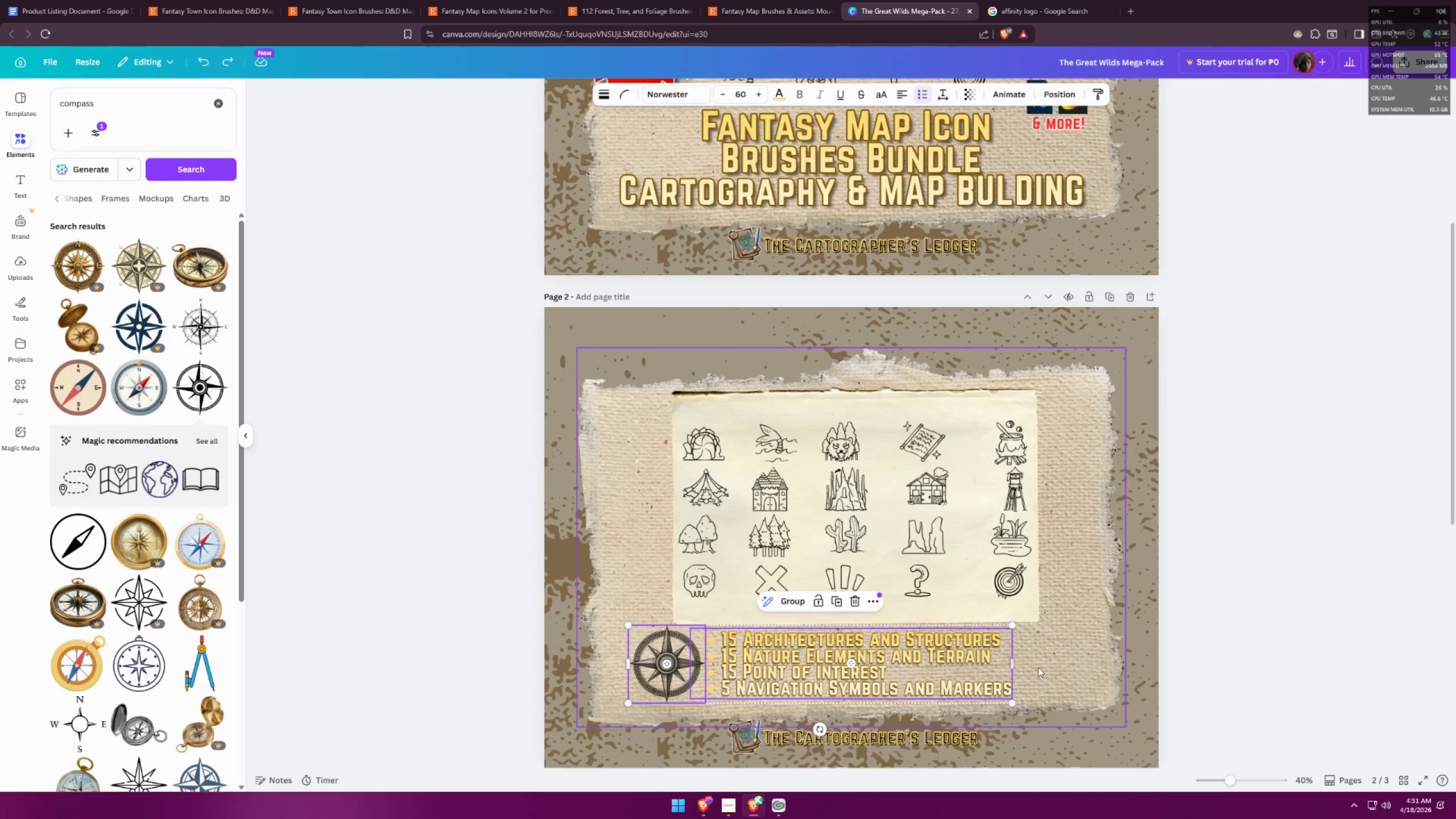 
left_click([1045, 663])
 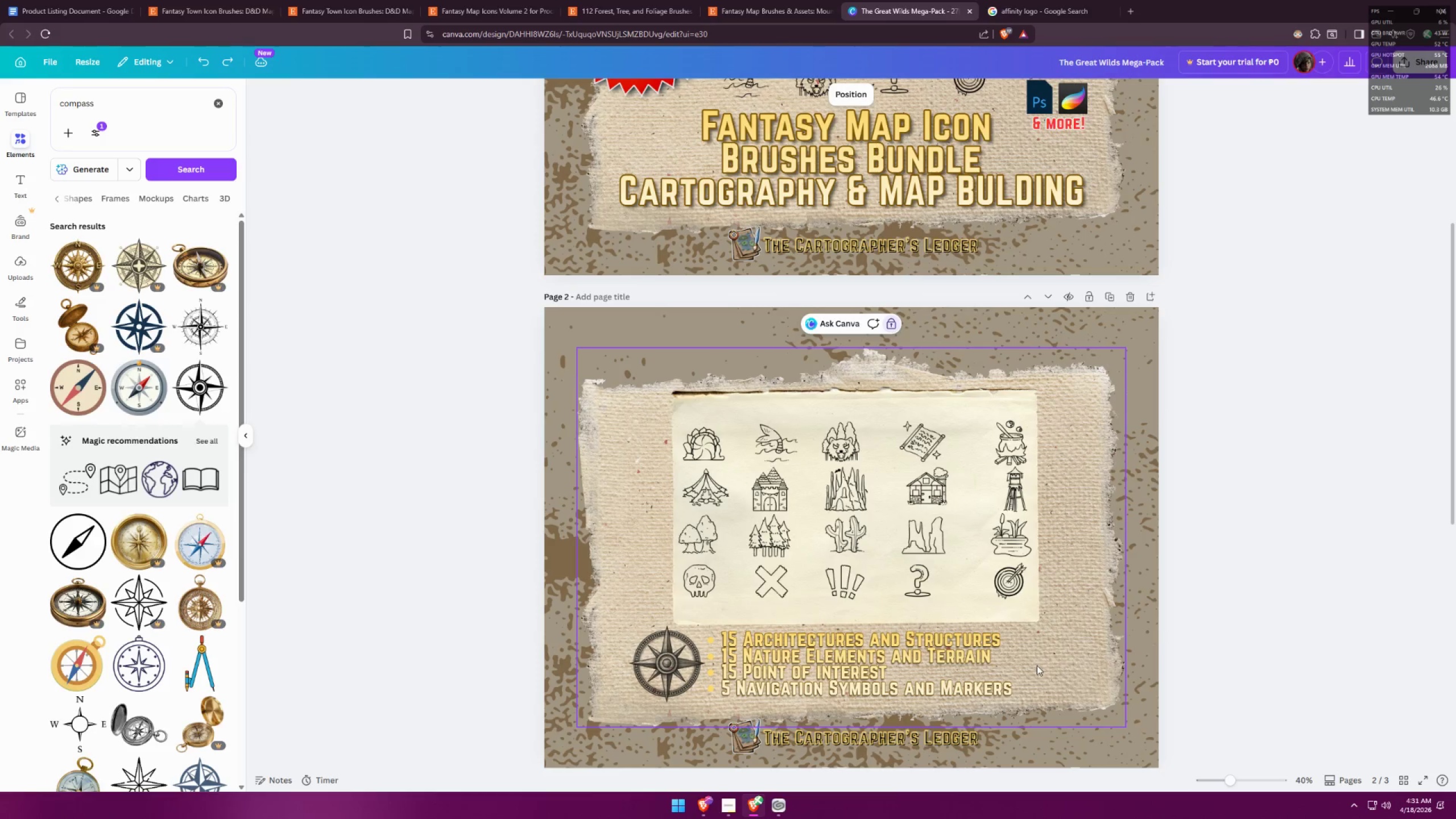 
left_click_drag(start_coordinate=[1042, 664], to_coordinate=[643, 657])
 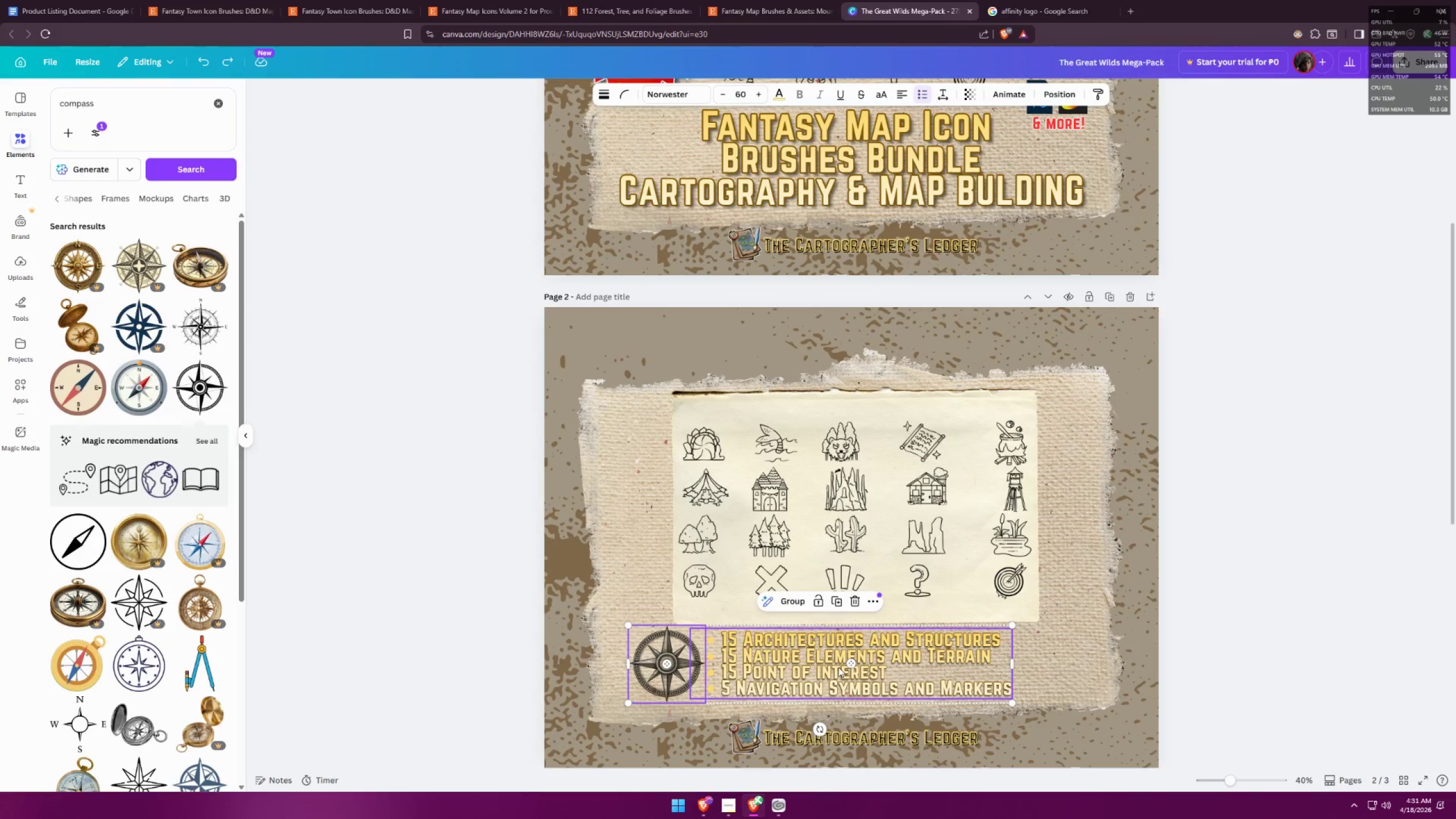 
left_click_drag(start_coordinate=[842, 667], to_coordinate=[874, 665])
 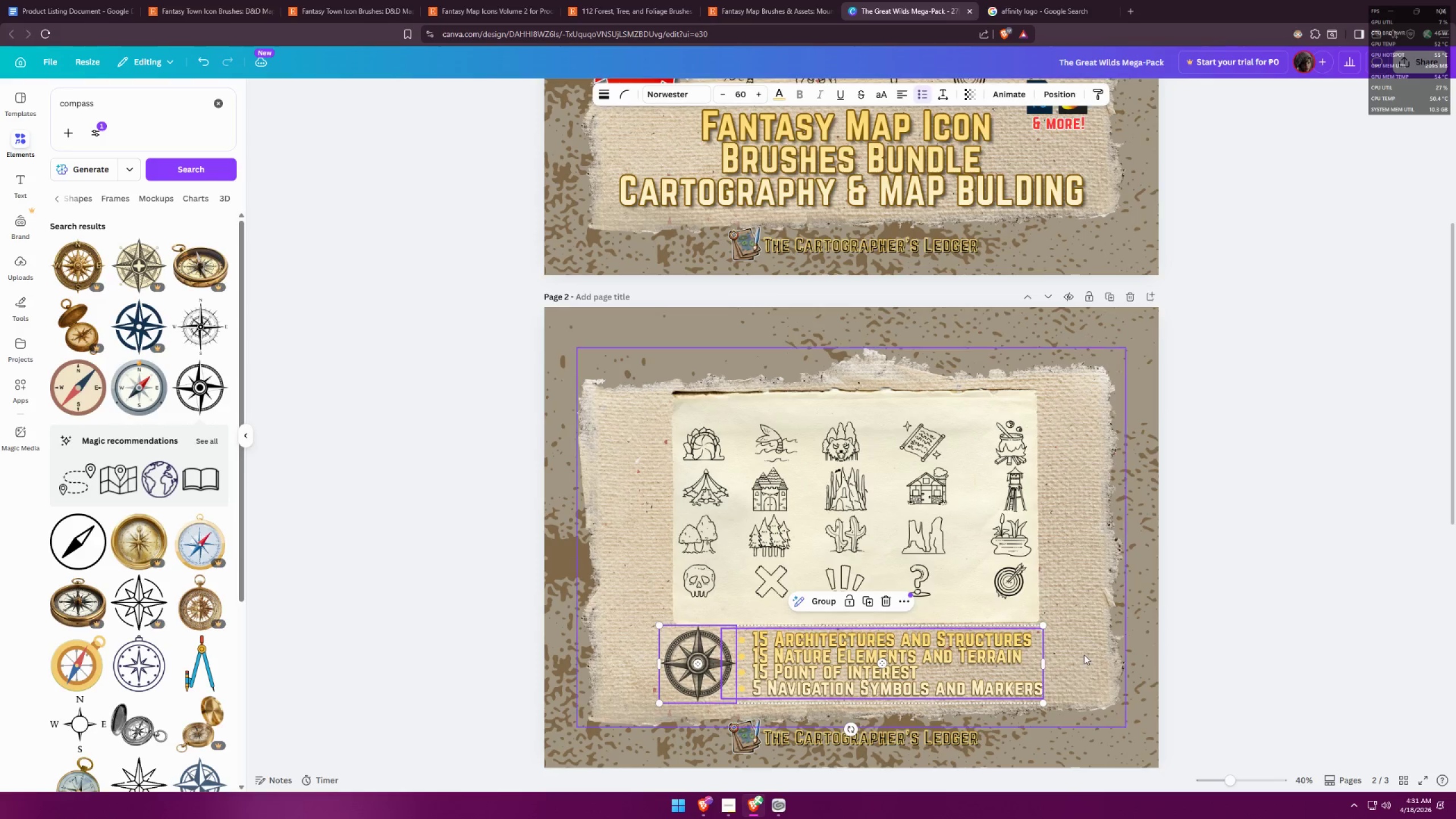 
left_click([1084, 655])
 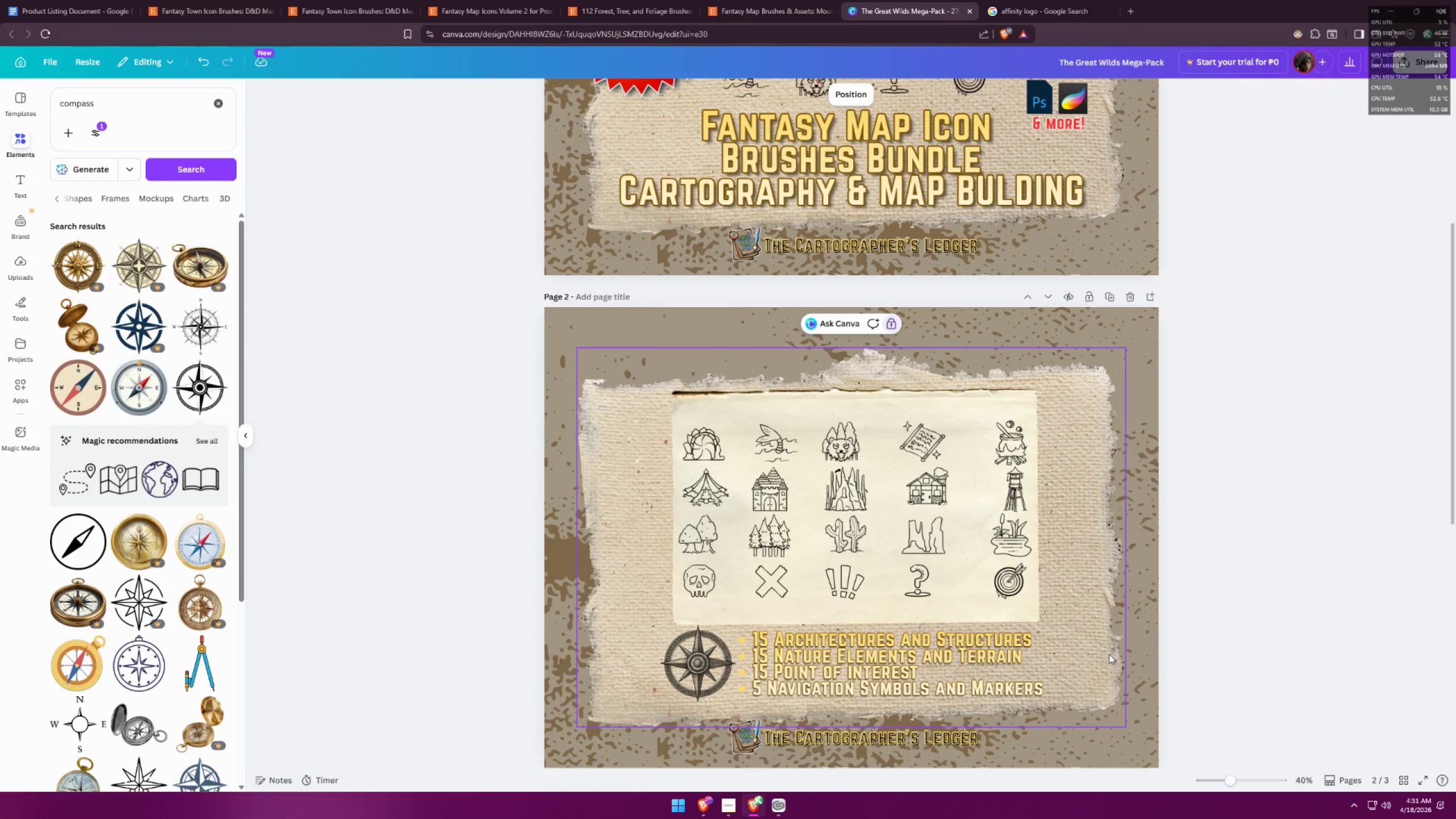 
left_click([1271, 652])
 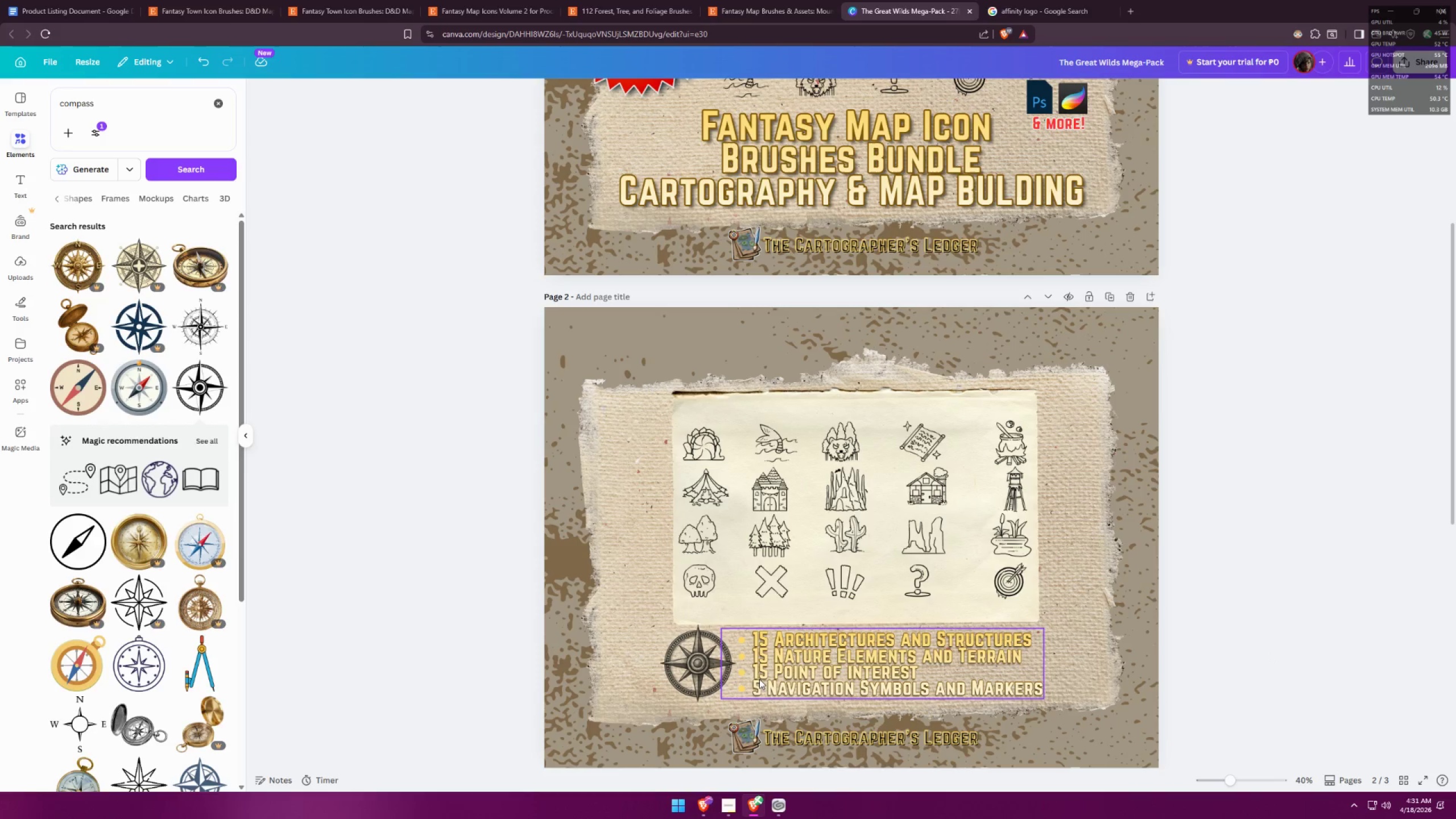 
left_click_drag(start_coordinate=[688, 666], to_coordinate=[686, 669])
 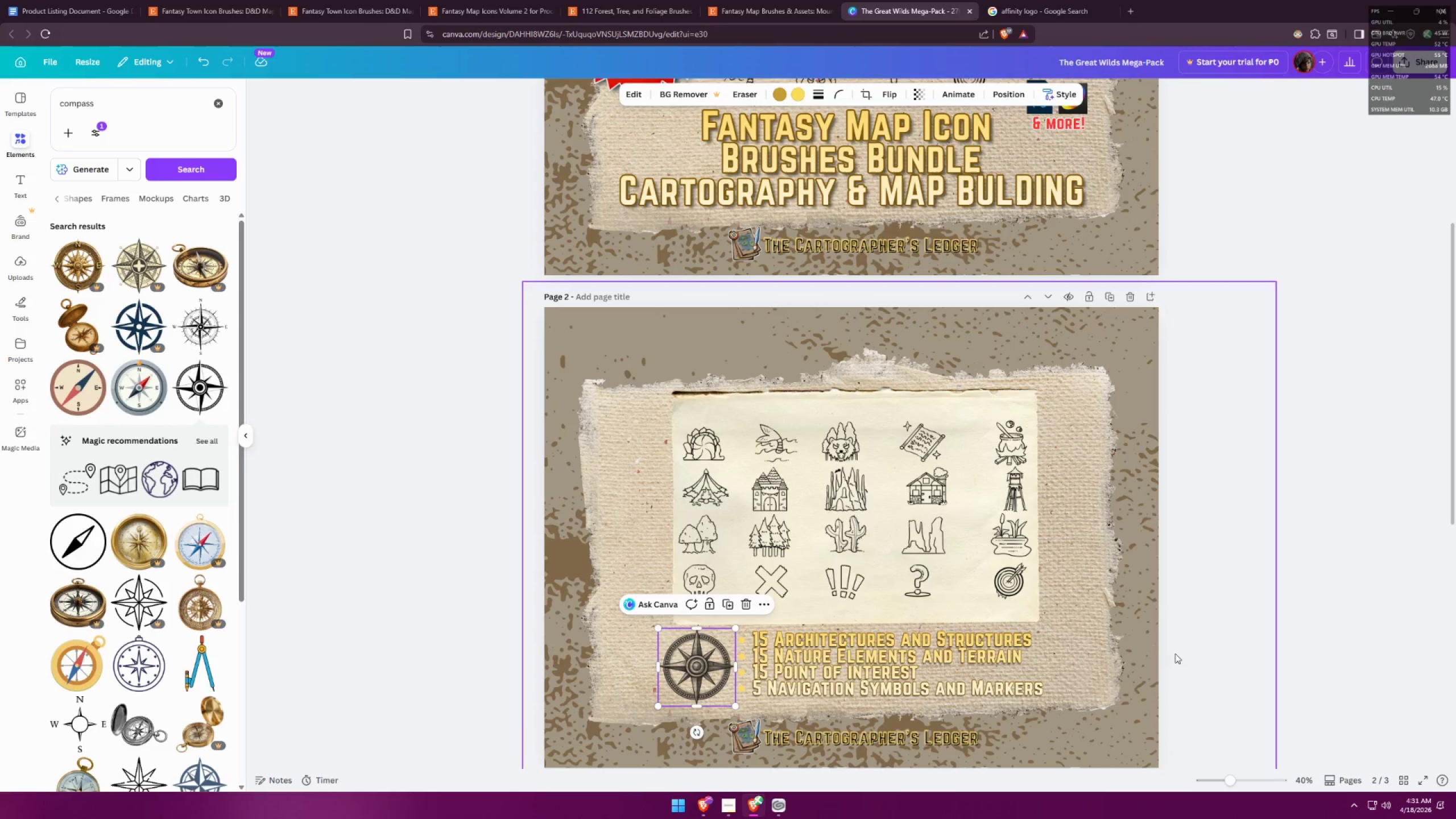 
left_click([1299, 636])
 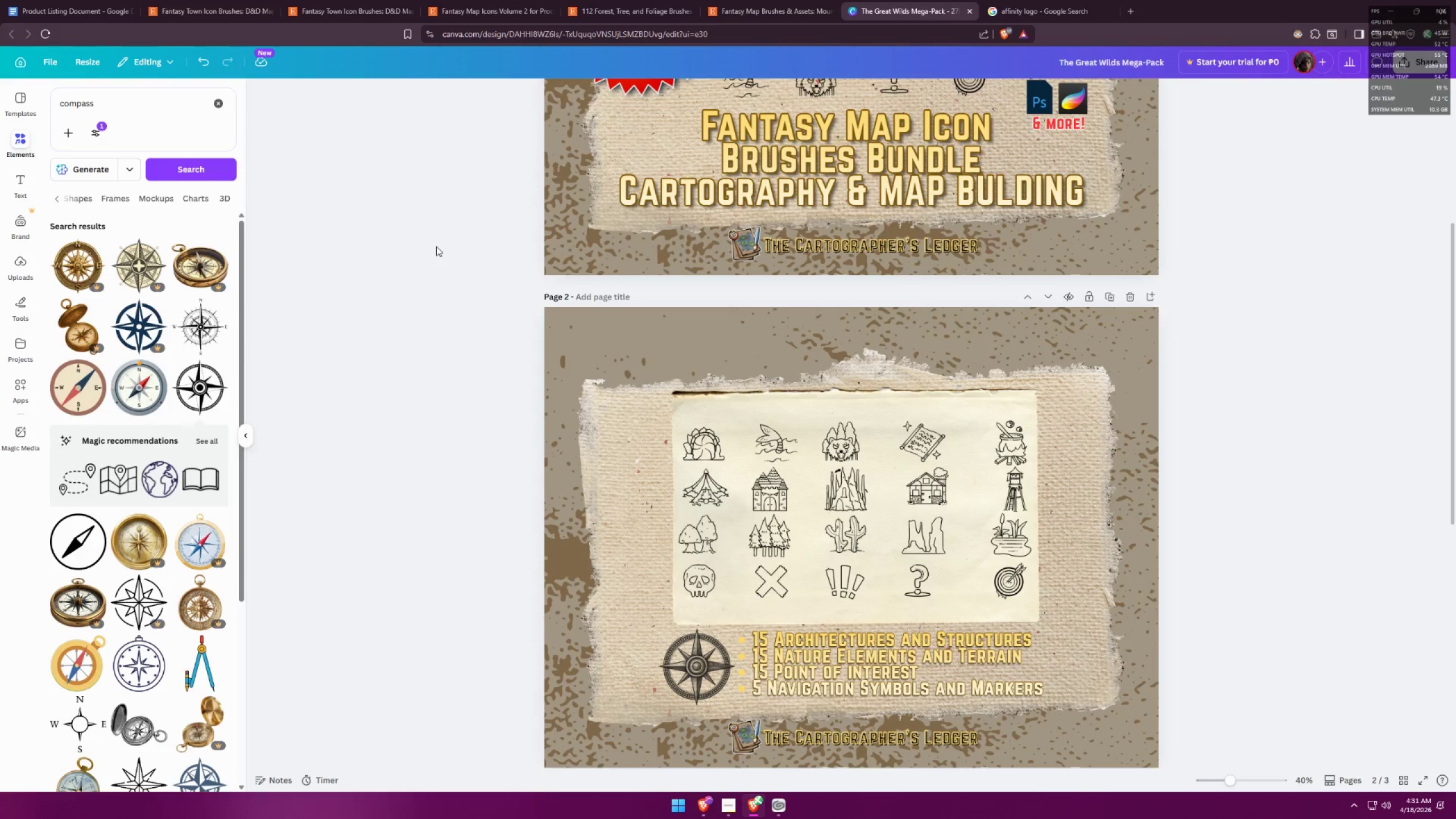 
scroll: coordinate [767, 328], scroll_direction: up, amount: 5.0
 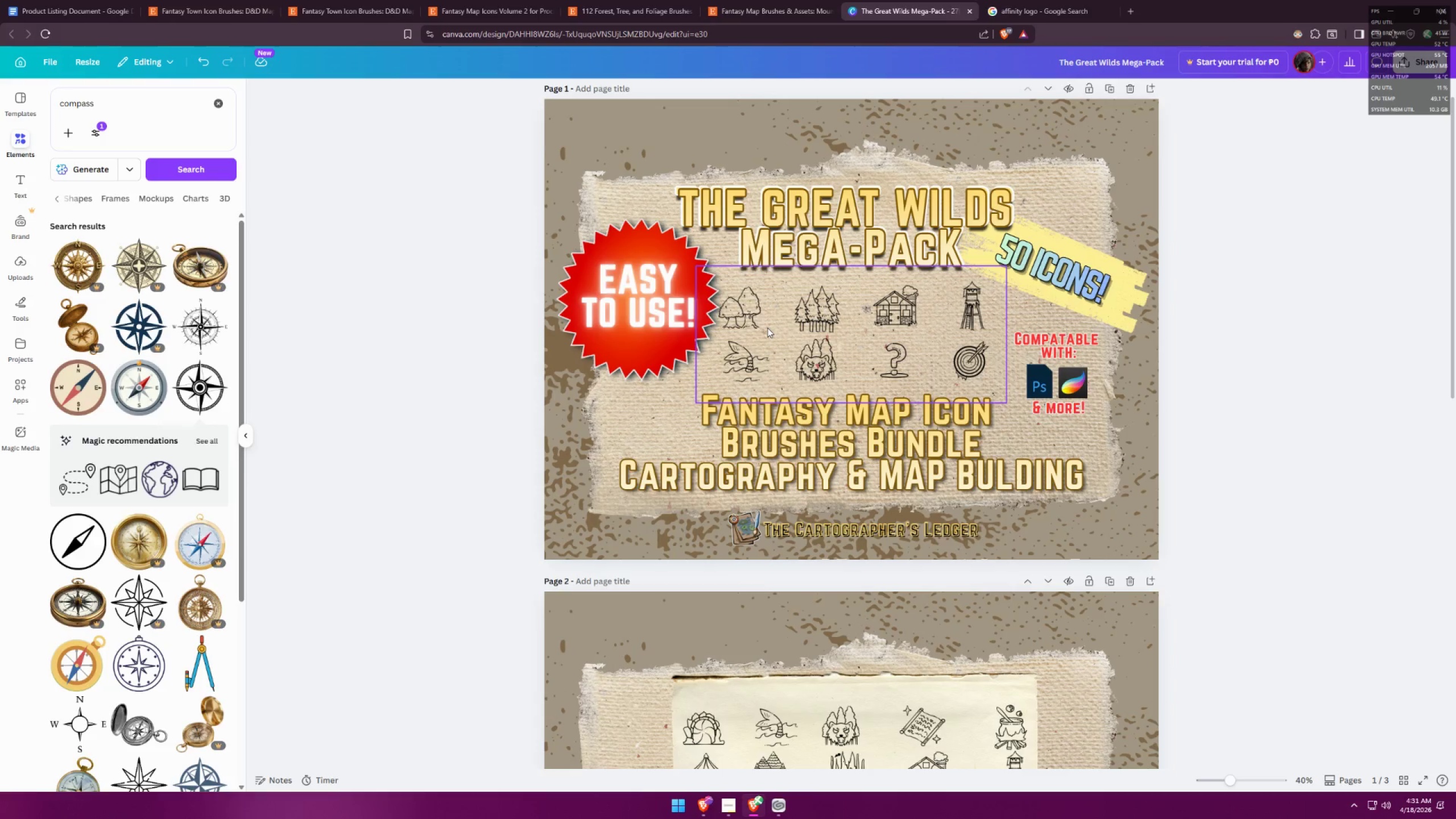 
scroll: coordinate [785, 362], scroll_direction: down, amount: 3.0
 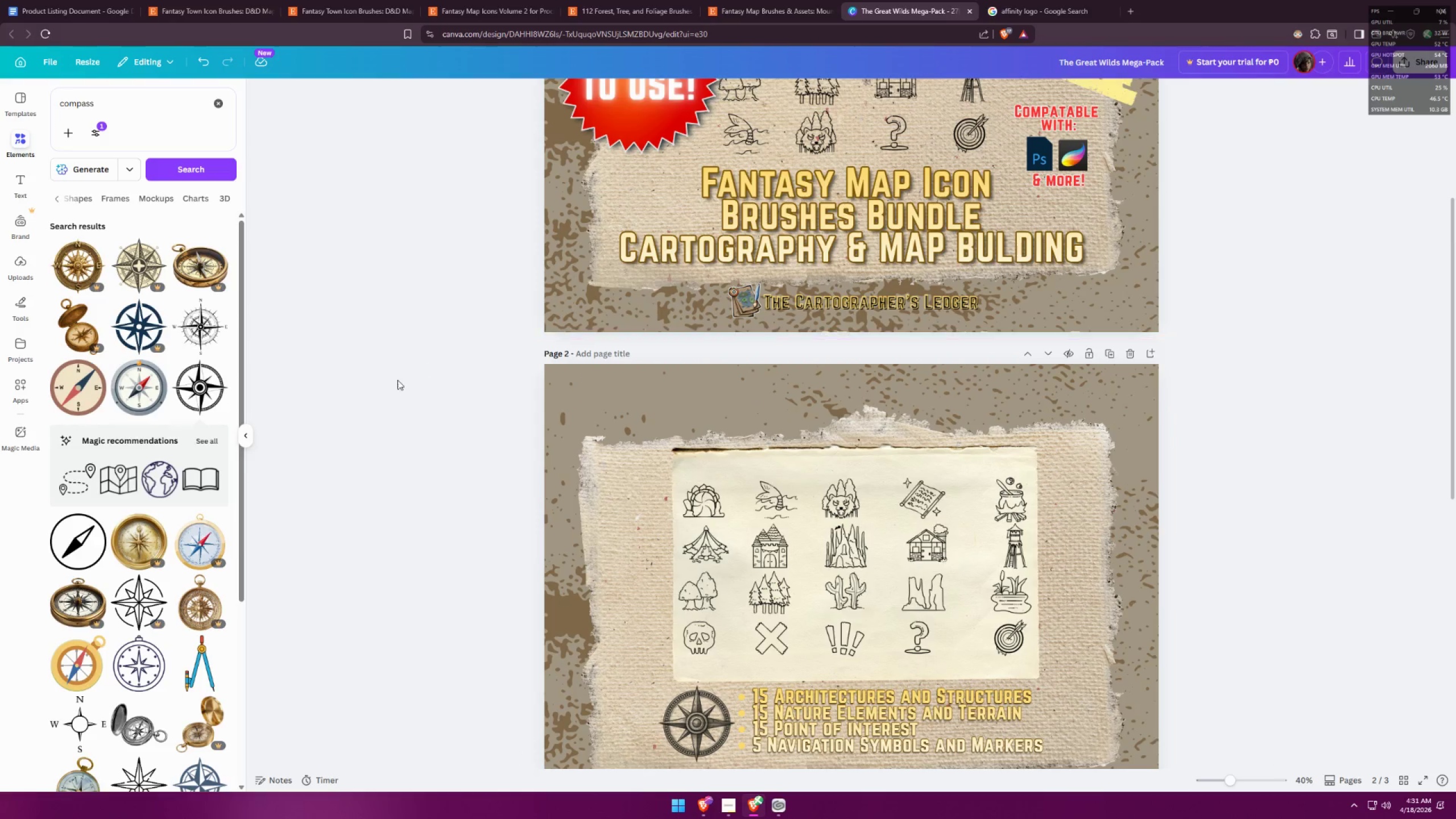 
scroll: coordinate [651, 328], scroll_direction: up, amount: 3.0
 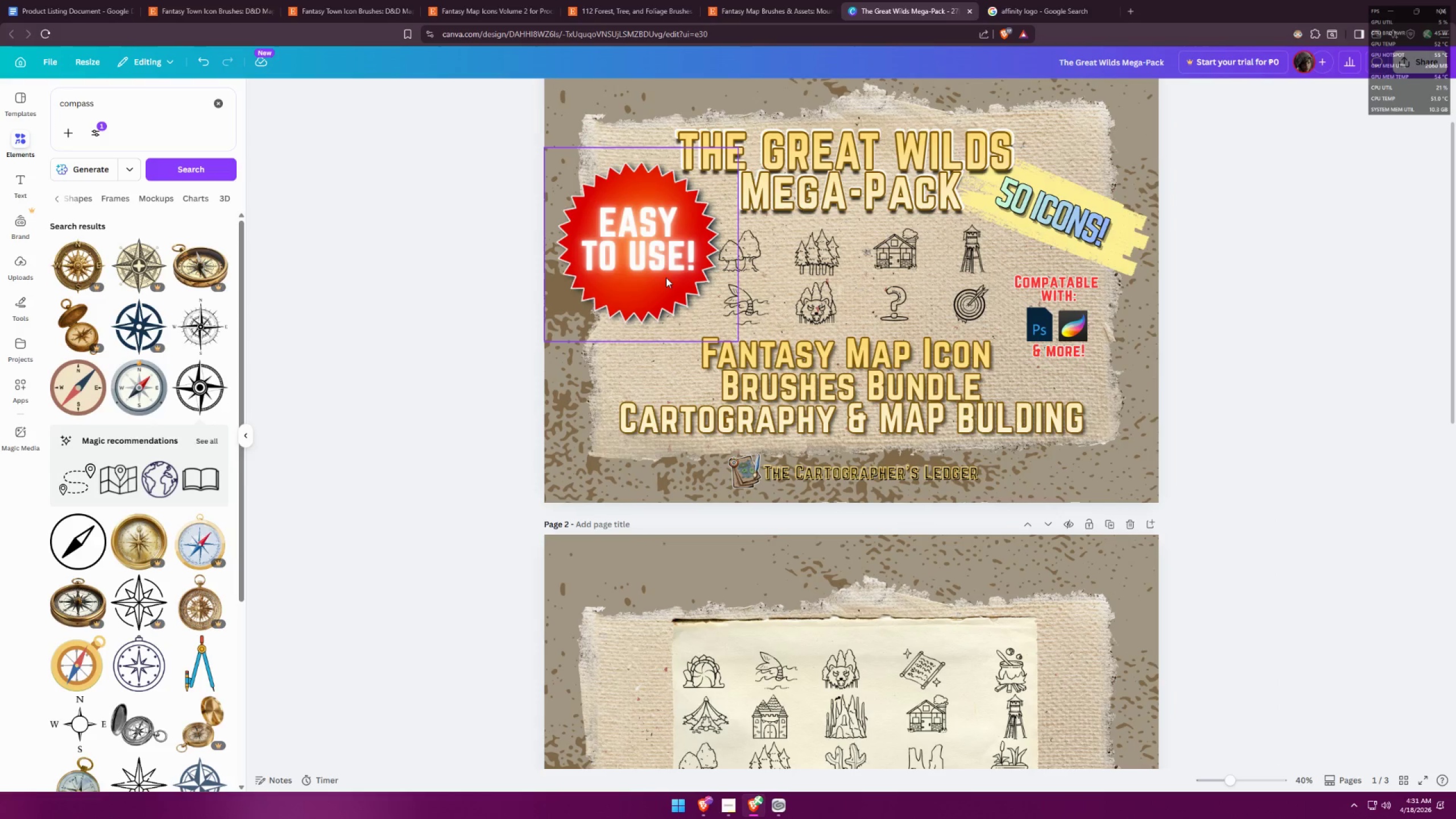 
left_click([666, 278])
 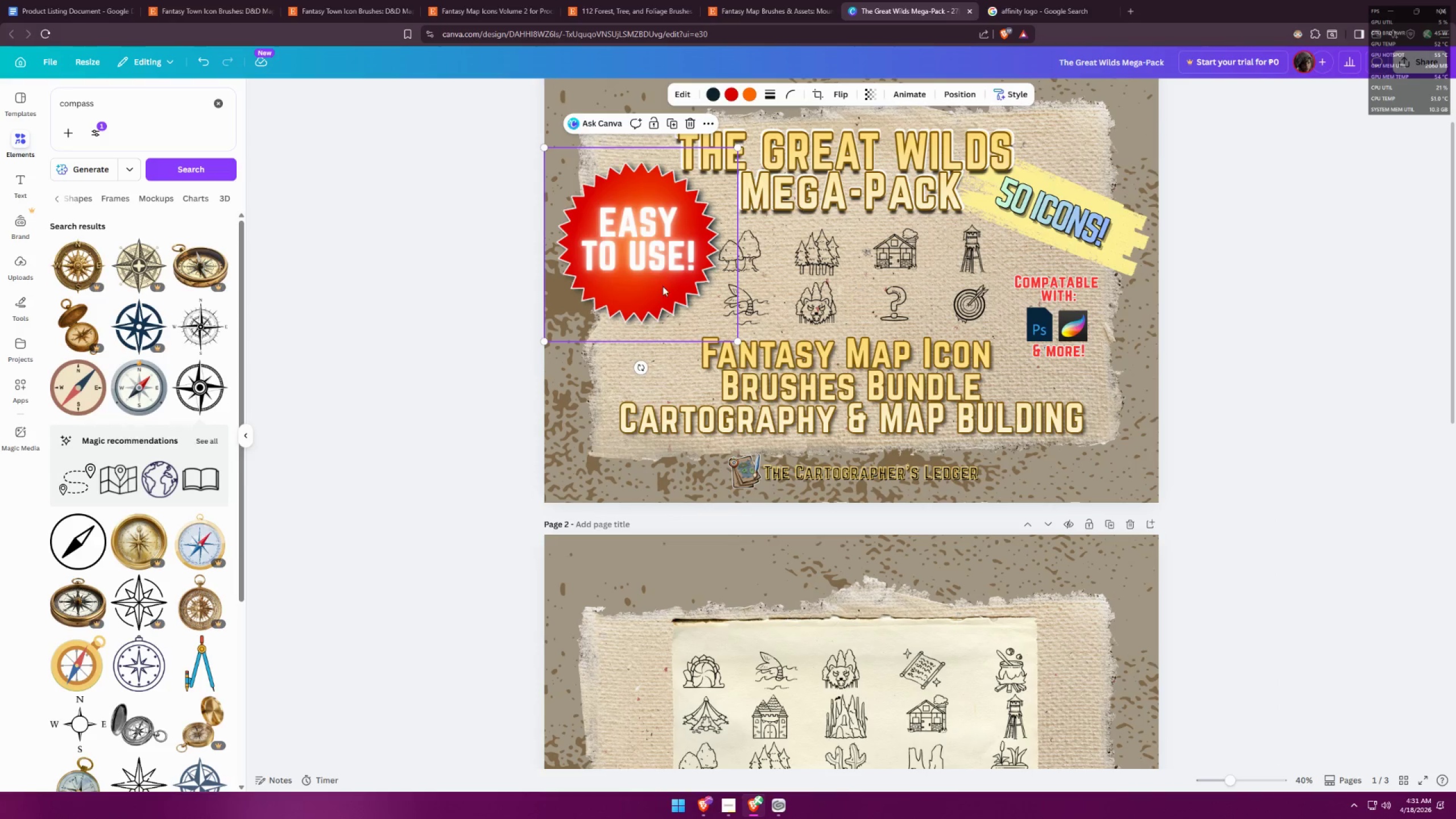 
hold_key(key=AltLeft, duration=1.39)
left_click_drag(start_coordinate=[660, 296], to_coordinate=[657, 689])
 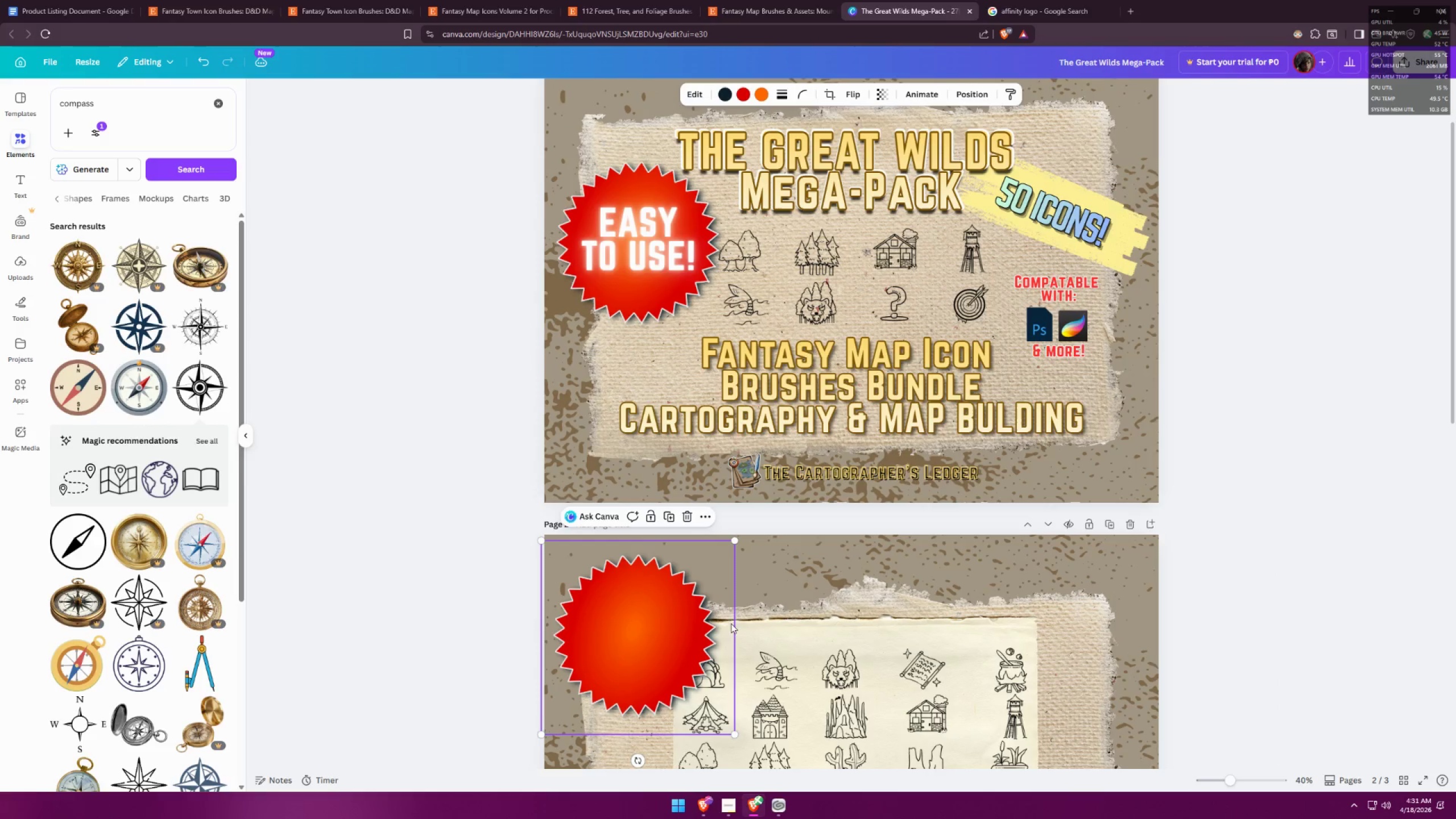 
scroll: coordinate [708, 594], scroll_direction: down, amount: 3.0
 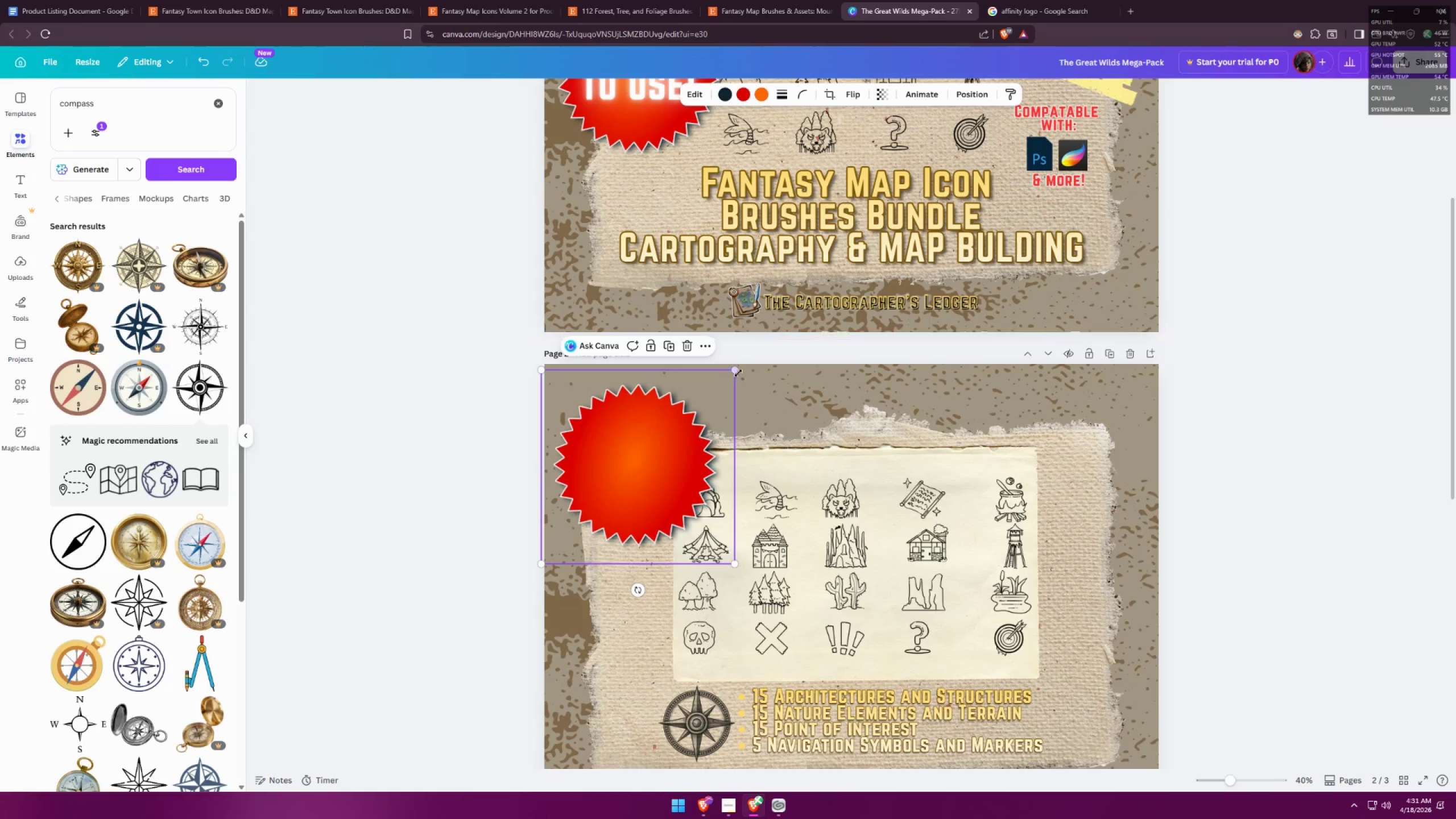 
left_click_drag(start_coordinate=[667, 448], to_coordinate=[682, 471])
 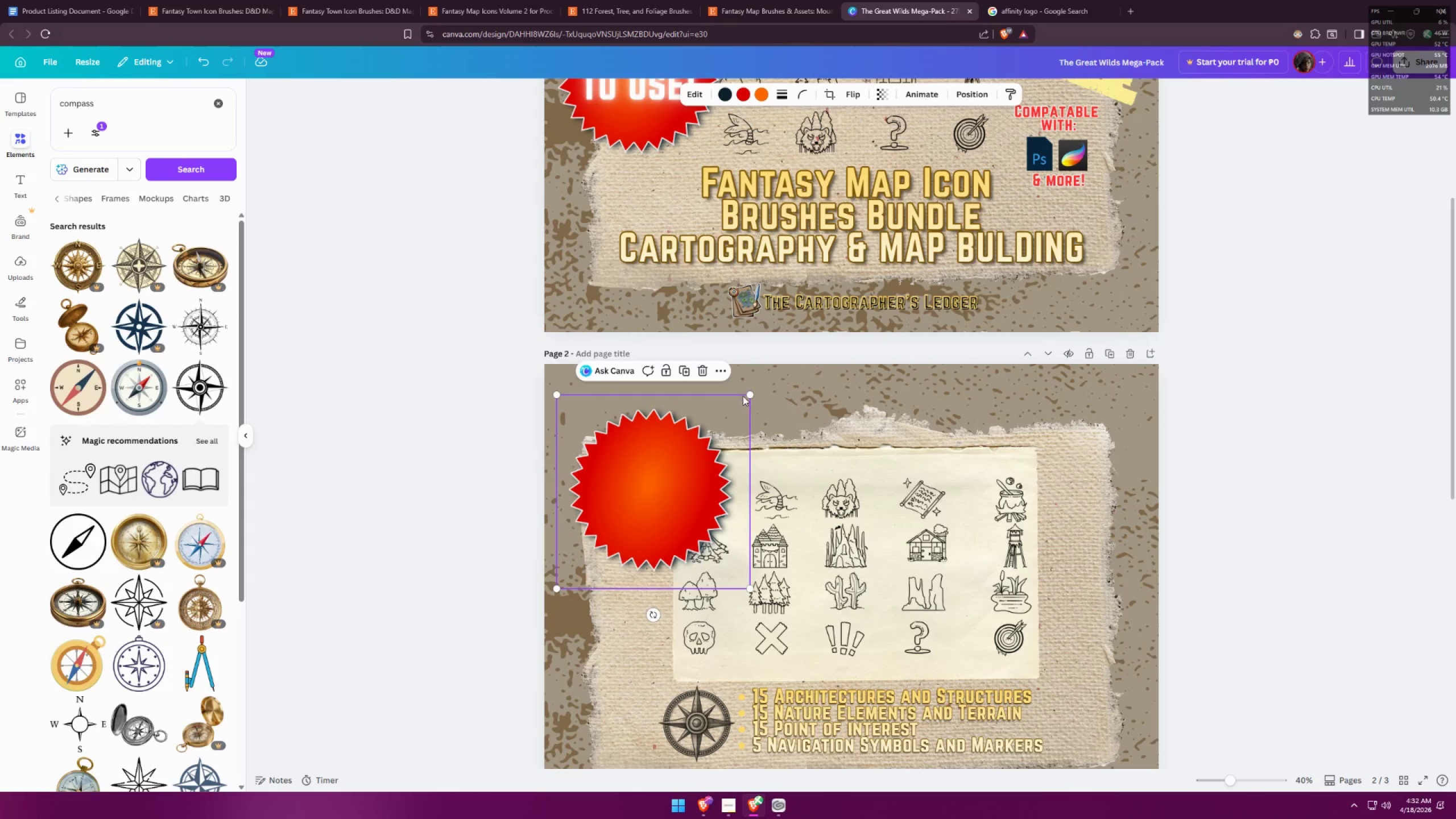 
hold_key(key=AltLeft, duration=0.53)
 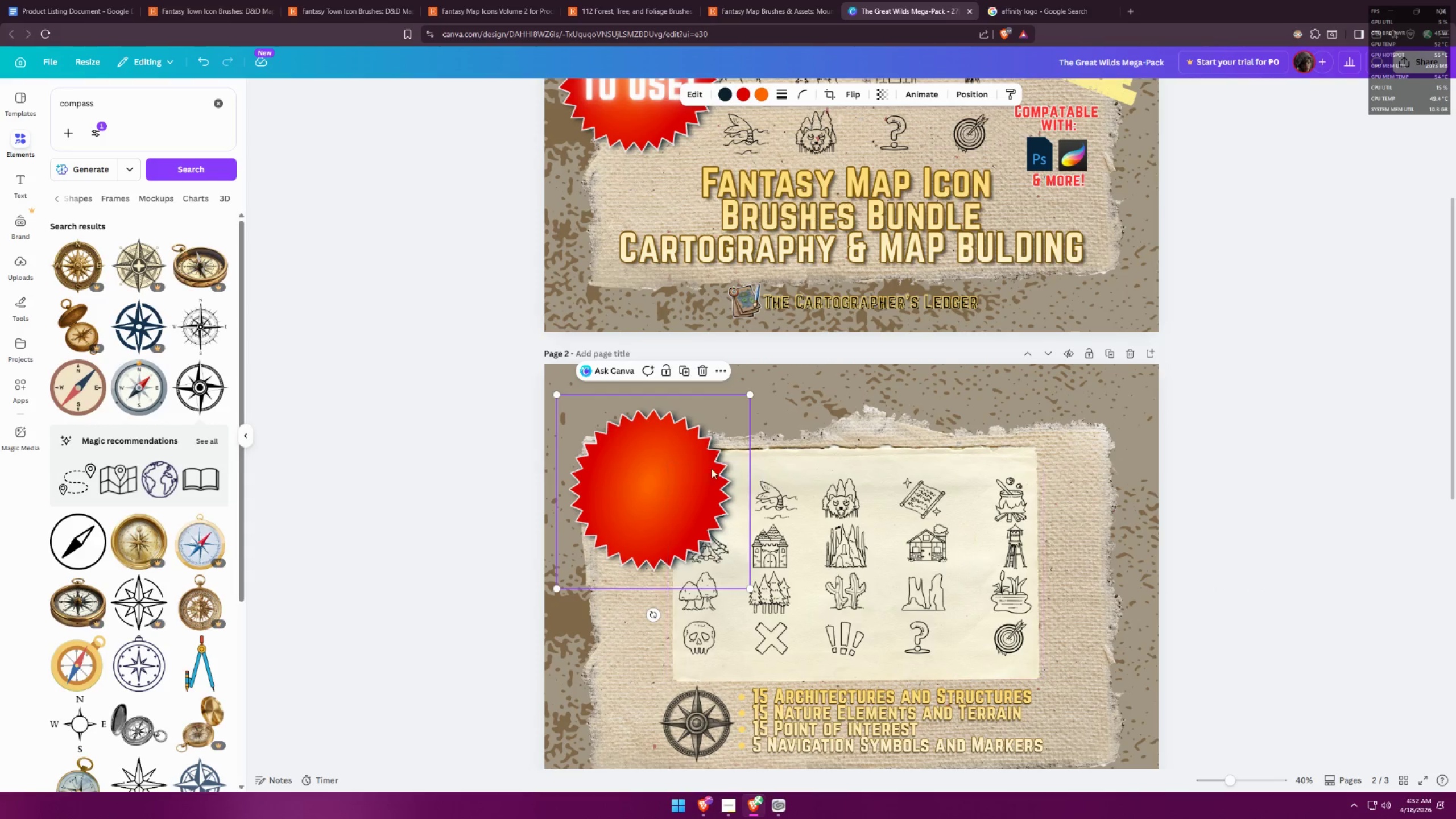 
left_click_drag(start_coordinate=[637, 458], to_coordinate=[649, 434])
 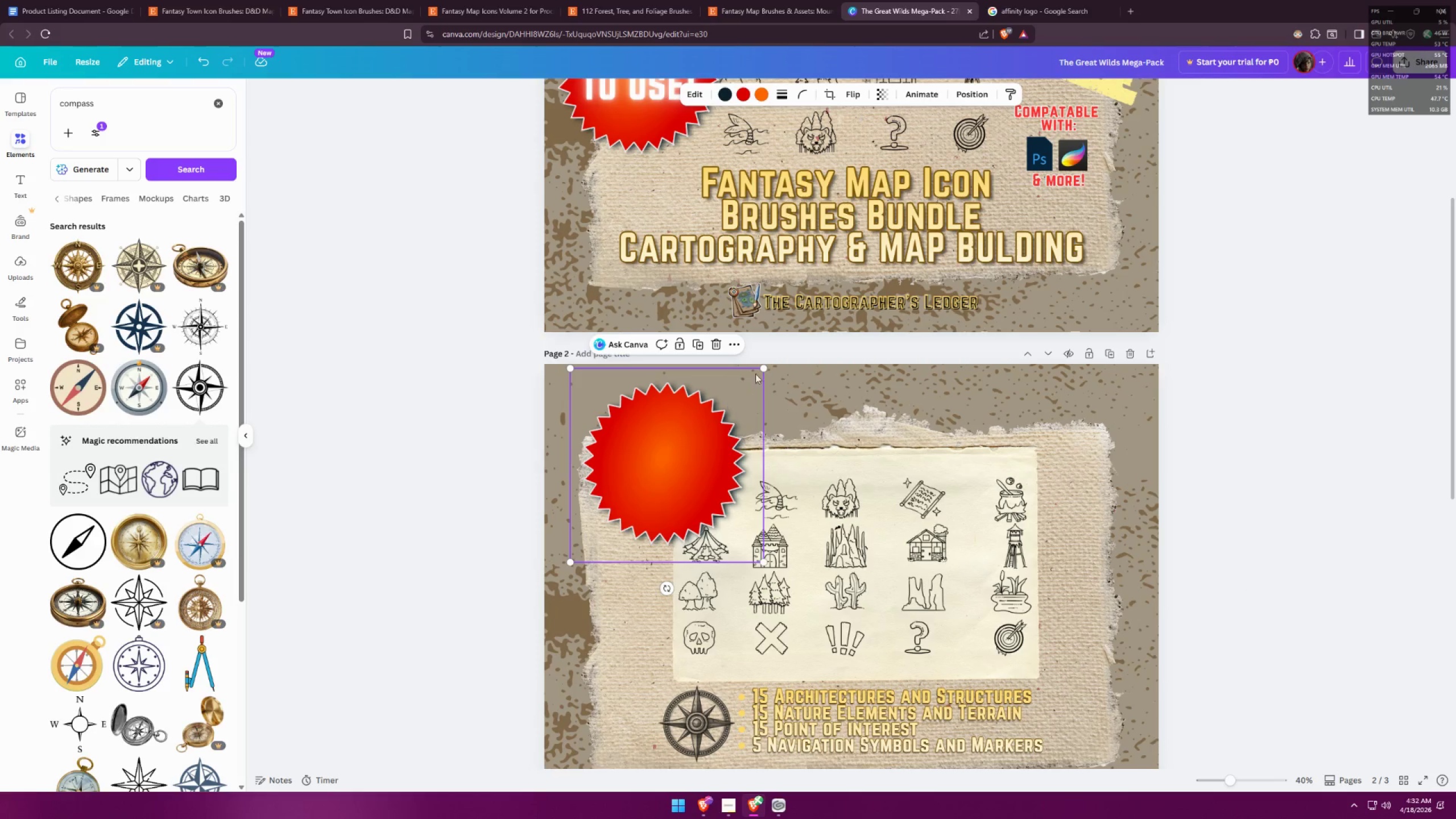 
left_click_drag(start_coordinate=[763, 366], to_coordinate=[685, 421])
 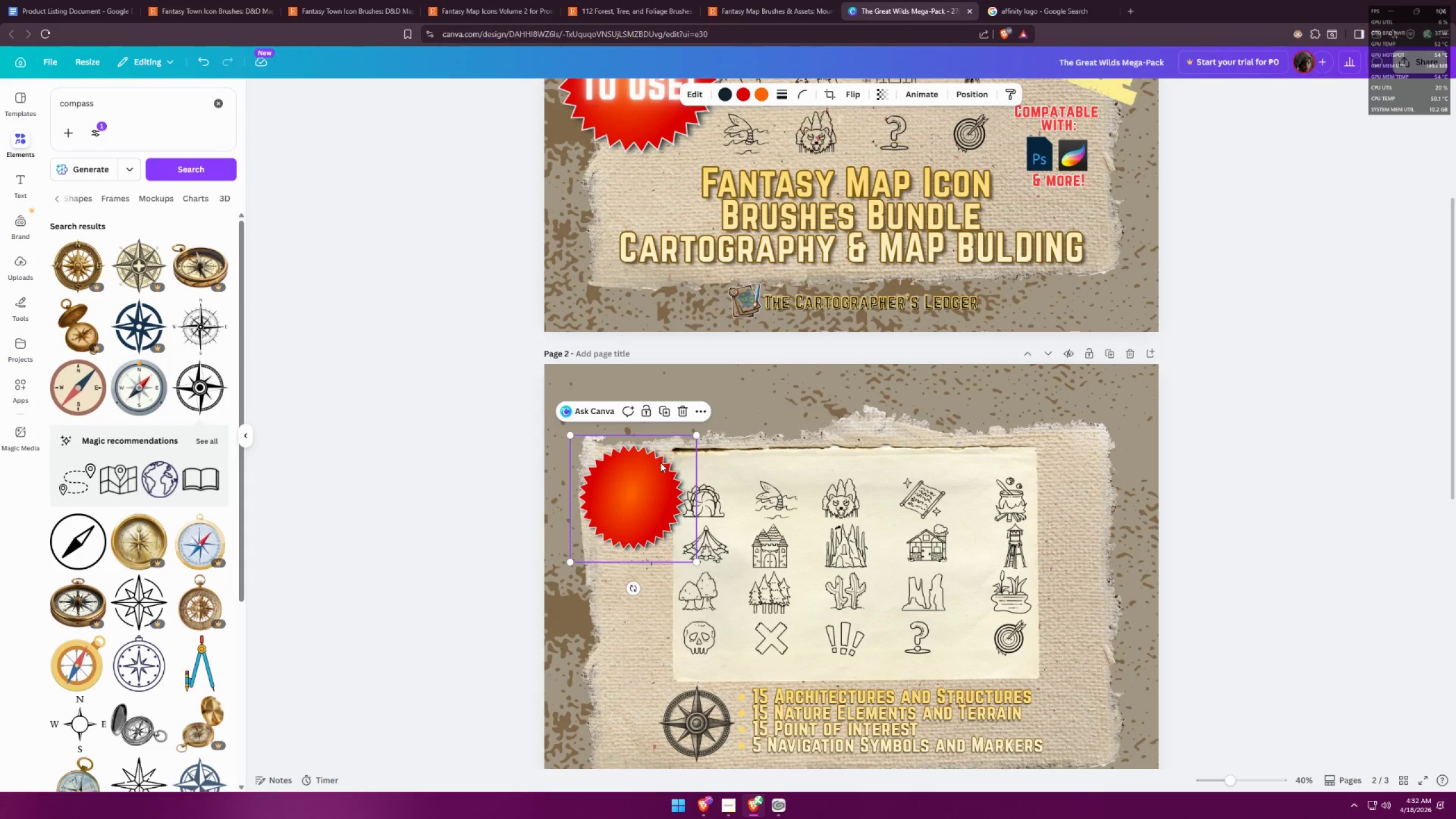 
left_click_drag(start_coordinate=[652, 471], to_coordinate=[648, 446])
 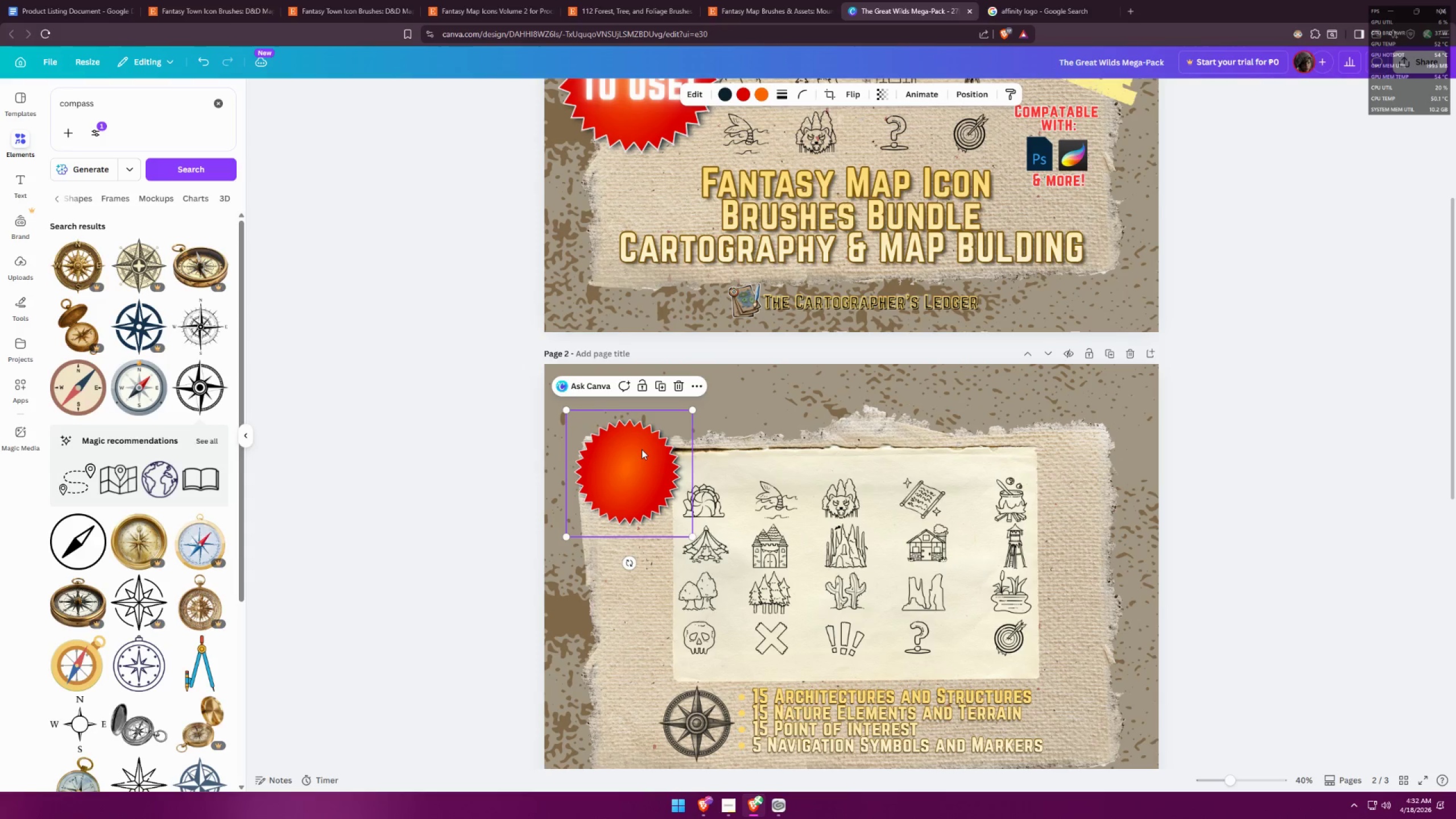 
key(Control+ControlLeft)
 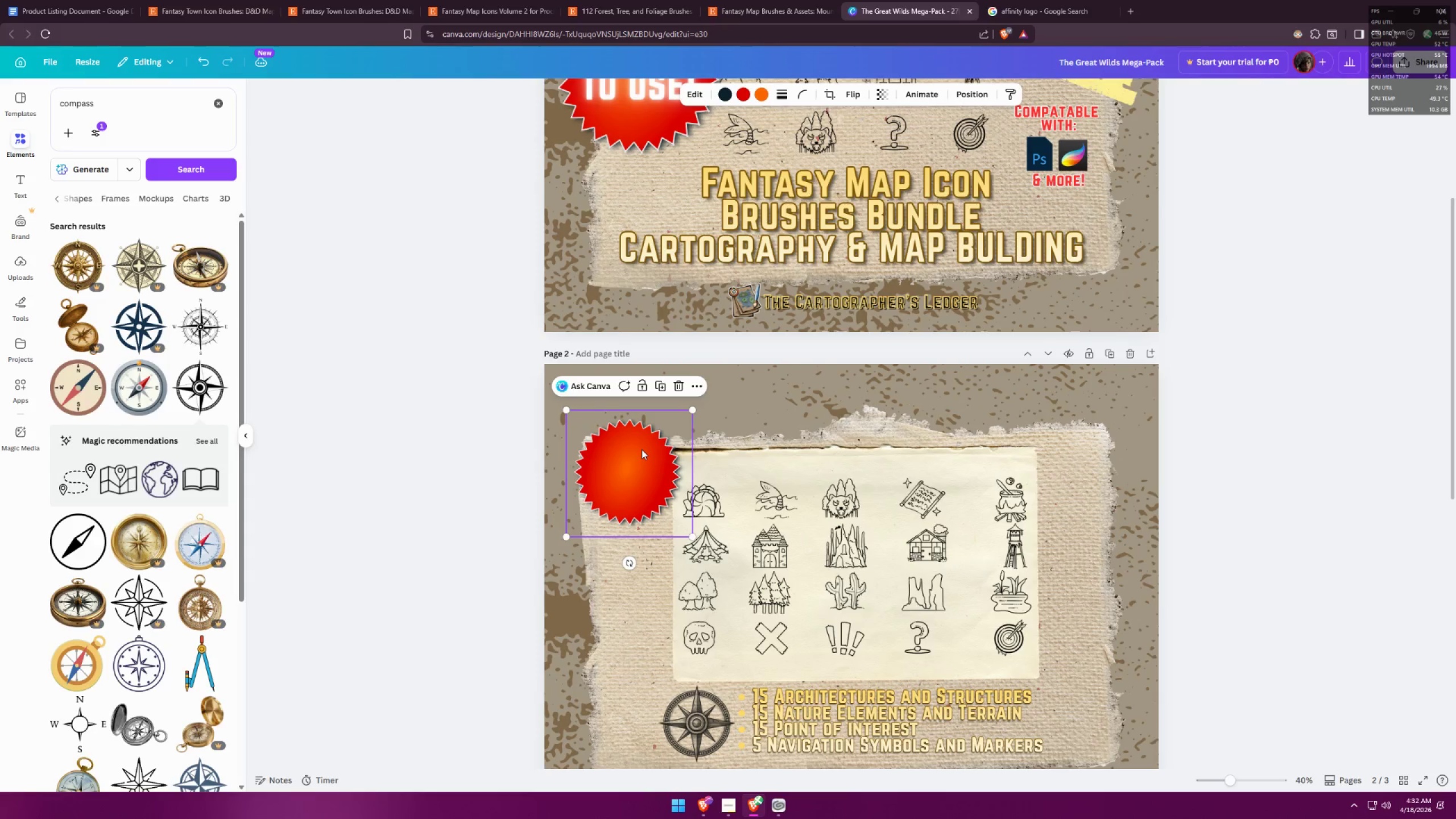 
key(Control+X)
 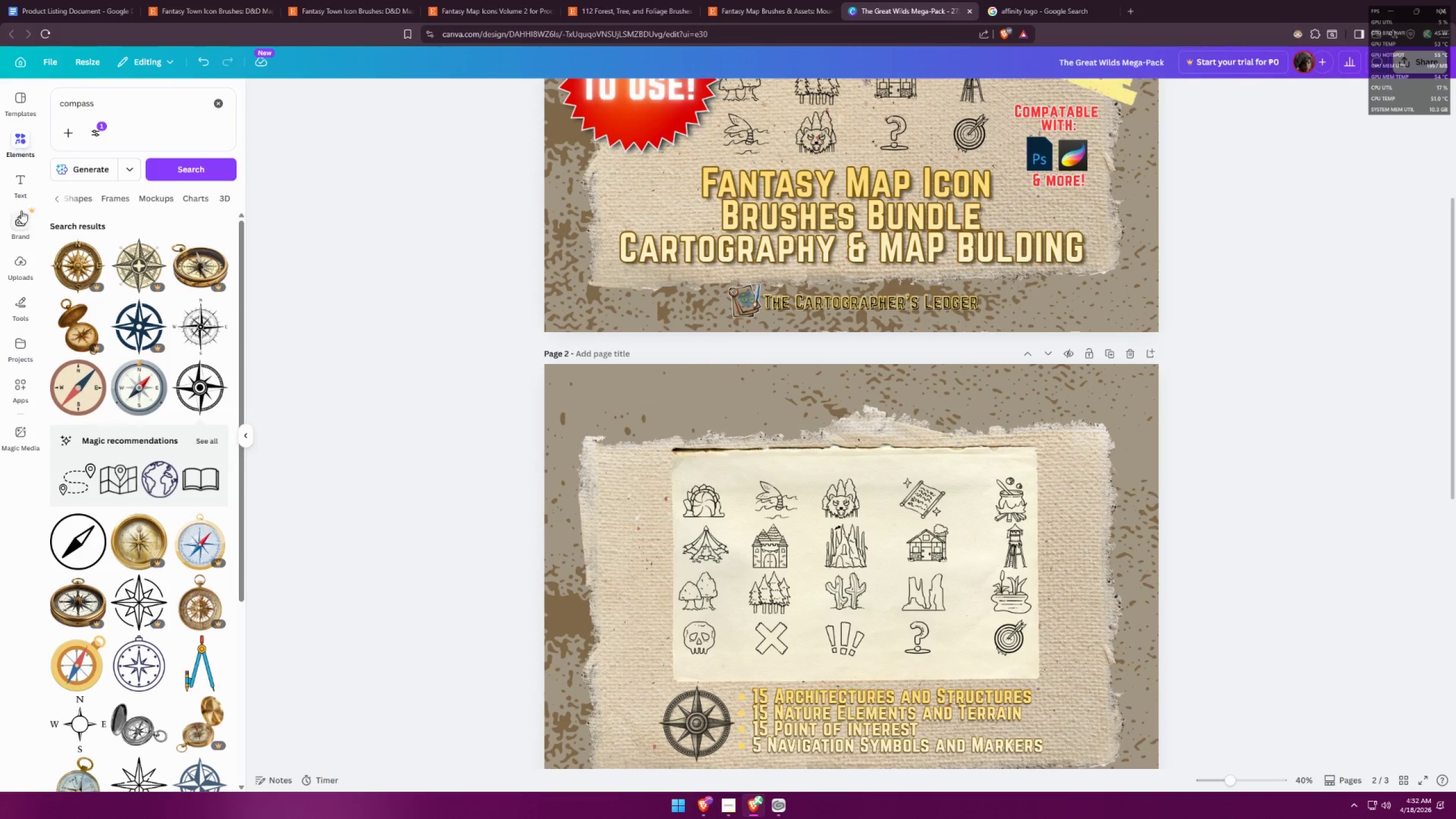 
double_click([18, 259])
 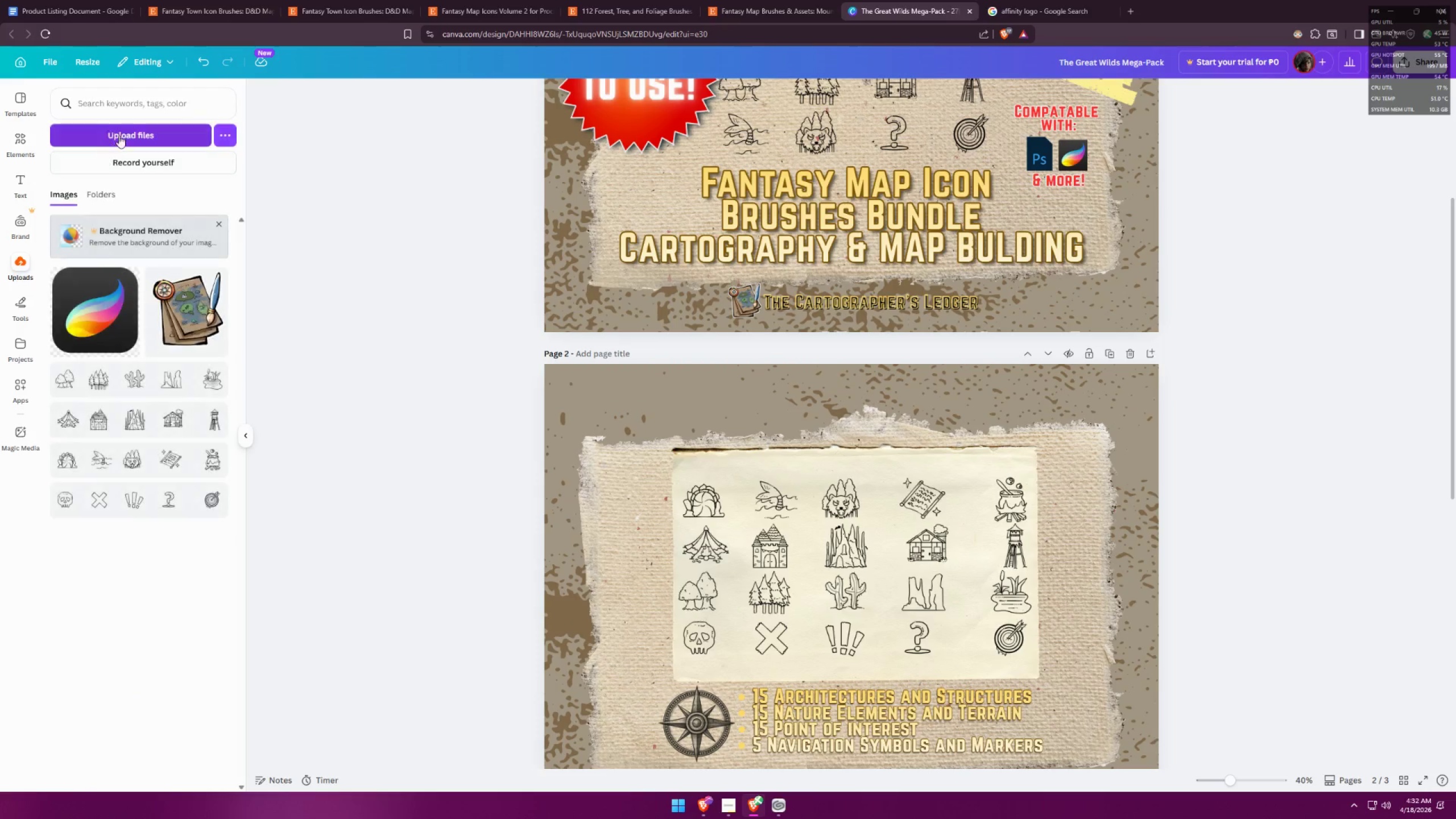 
left_click([146, 112])
 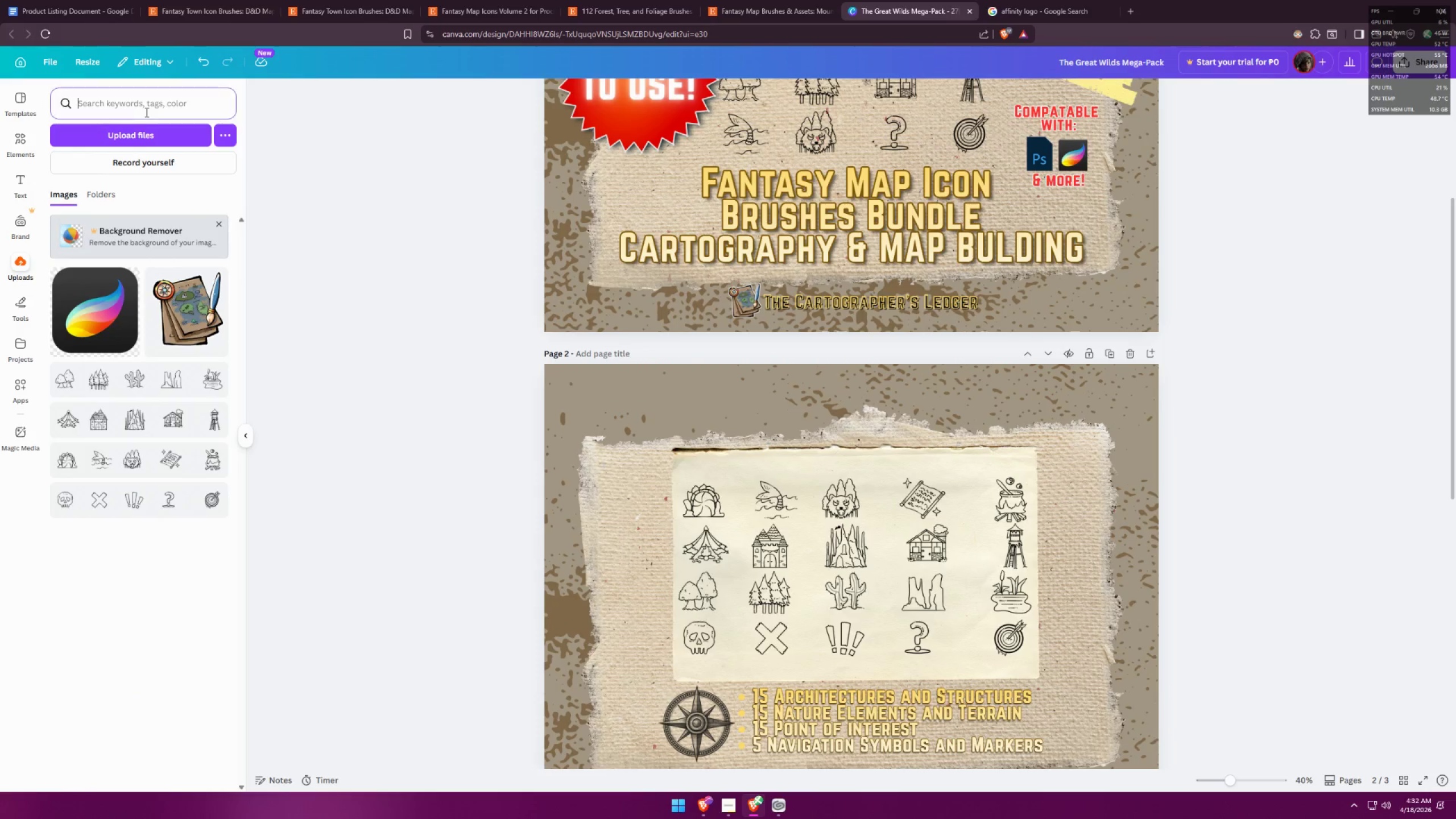 
type(sale)
 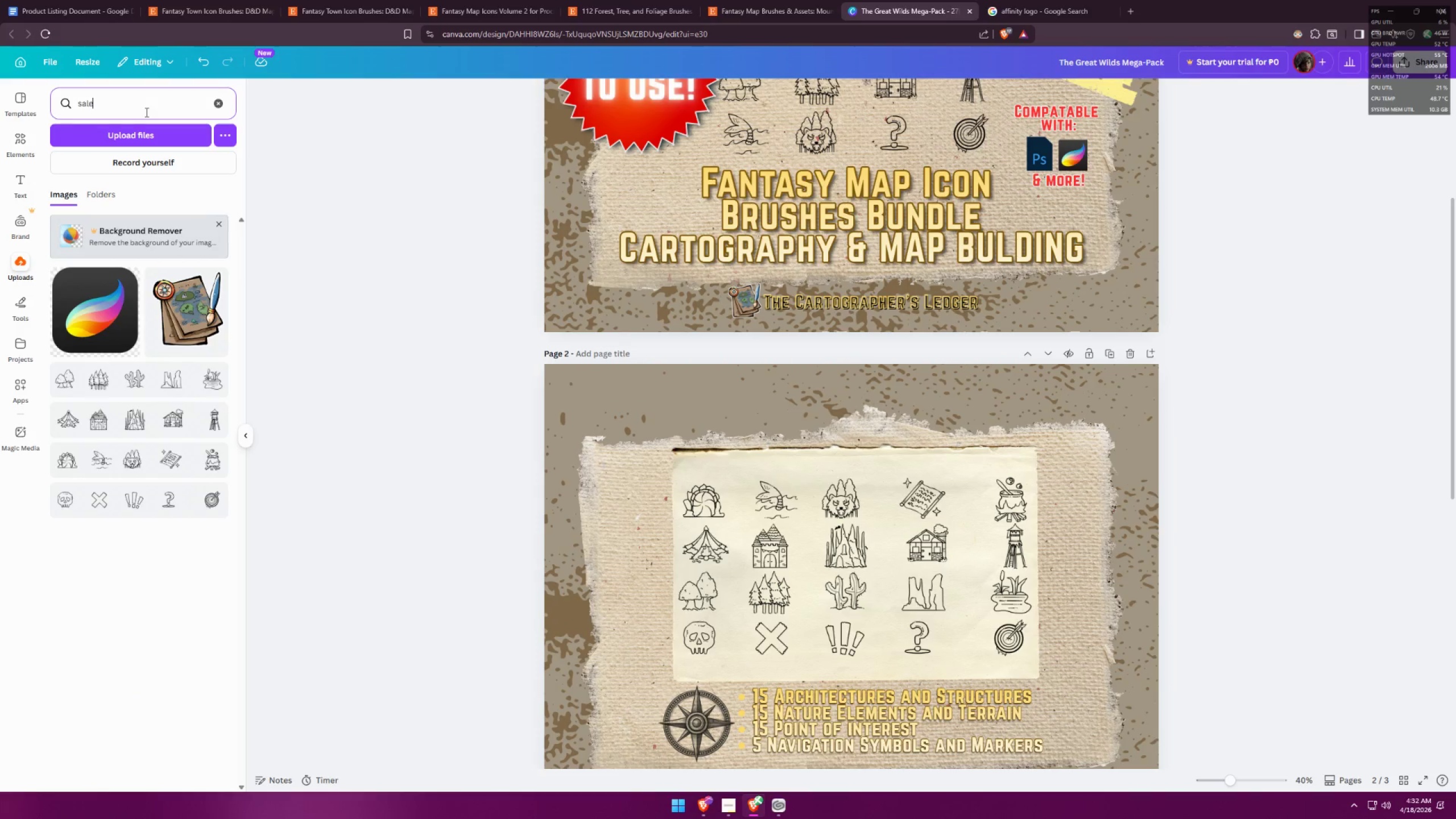 
key(Enter)
 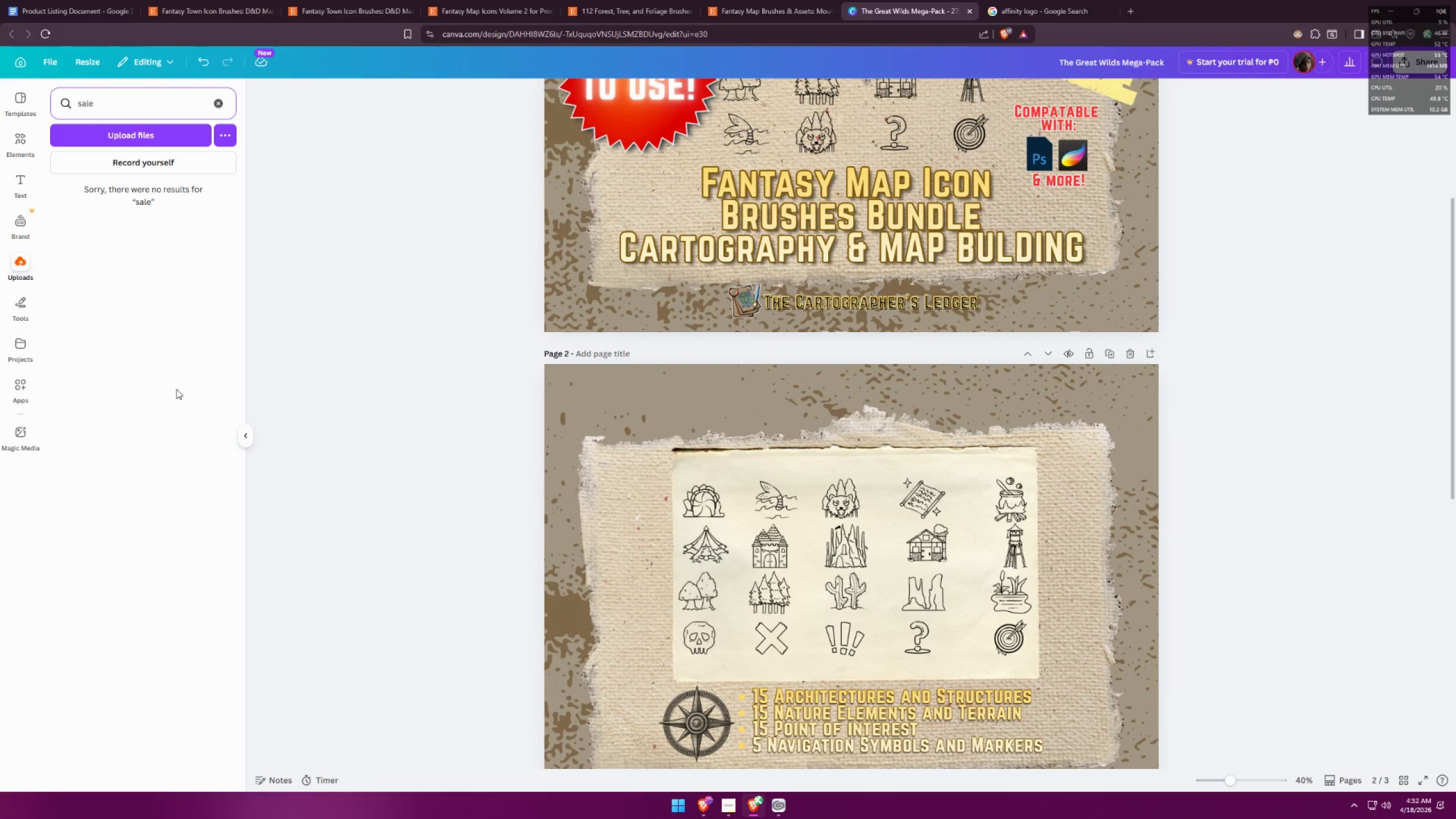 
left_click([23, 153])
 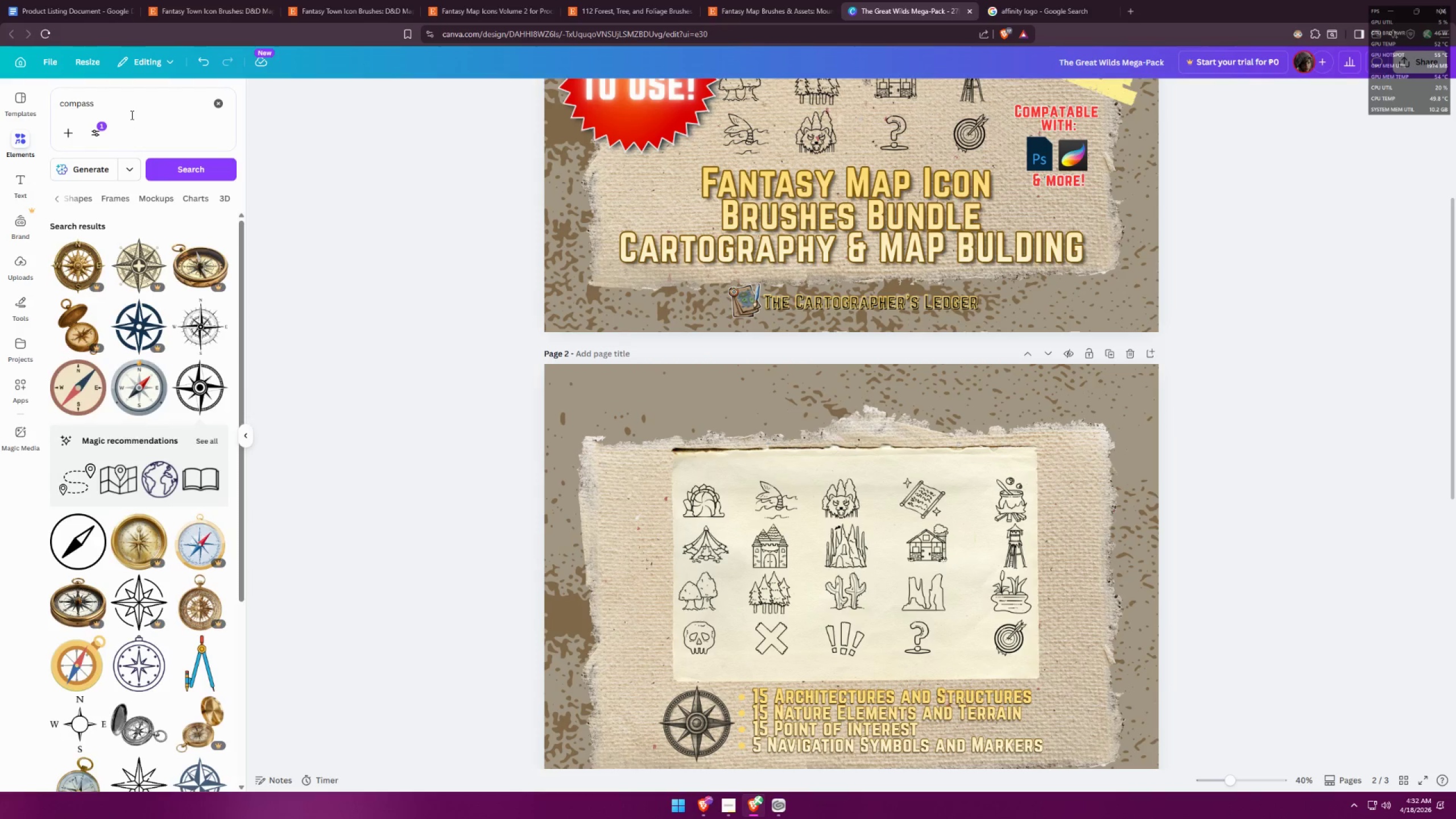 
left_click_drag(start_coordinate=[136, 105], to_coordinate=[0, 94])
 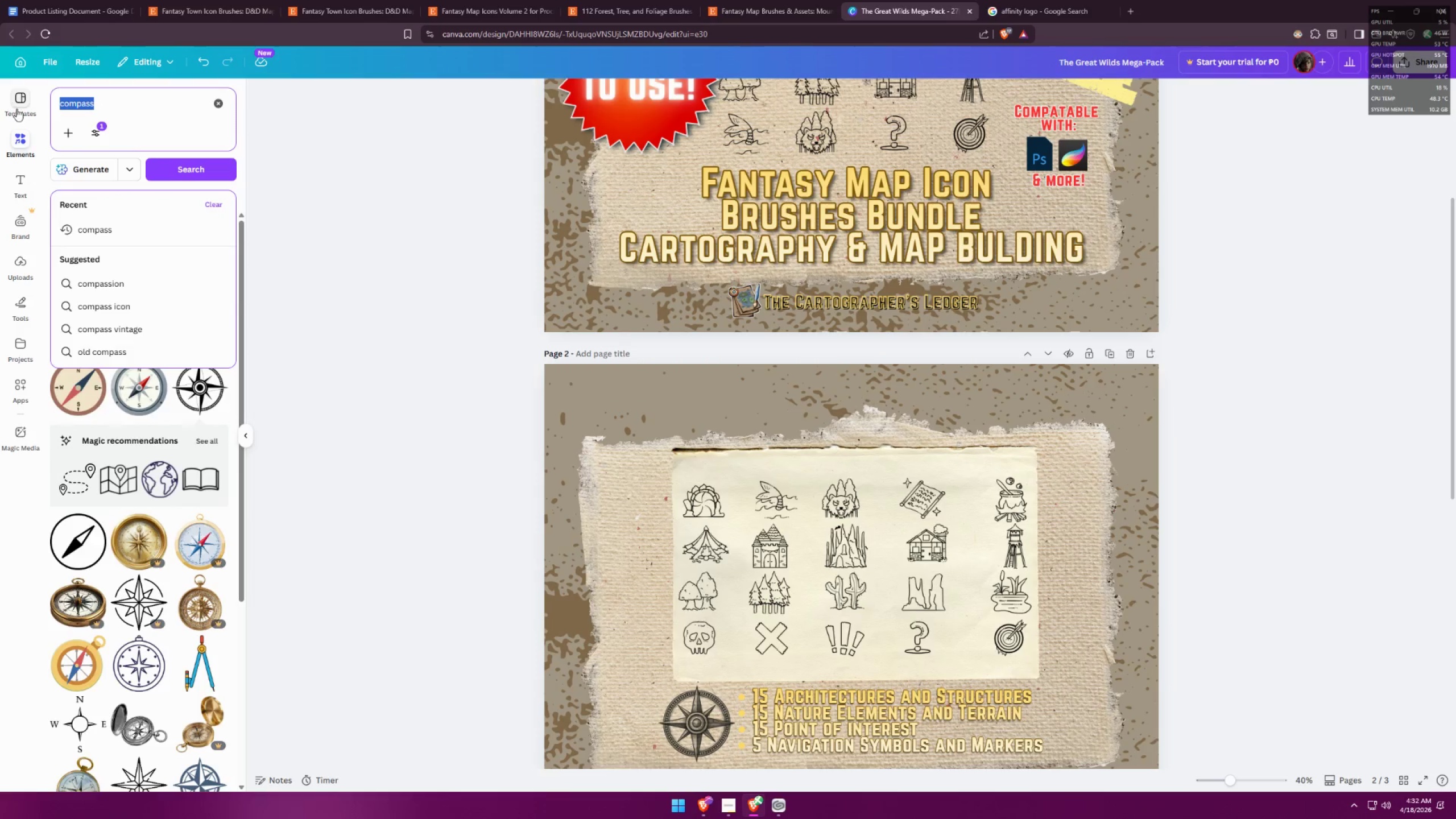 
type(sale)
 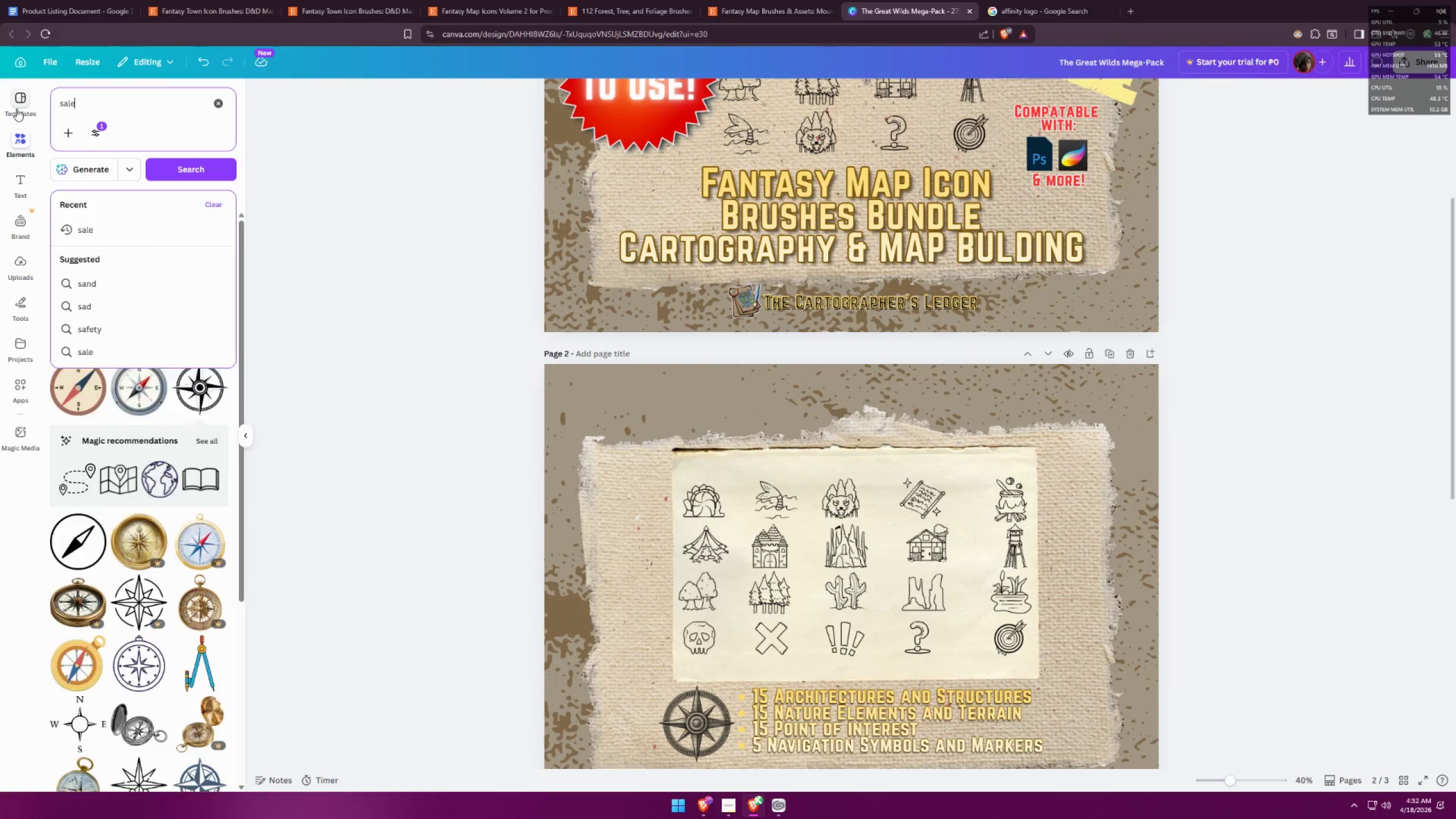 
key(Enter)
 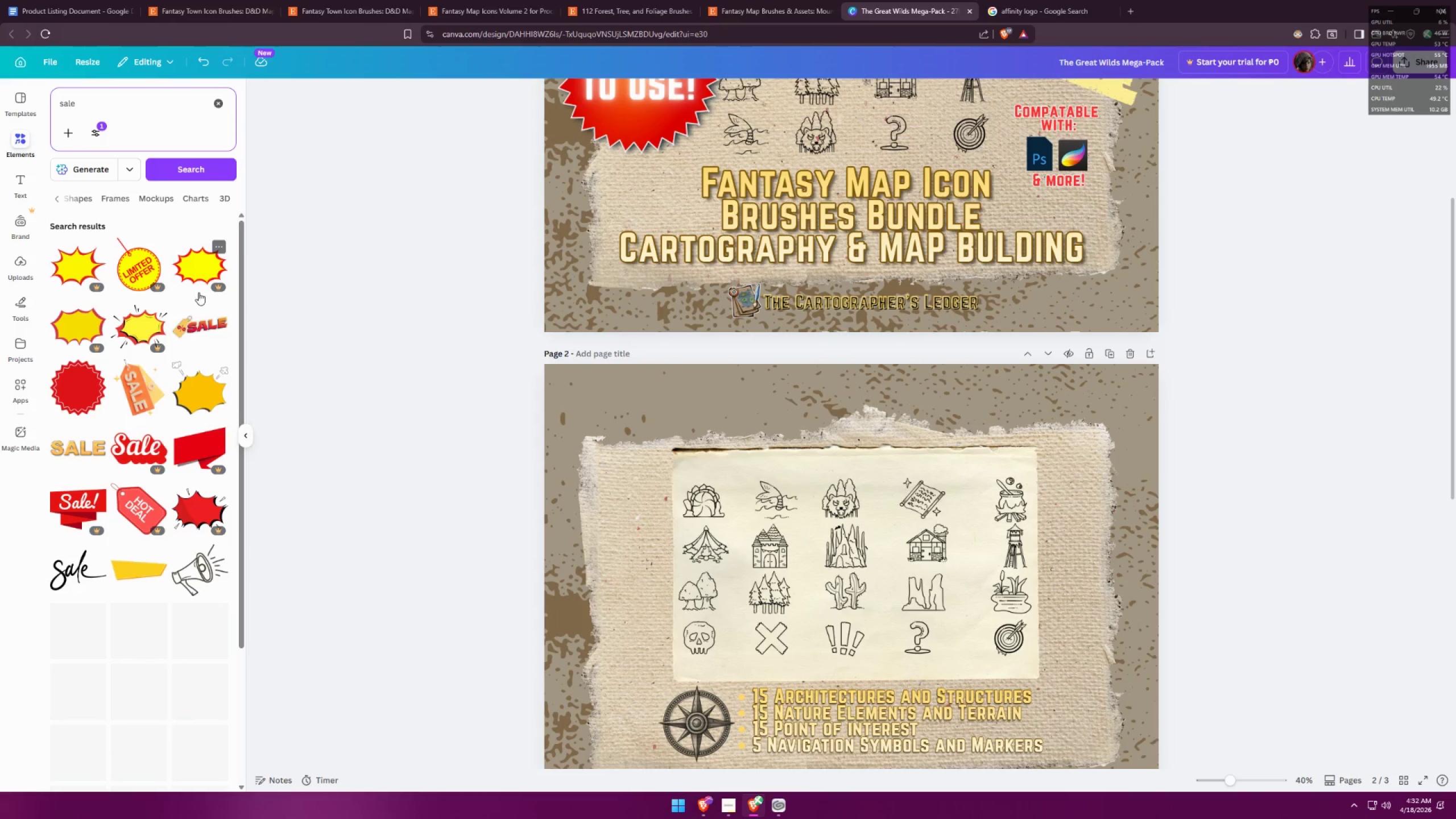 
scroll: coordinate [133, 407], scroll_direction: down, amount: 22.0
 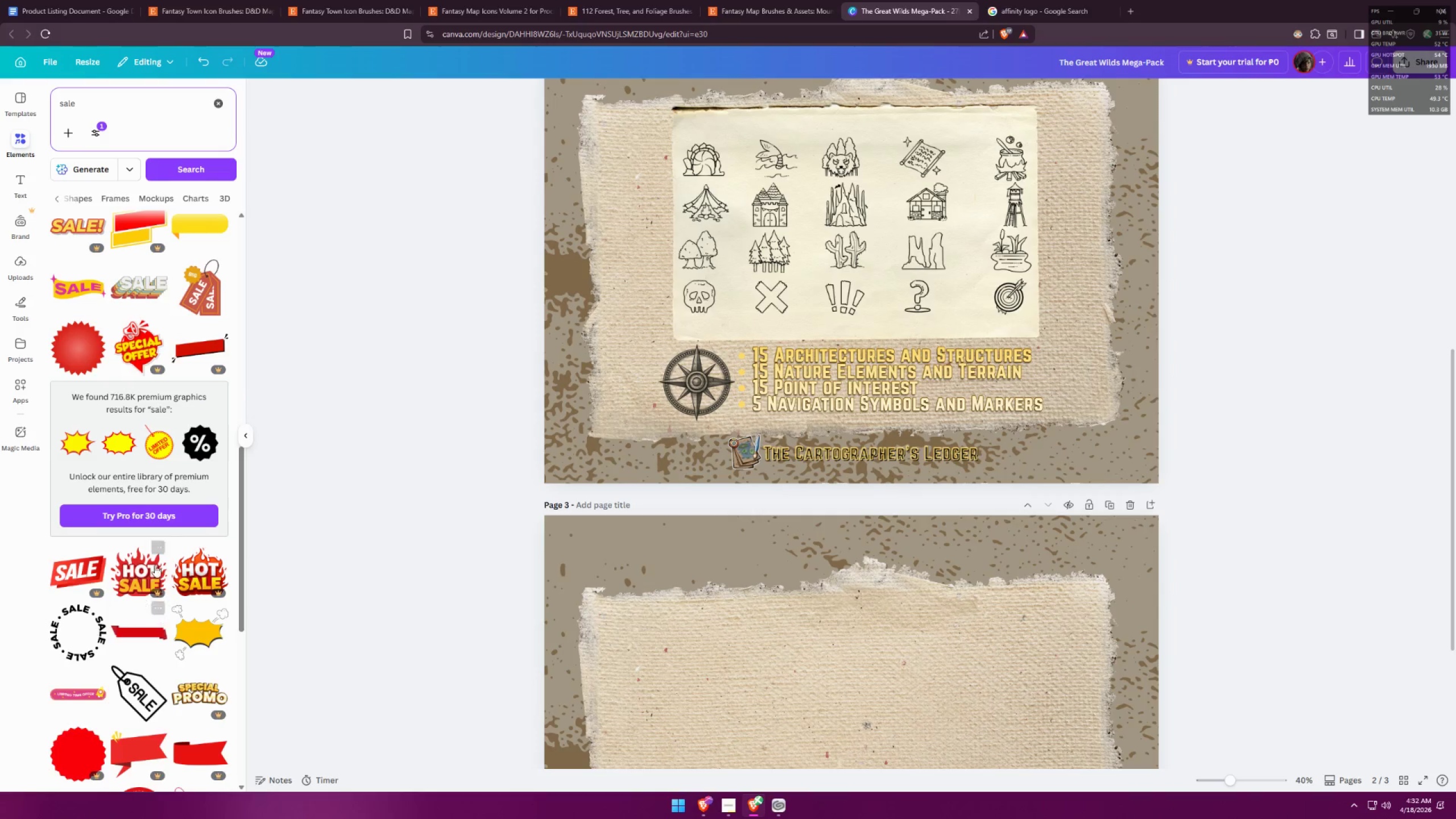 
left_click([144, 632])
 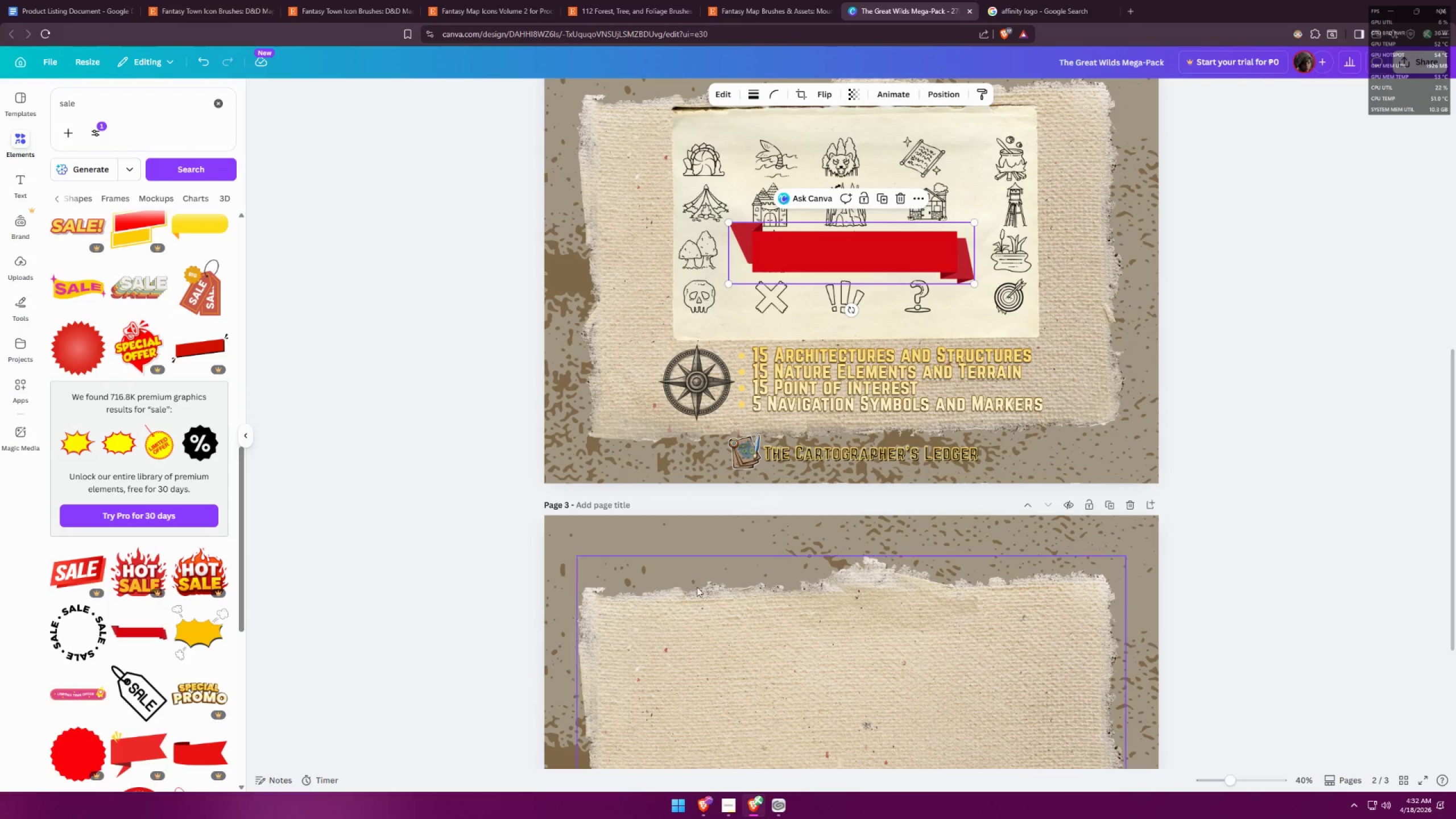 
scroll: coordinate [888, 444], scroll_direction: up, amount: 4.0
 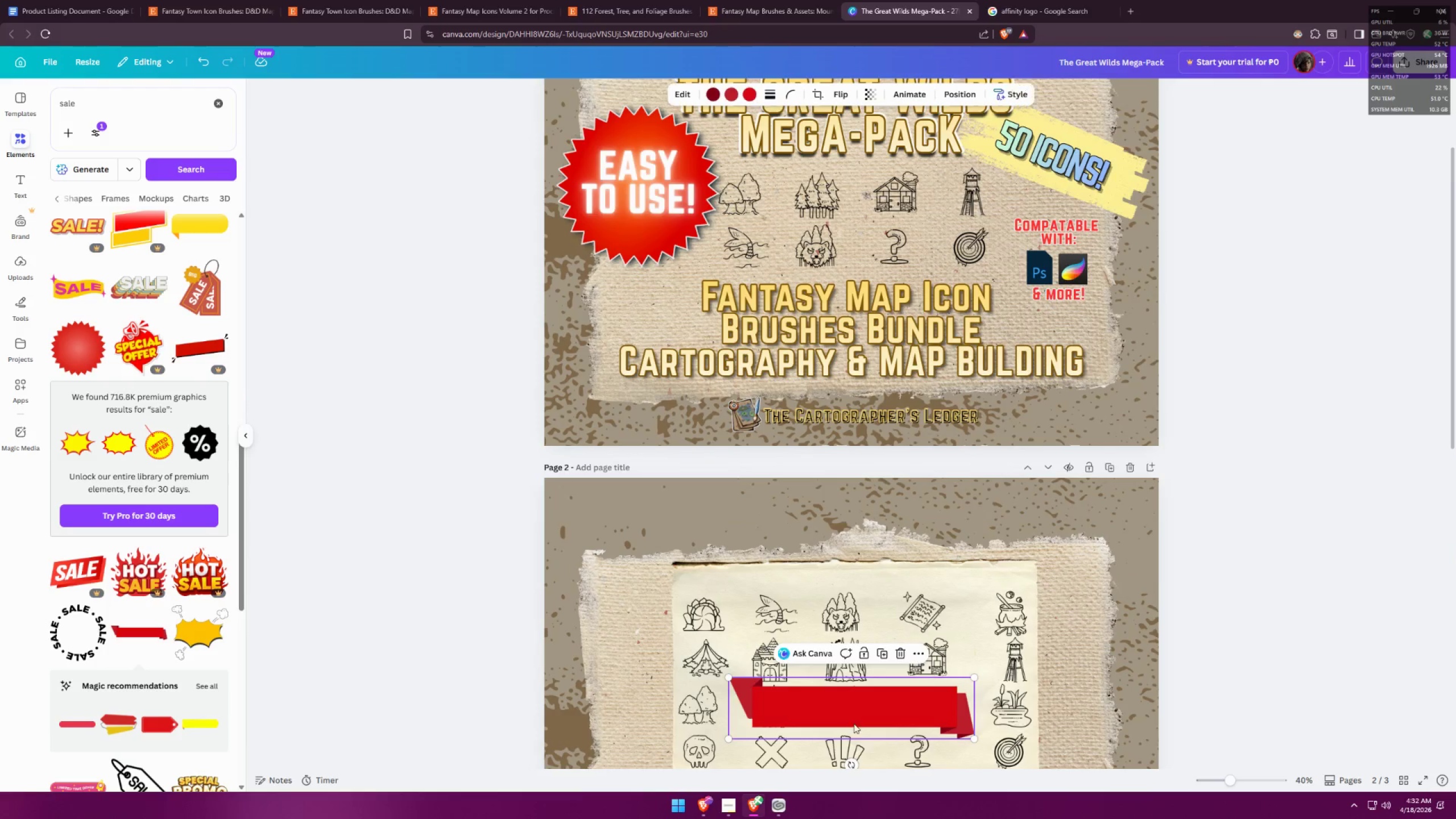 
left_click_drag(start_coordinate=[871, 646], to_coordinate=[871, 499])
 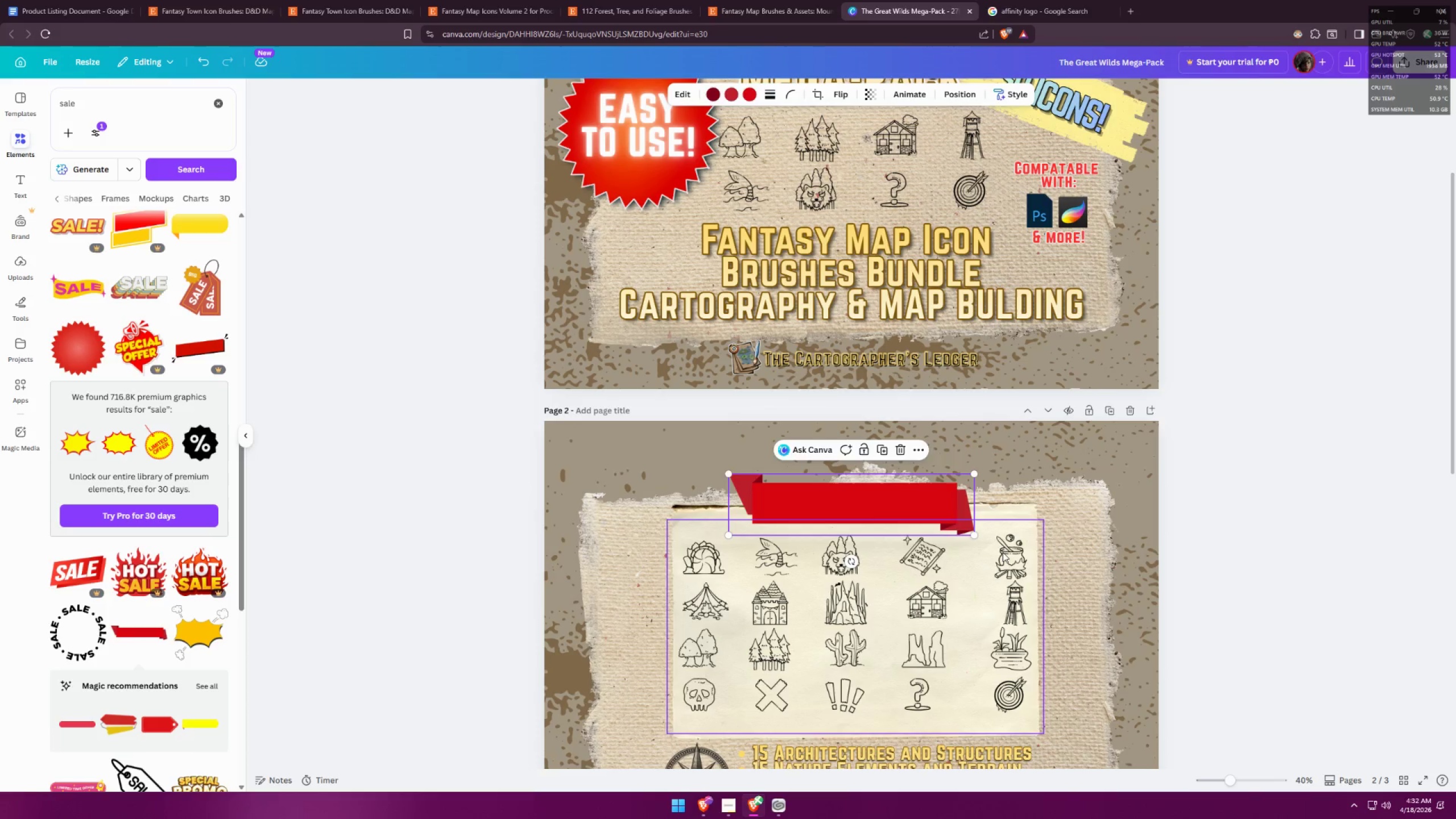 
scroll: coordinate [861, 712], scroll_direction: down, amount: 1.0
 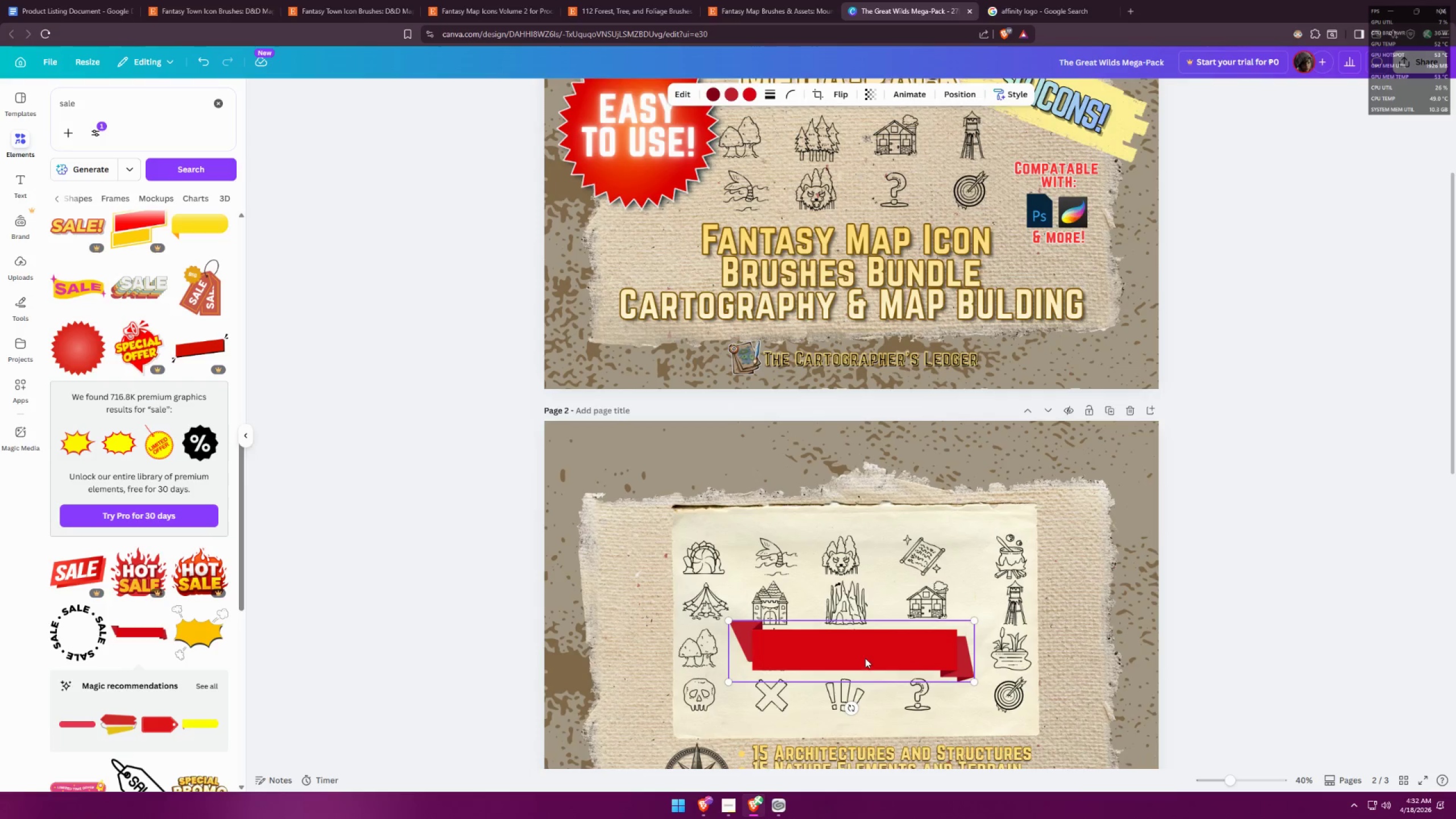 
left_click([1135, 578])
 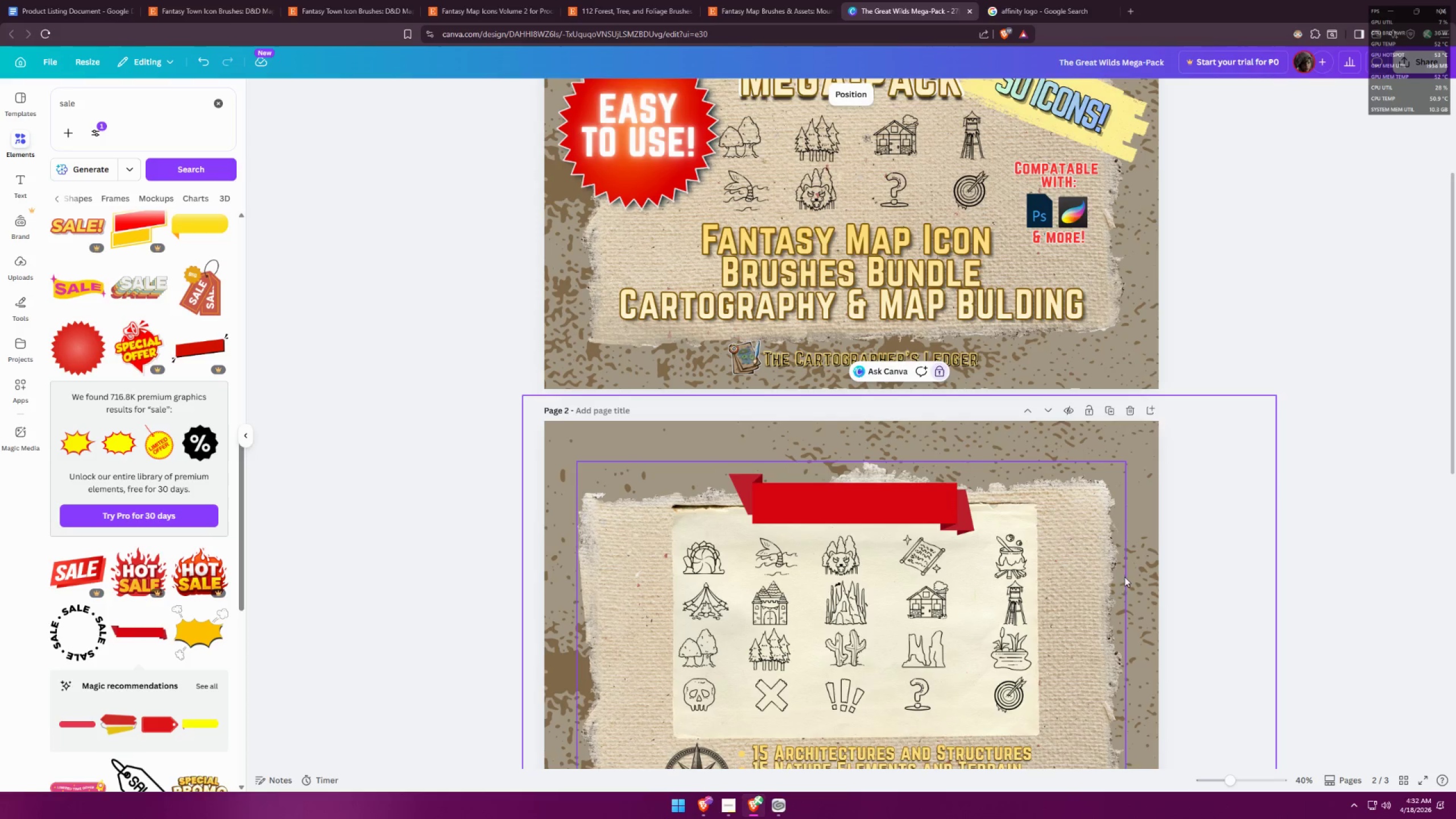 
scroll: coordinate [1108, 557], scroll_direction: down, amount: 2.0
 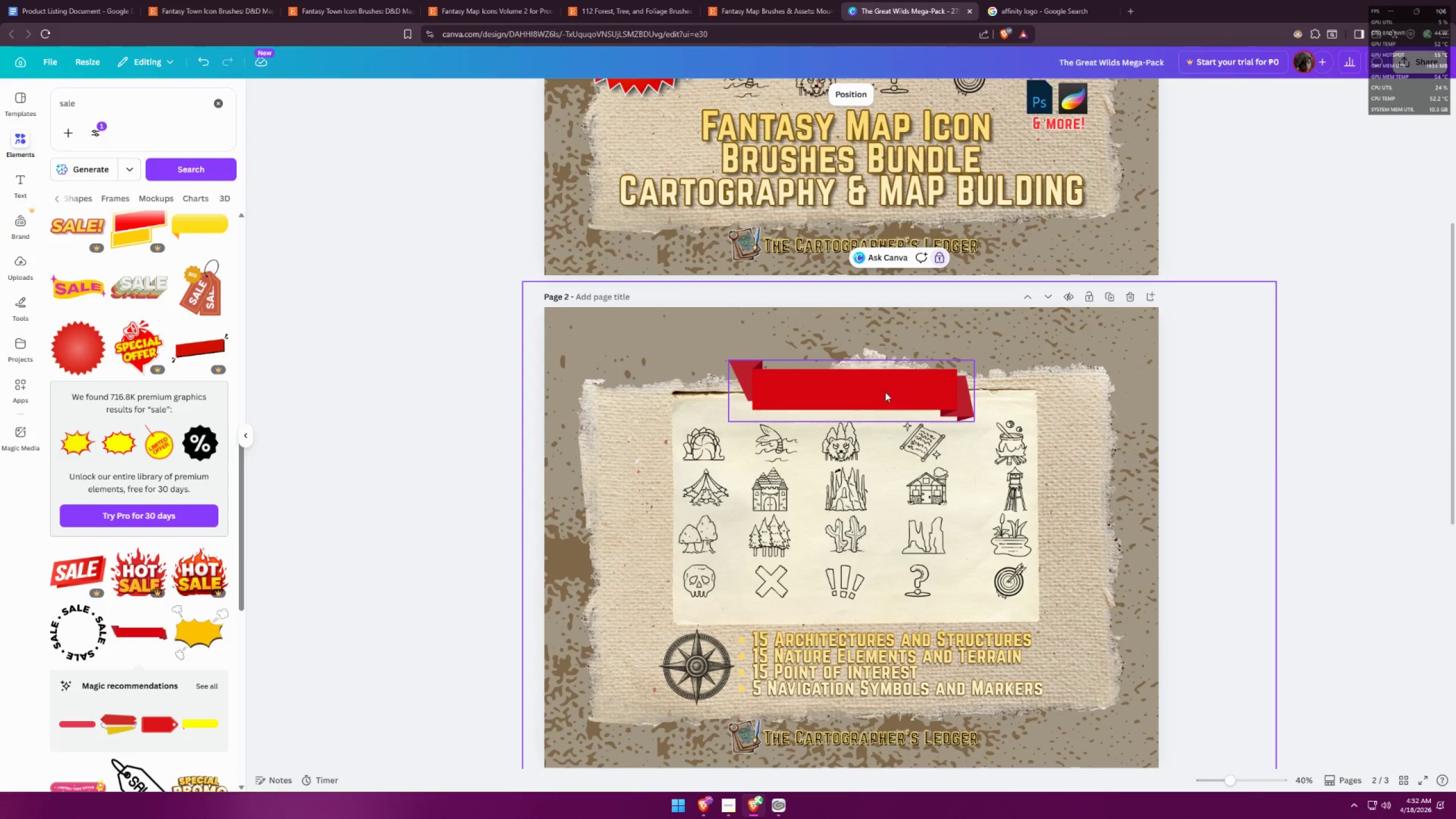 
left_click([896, 389])
 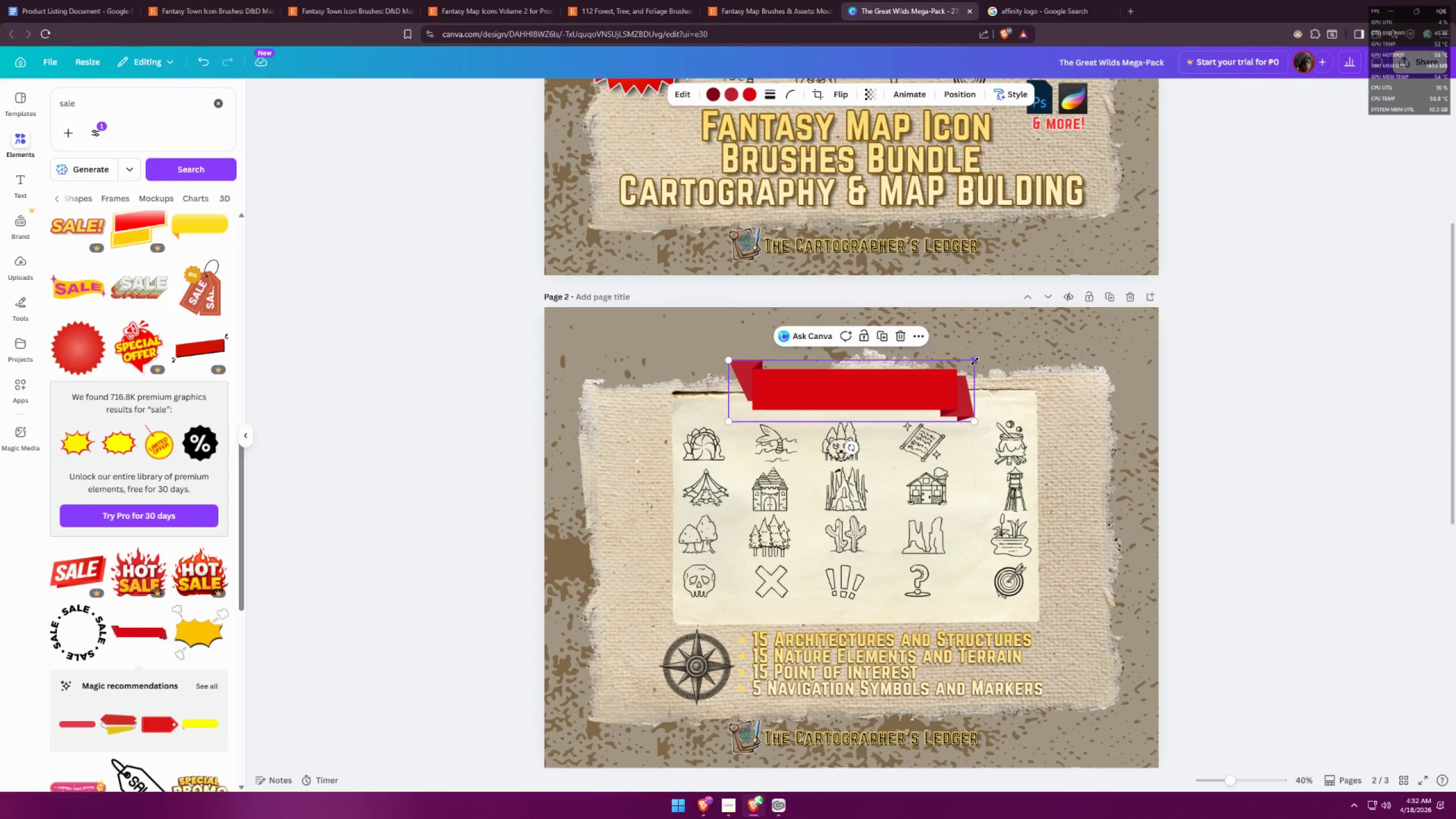 
left_click_drag(start_coordinate=[975, 361], to_coordinate=[987, 357])
 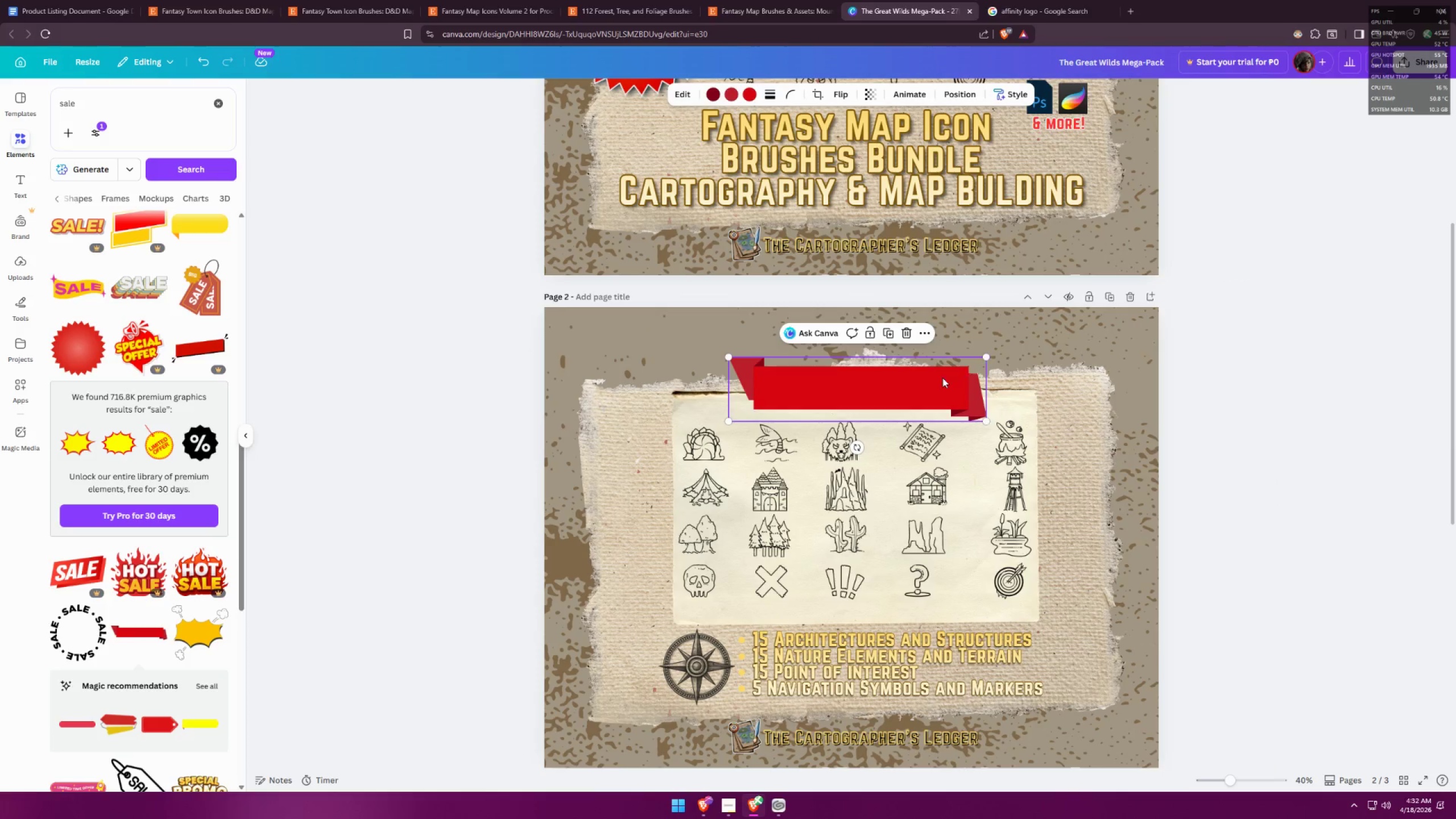 
left_click_drag(start_coordinate=[940, 378], to_coordinate=[934, 378])
 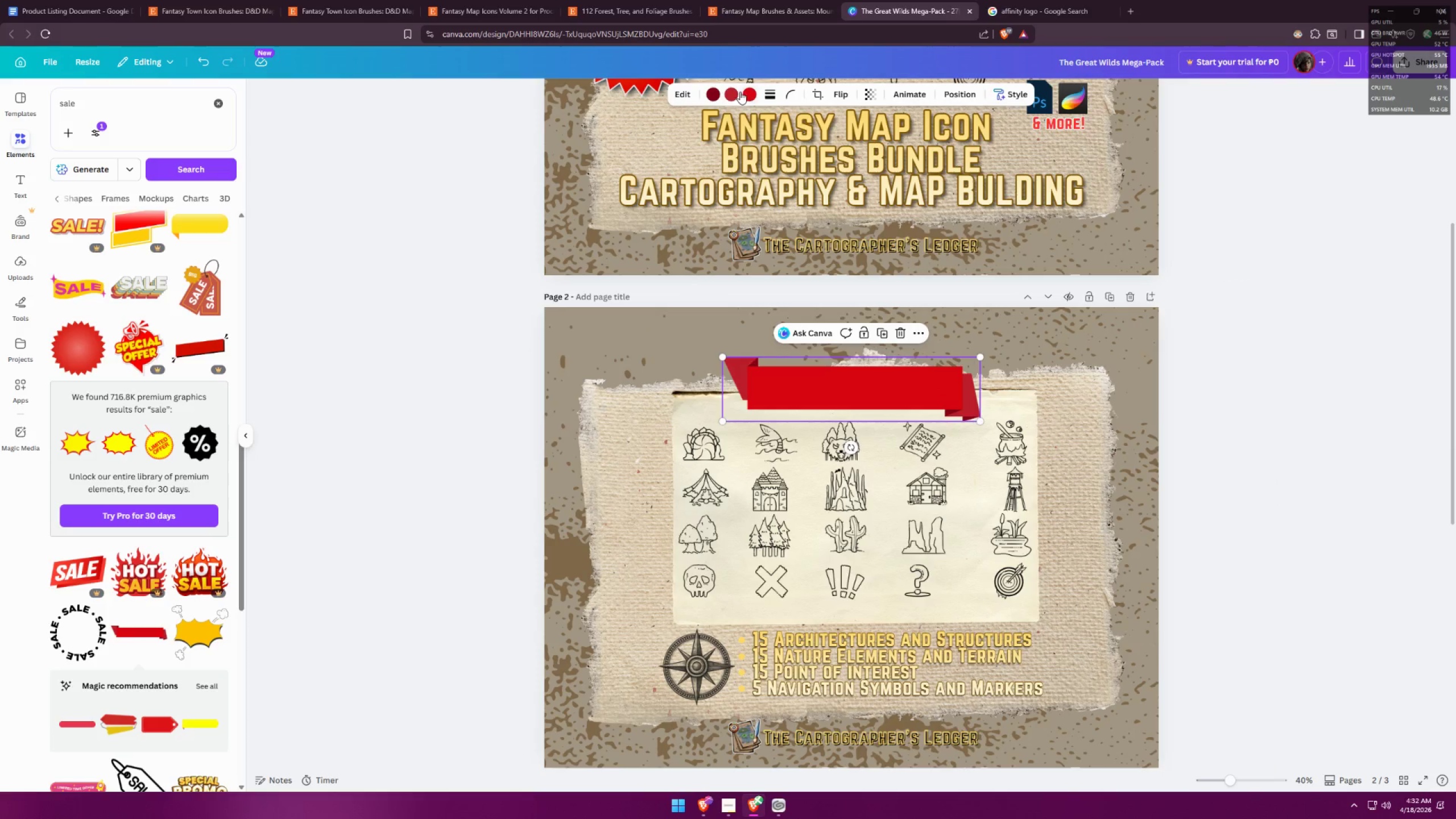 
left_click([692, 94])
 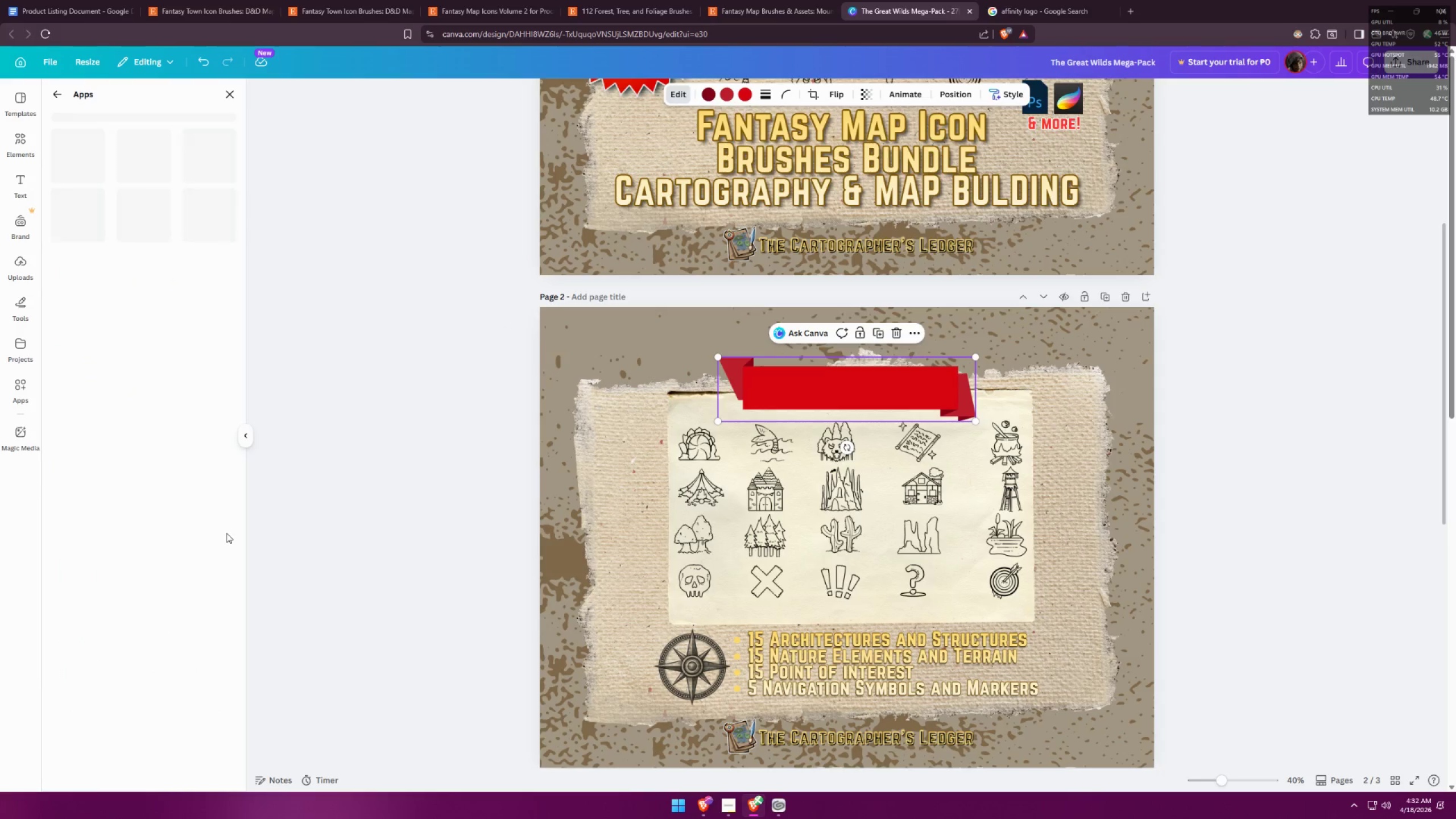 
left_click([58, 92])
 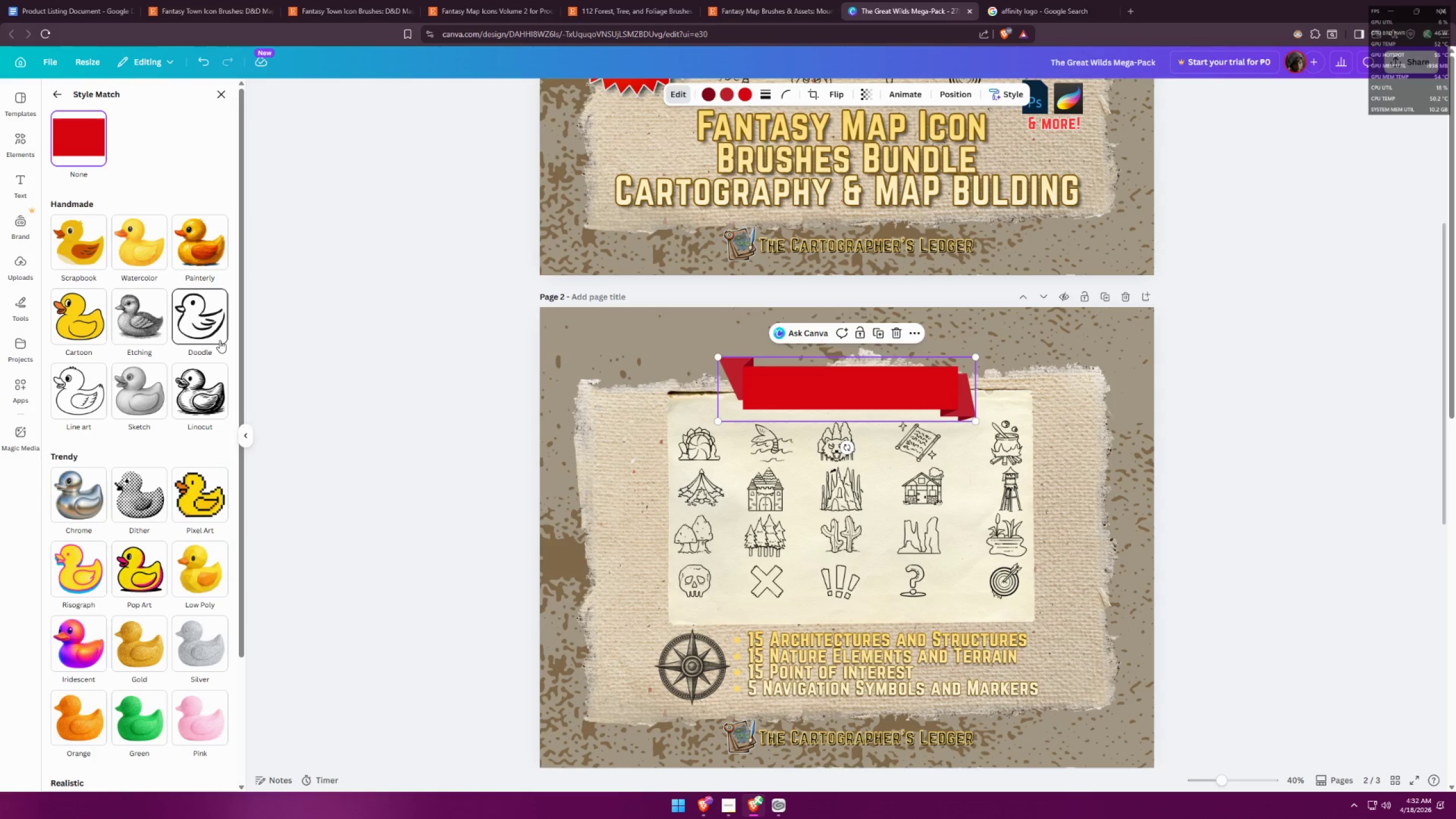 
scroll: coordinate [195, 359], scroll_direction: down, amount: 4.0
 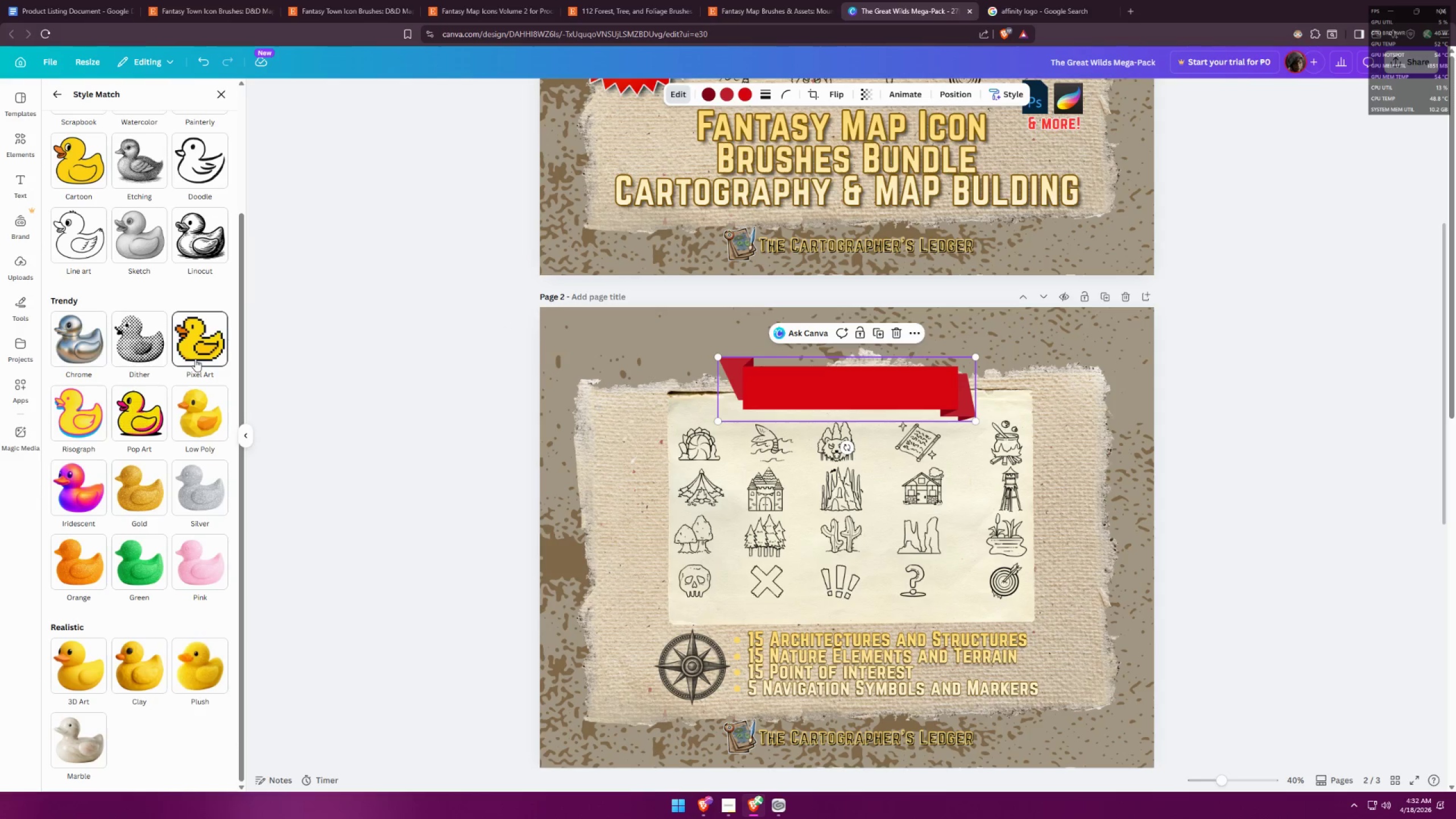 
scroll: coordinate [192, 348], scroll_direction: up, amount: 4.0
 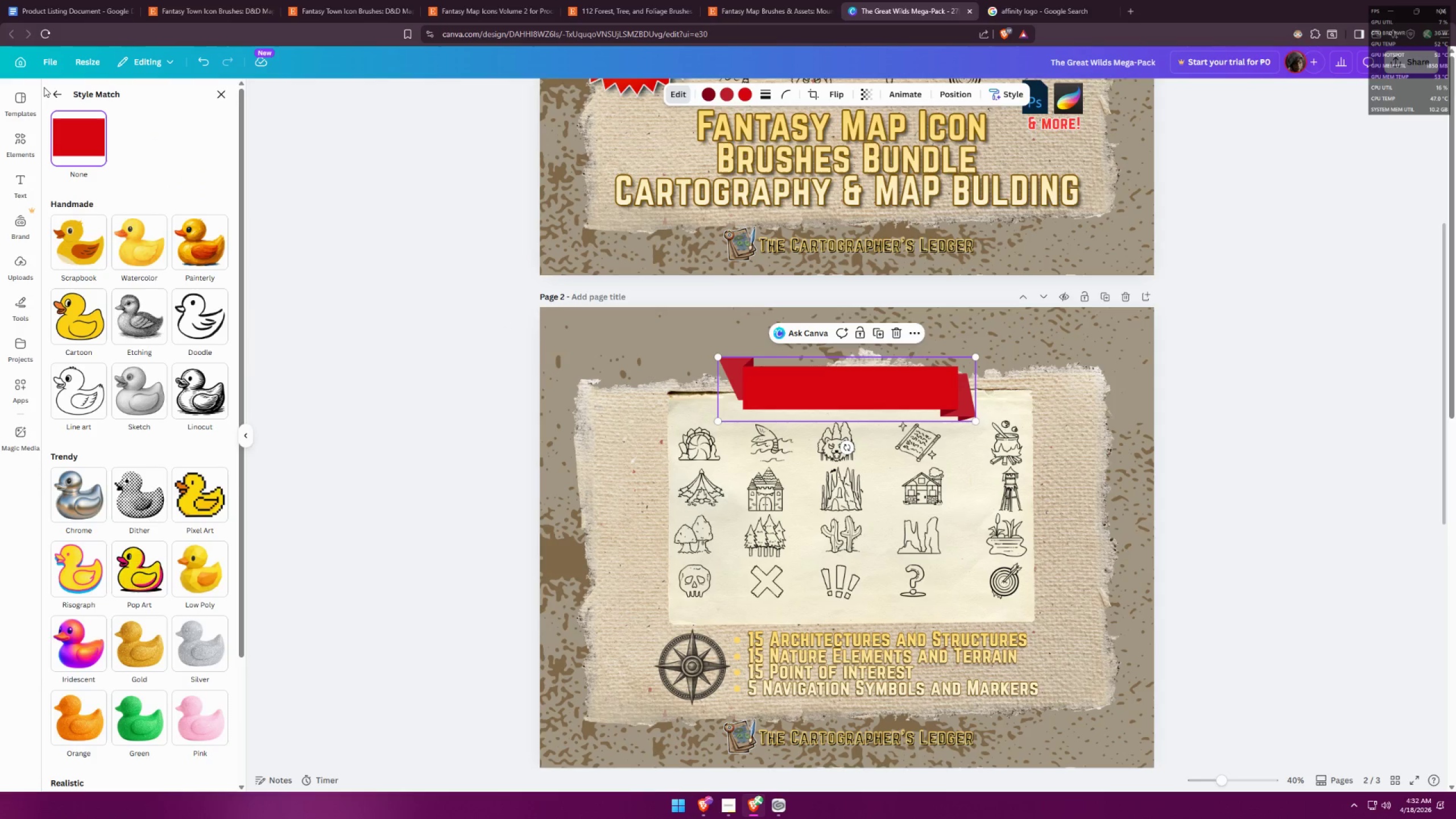 
left_click([56, 93])
 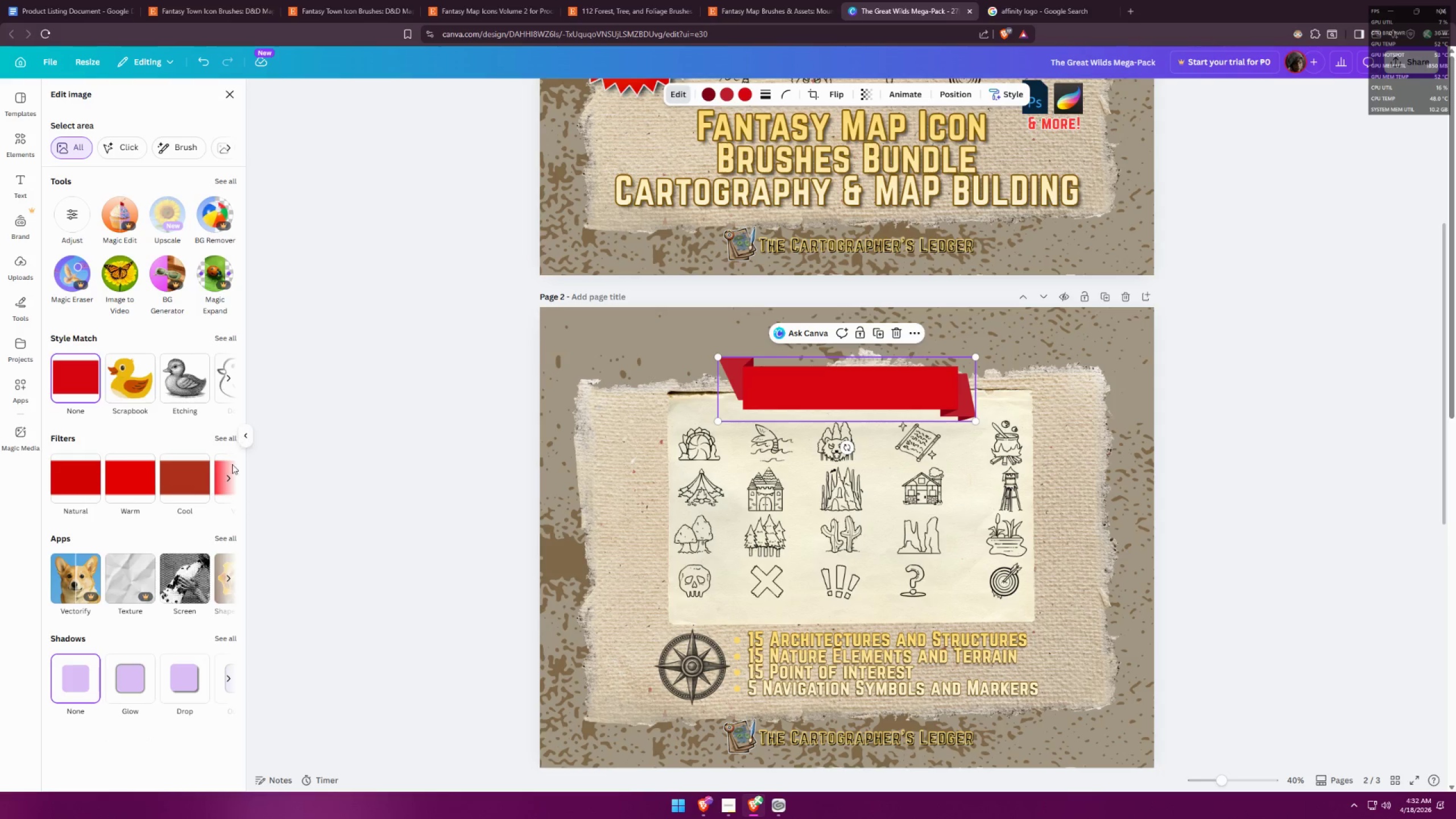 
left_click([225, 436])
 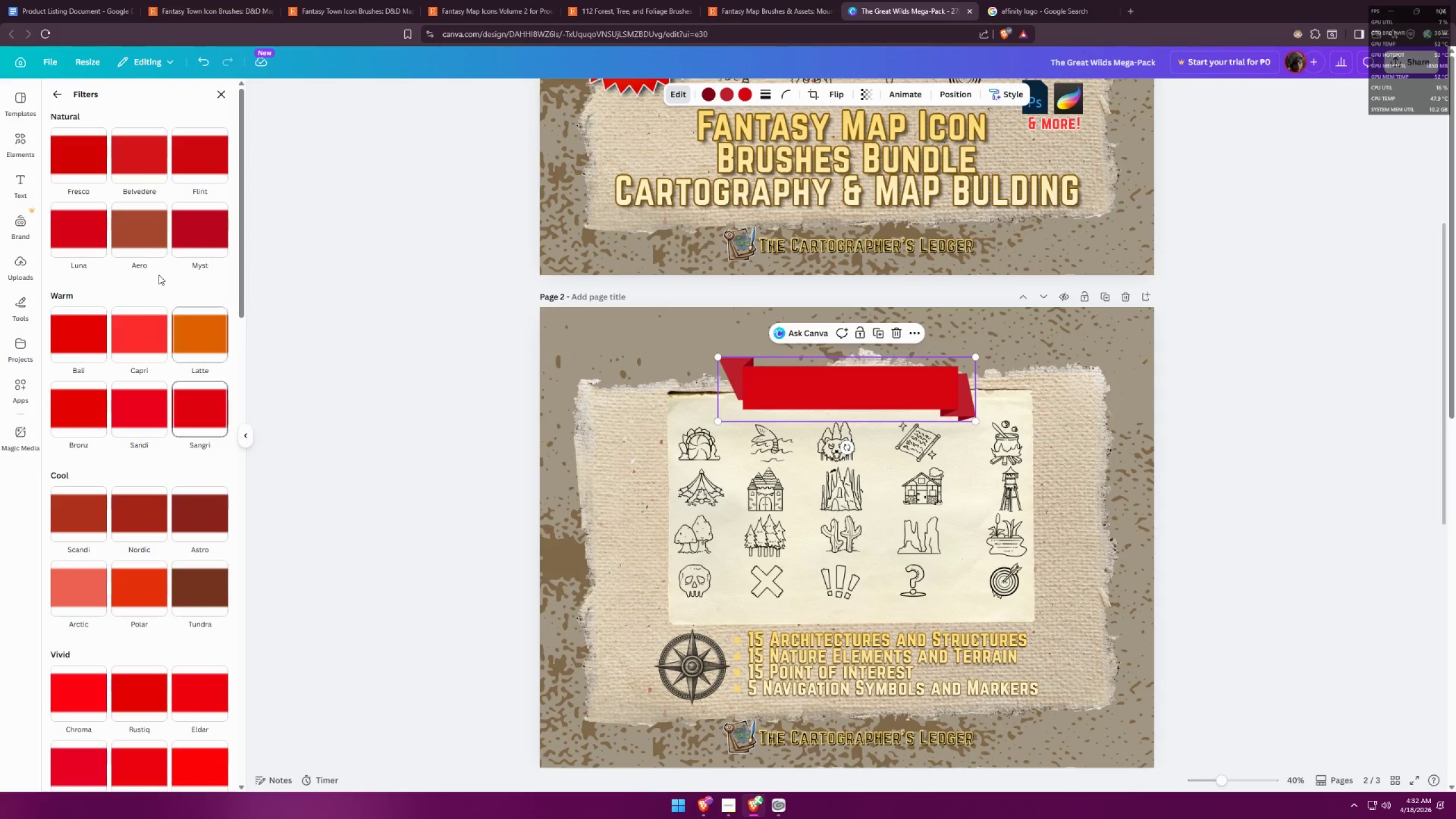 
left_click([61, 98])
 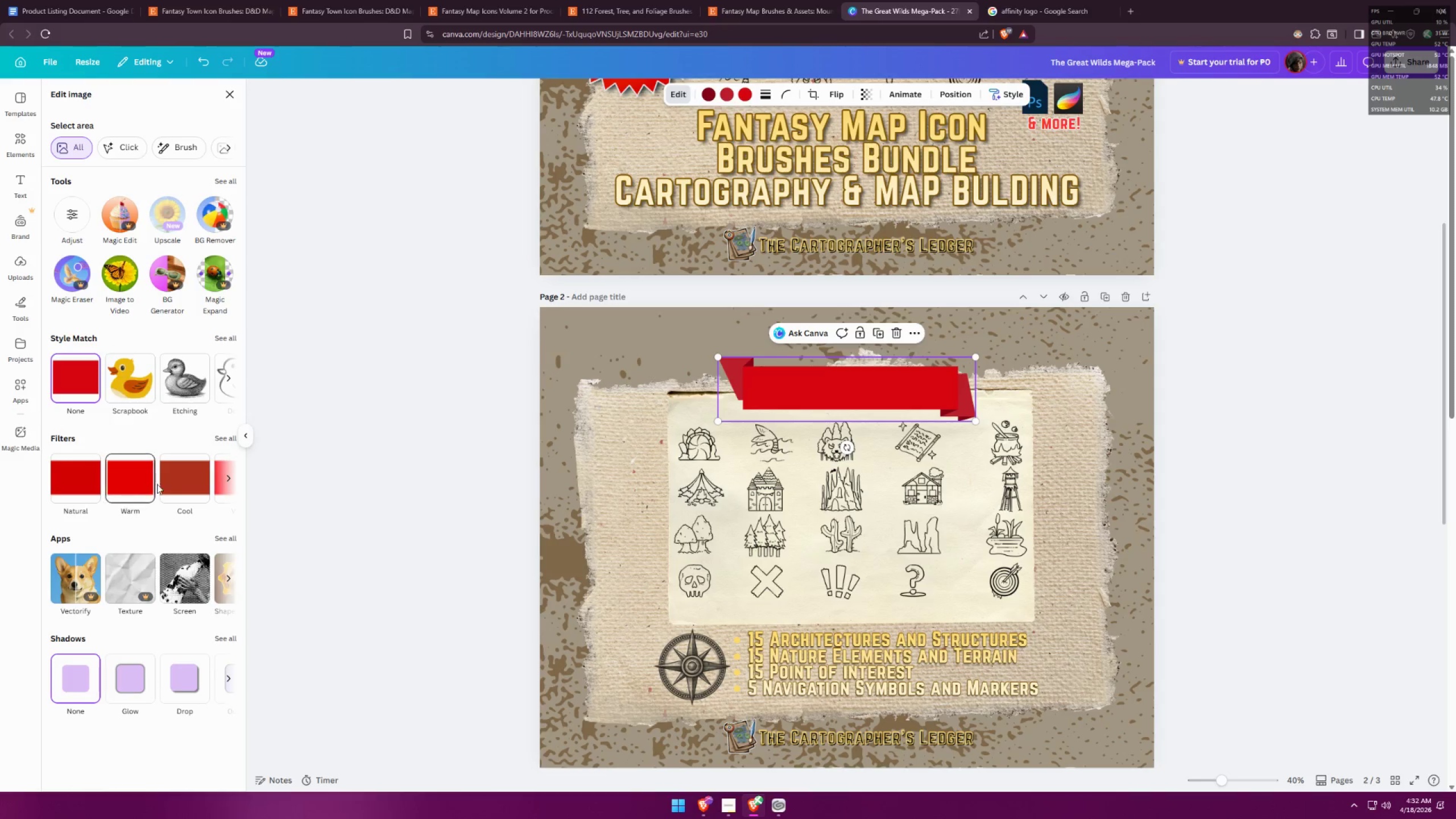 
scroll: coordinate [181, 517], scroll_direction: down, amount: 1.0
 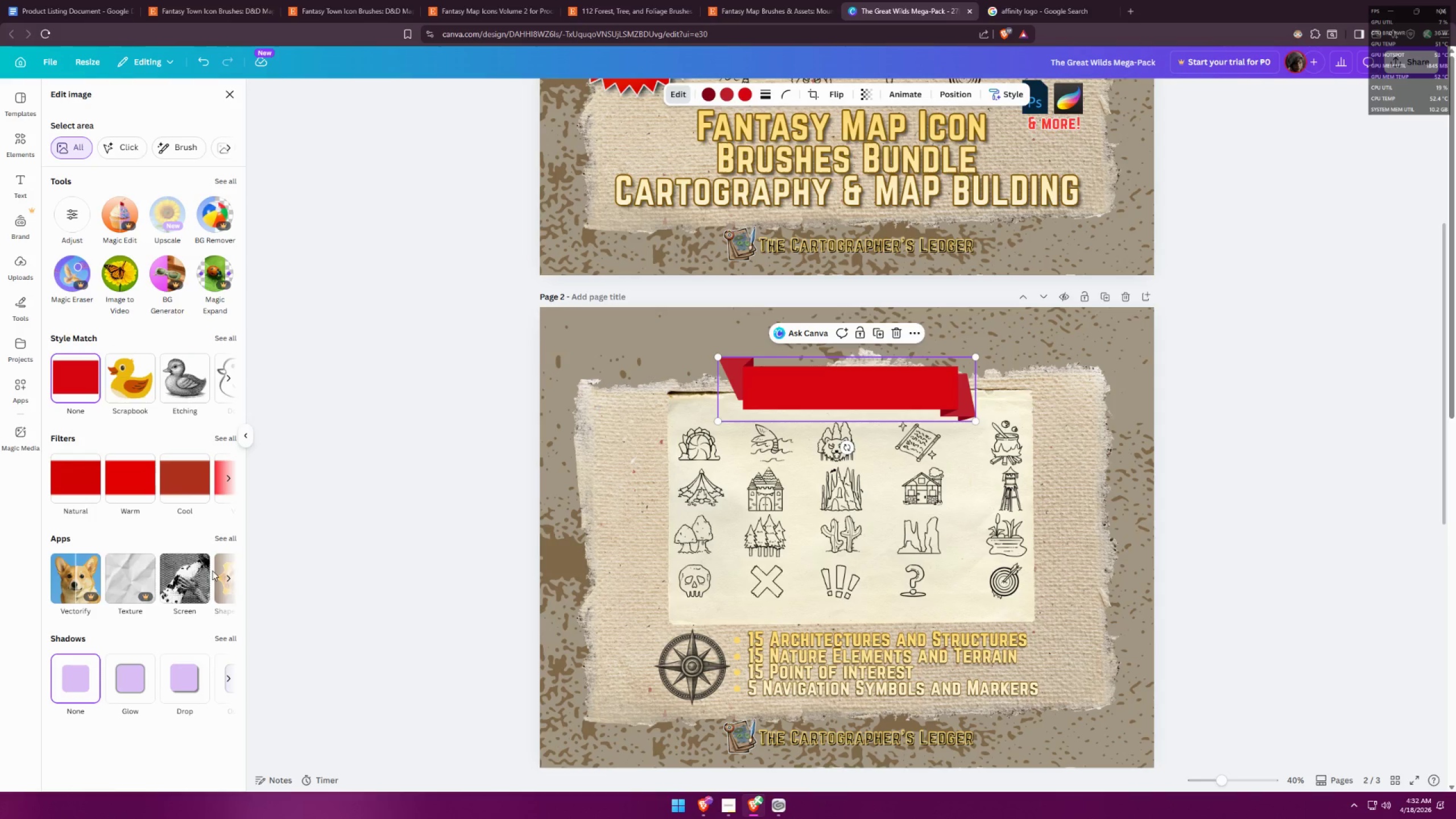 
mouse_move([153, 681])
 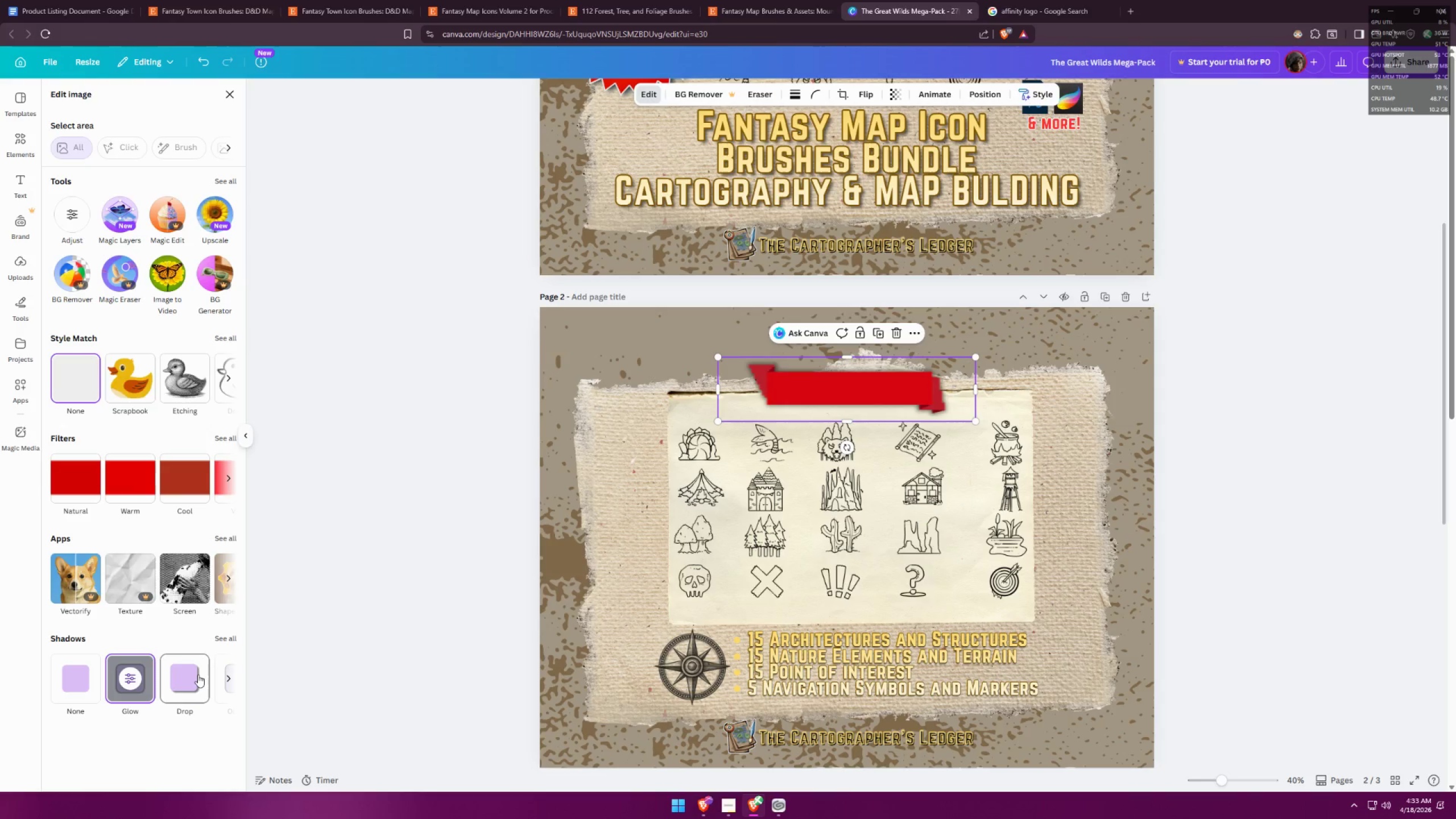 
left_click([198, 675])
 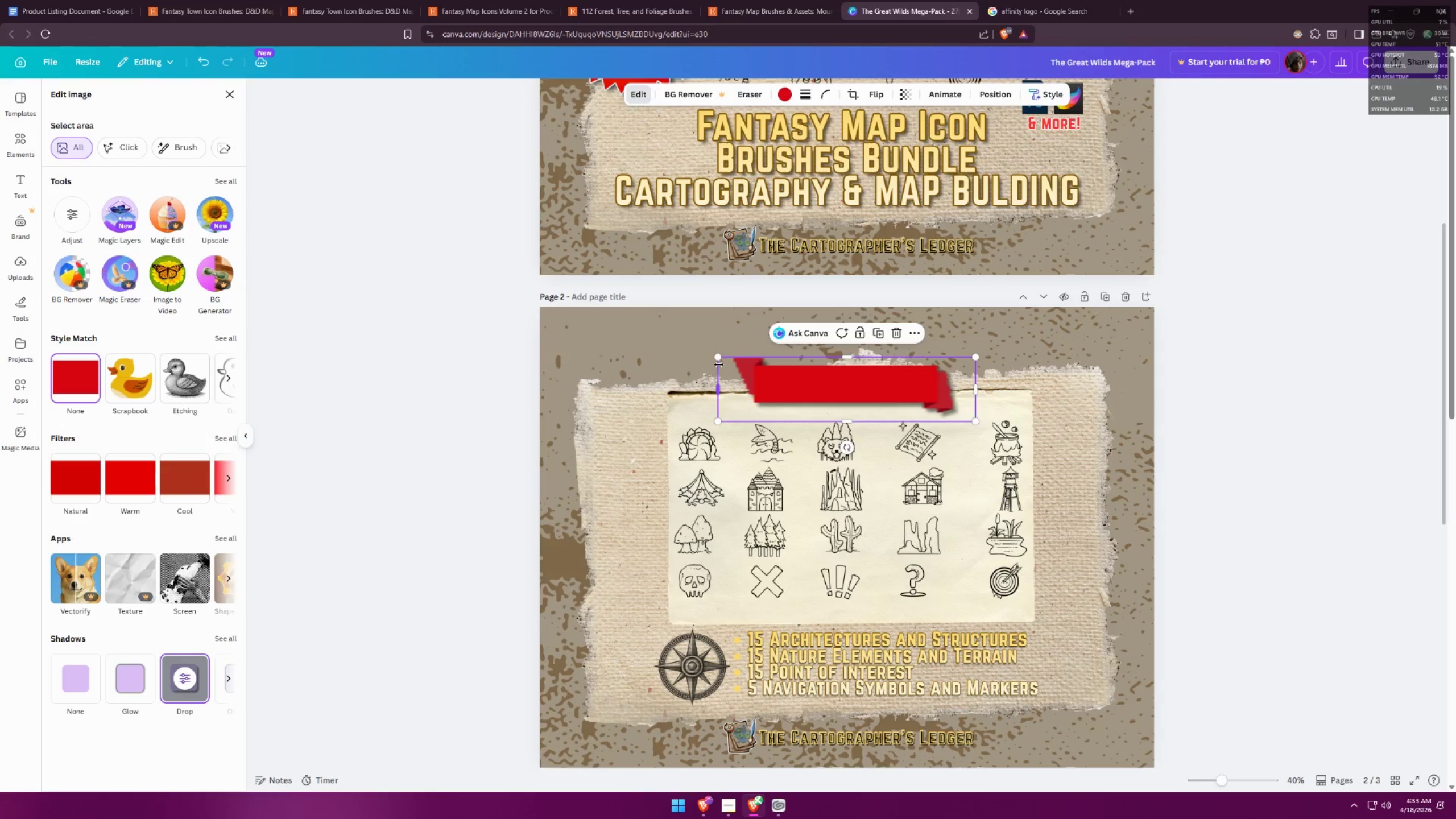 
left_click_drag(start_coordinate=[717, 384], to_coordinate=[681, 386])
 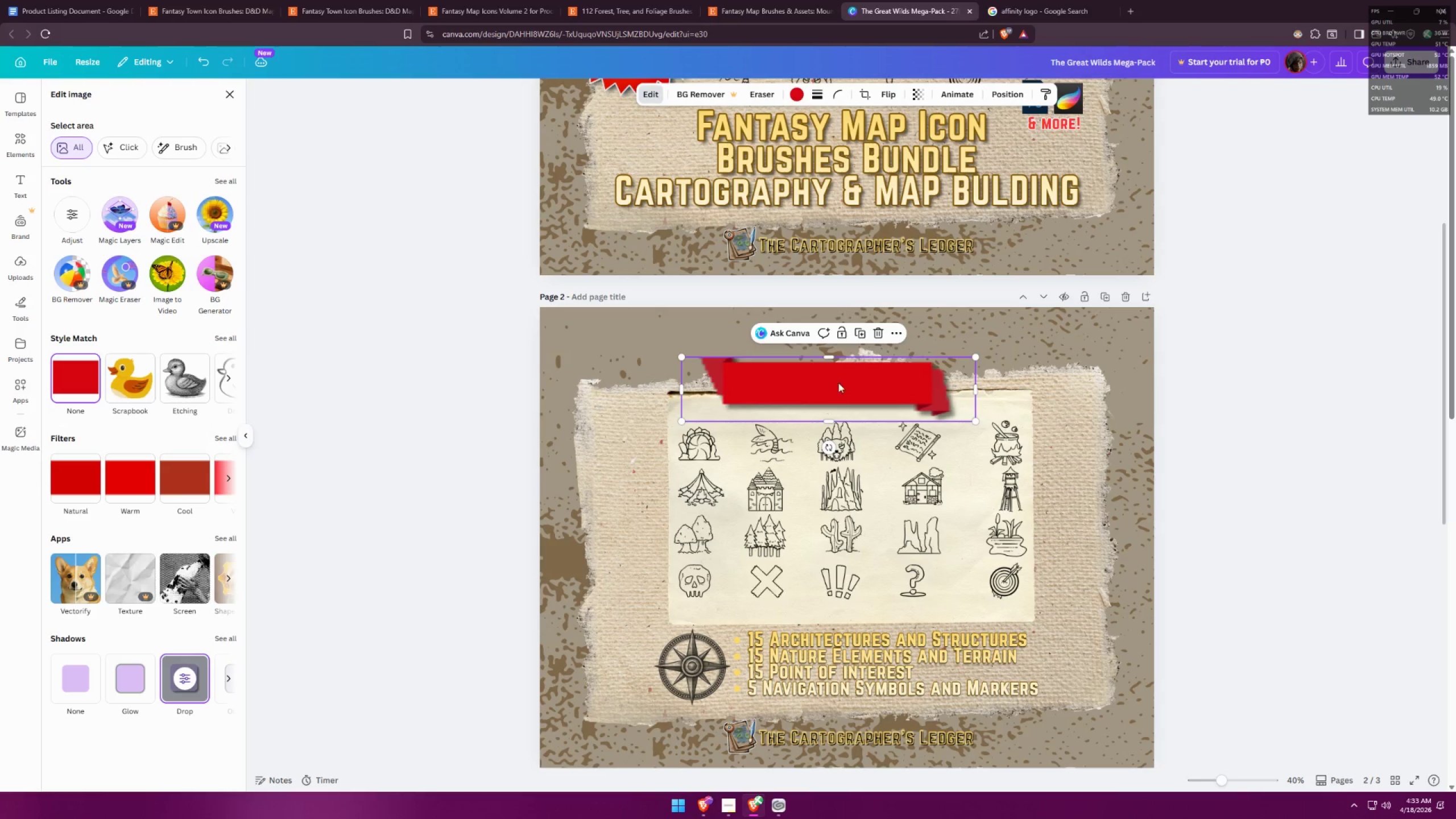 
left_click_drag(start_coordinate=[851, 382], to_coordinate=[868, 382])
 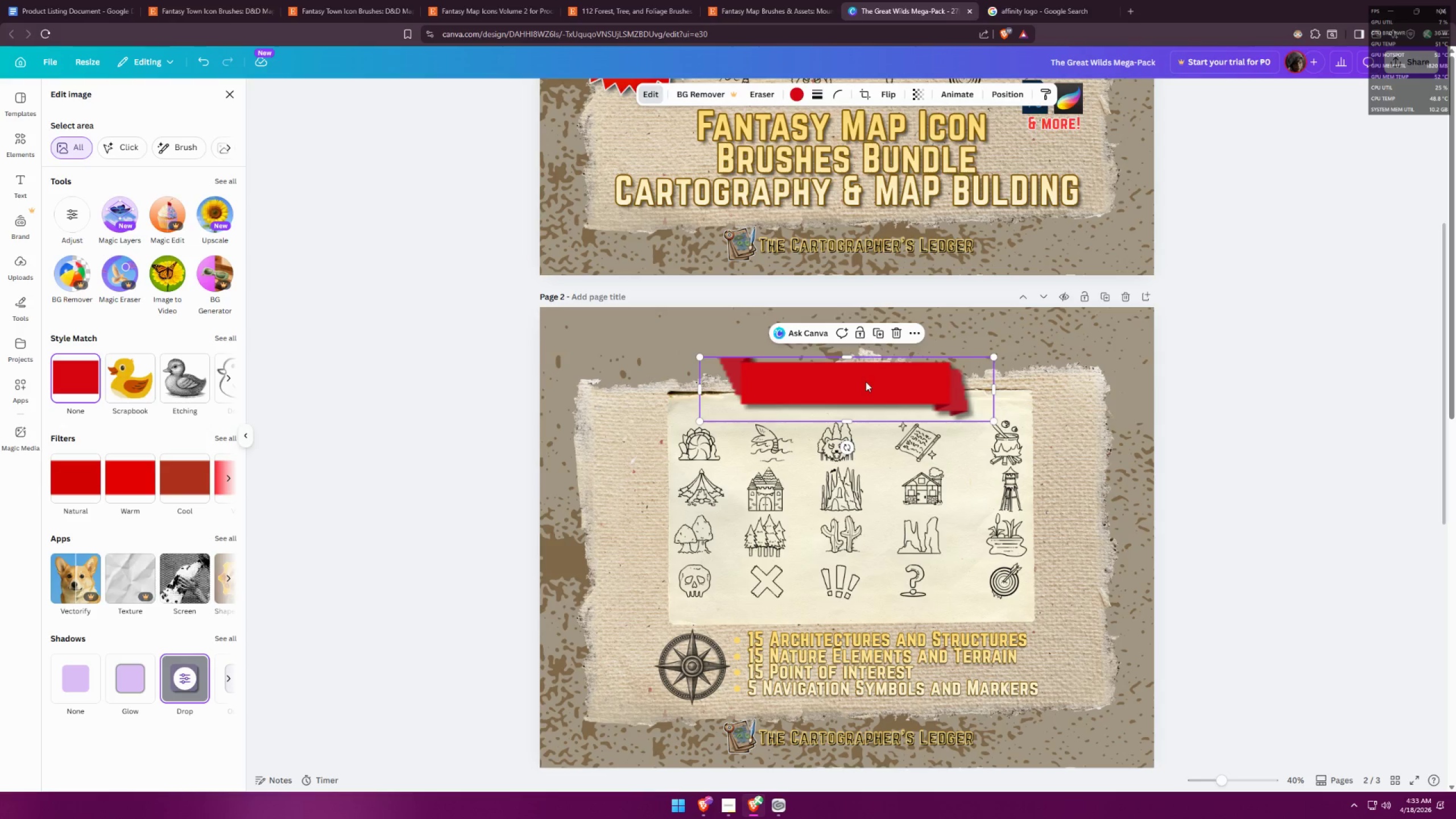 
left_click([1232, 394])
 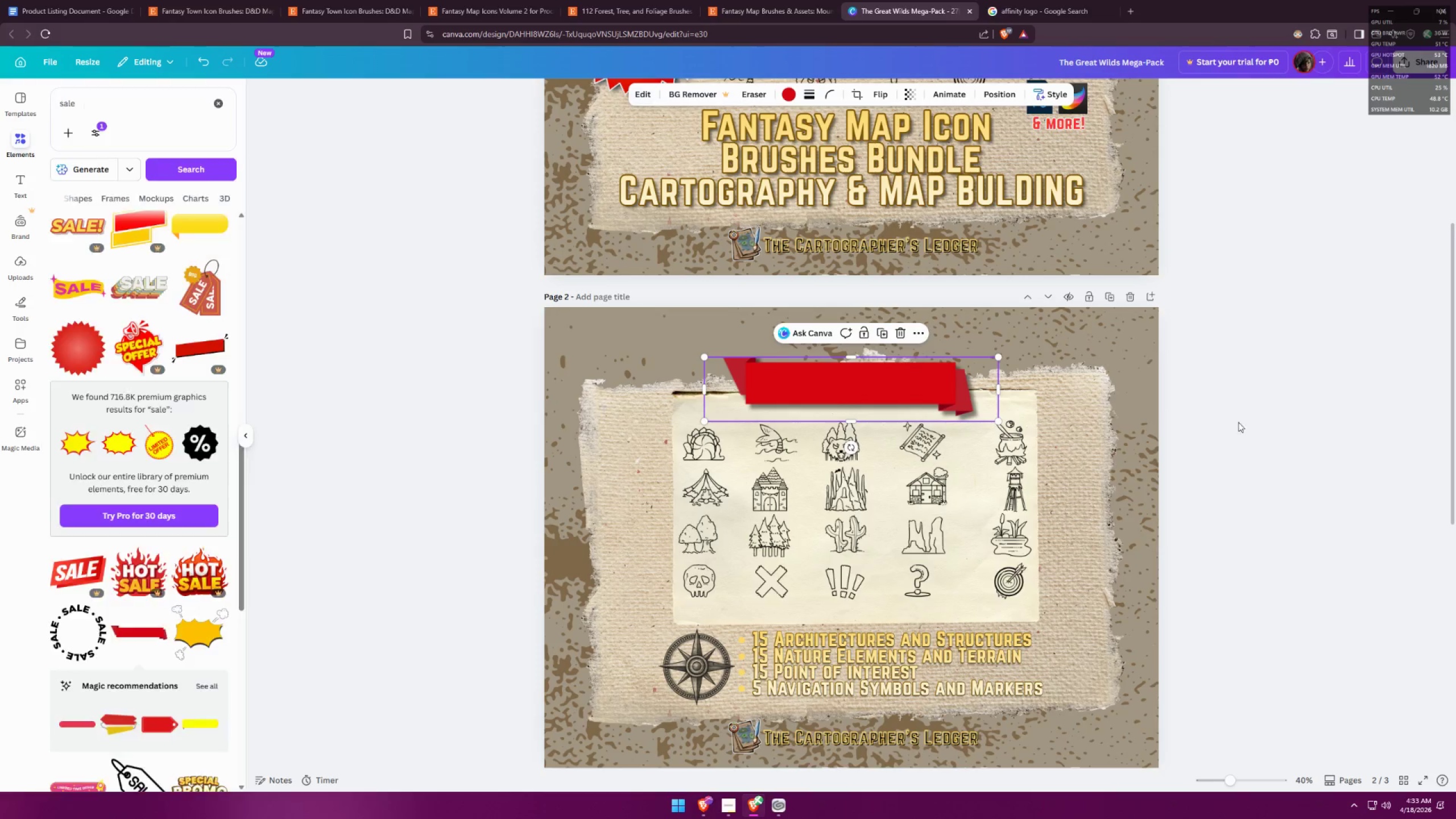 
scroll: coordinate [1251, 439], scroll_direction: up, amount: 3.0
 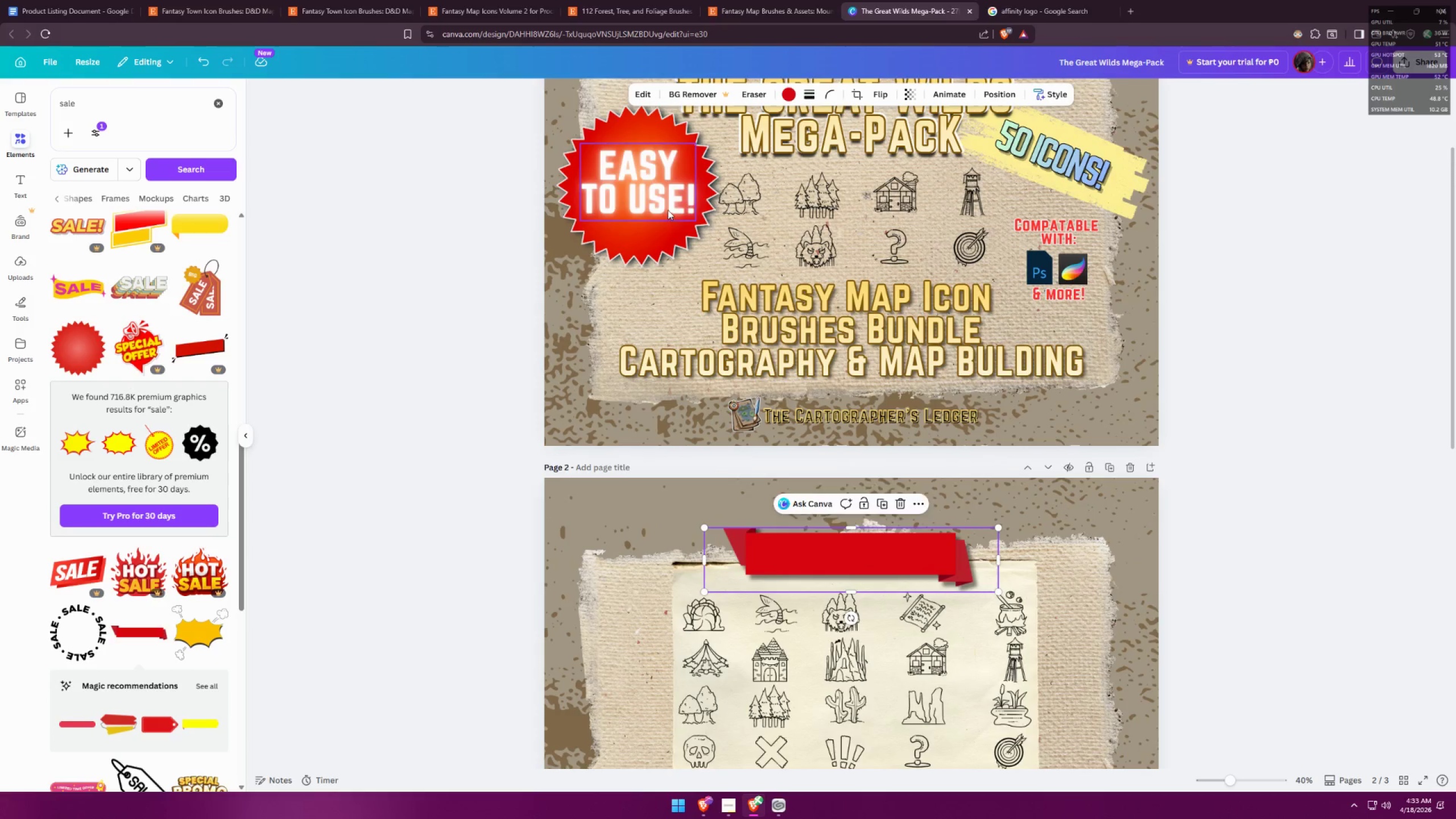 
hold_key(key=AltLeft, duration=0.84)
left_click_drag(start_coordinate=[651, 193], to_coordinate=[841, 561])
 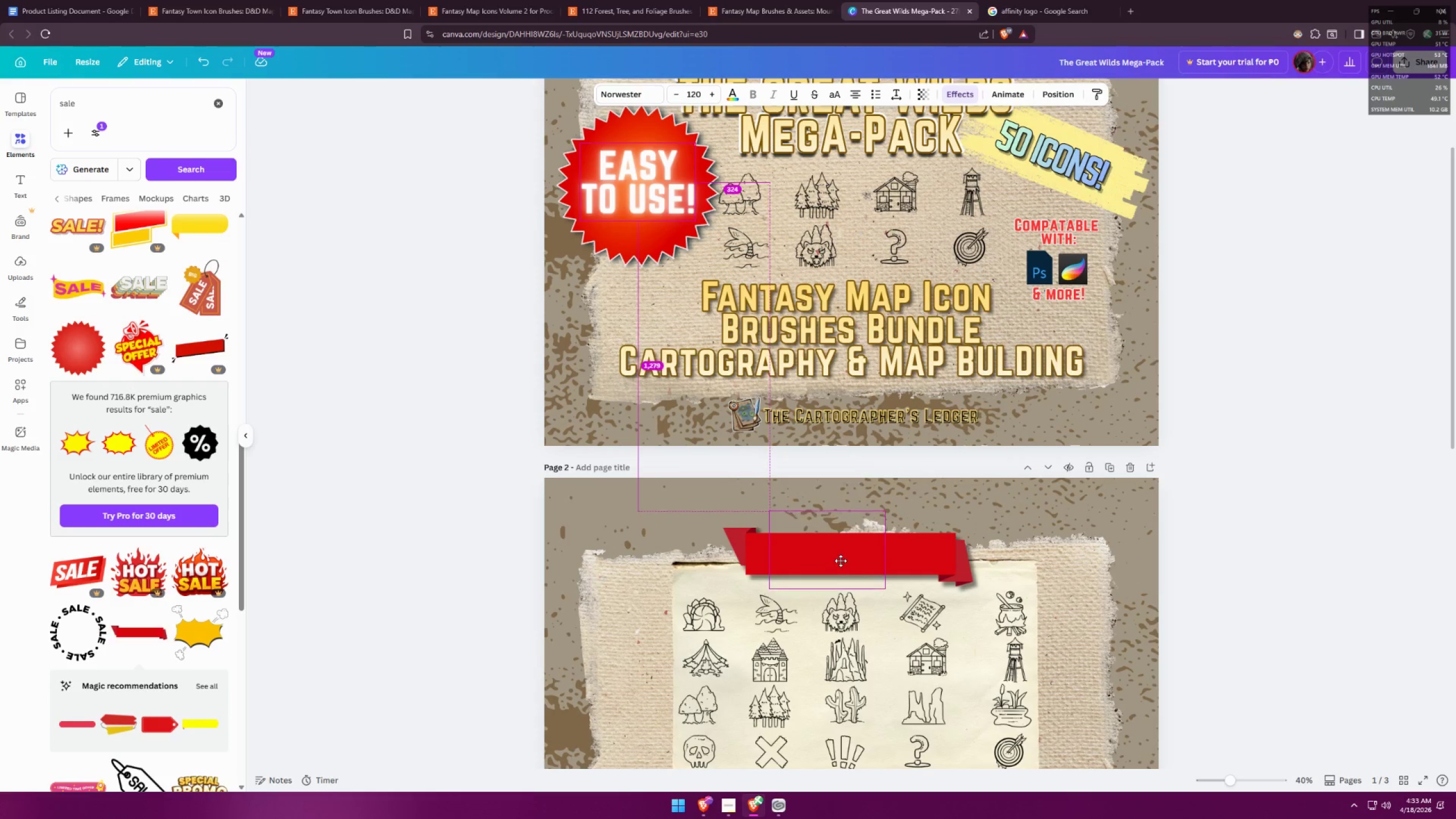 
key(Control+ControlLeft)
 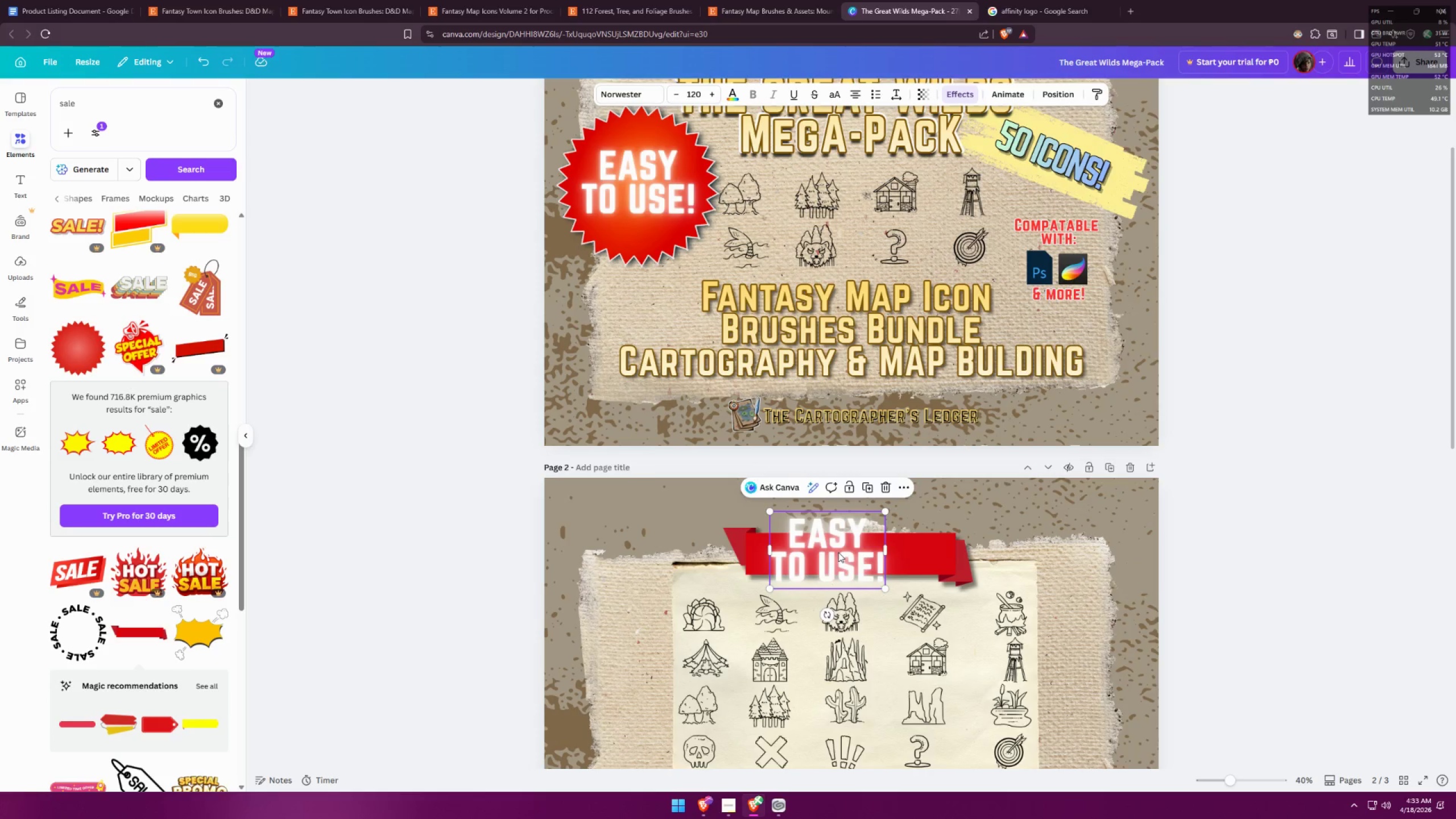 
key(Control+A)
 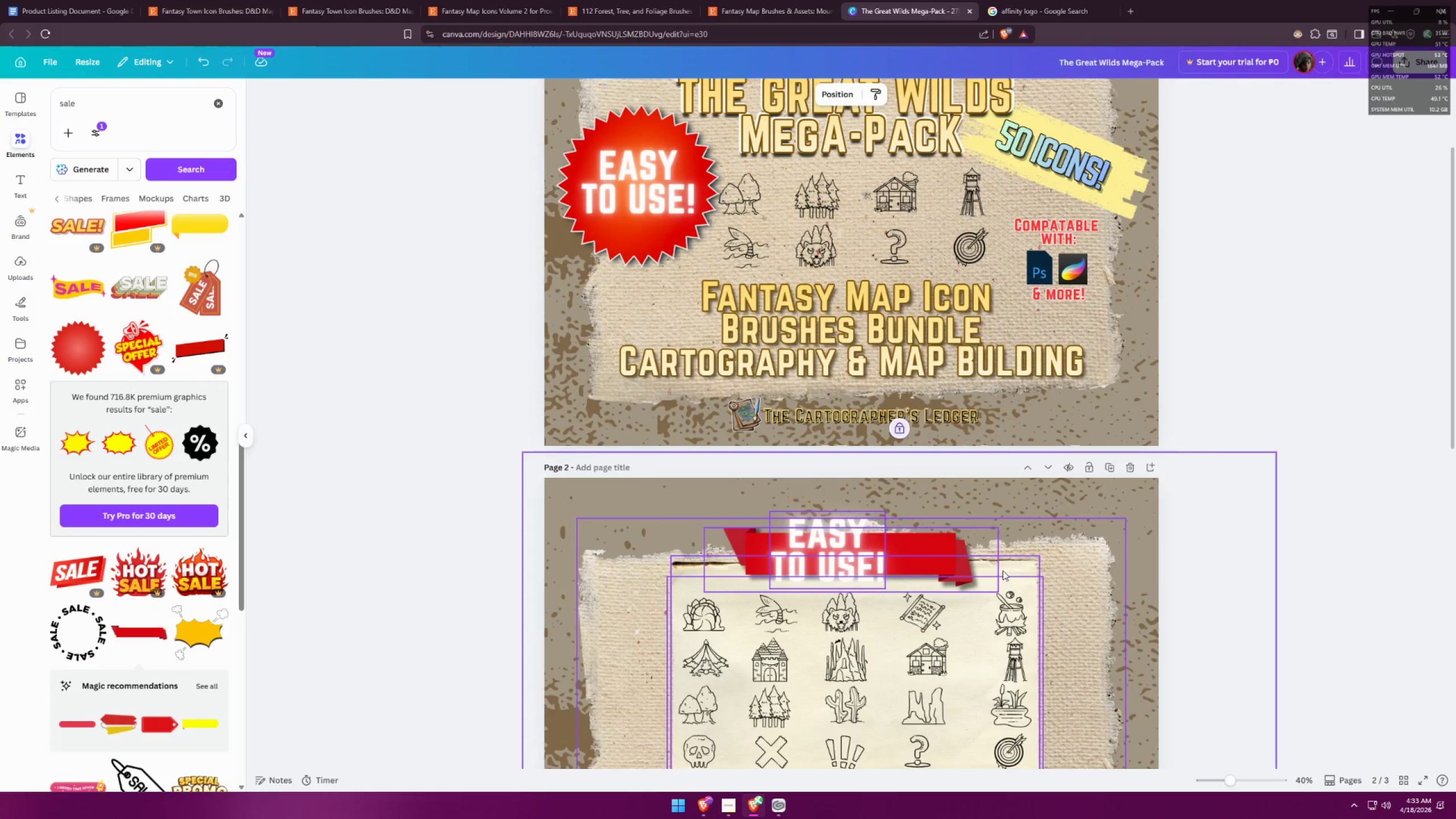 
left_click([1263, 536])
 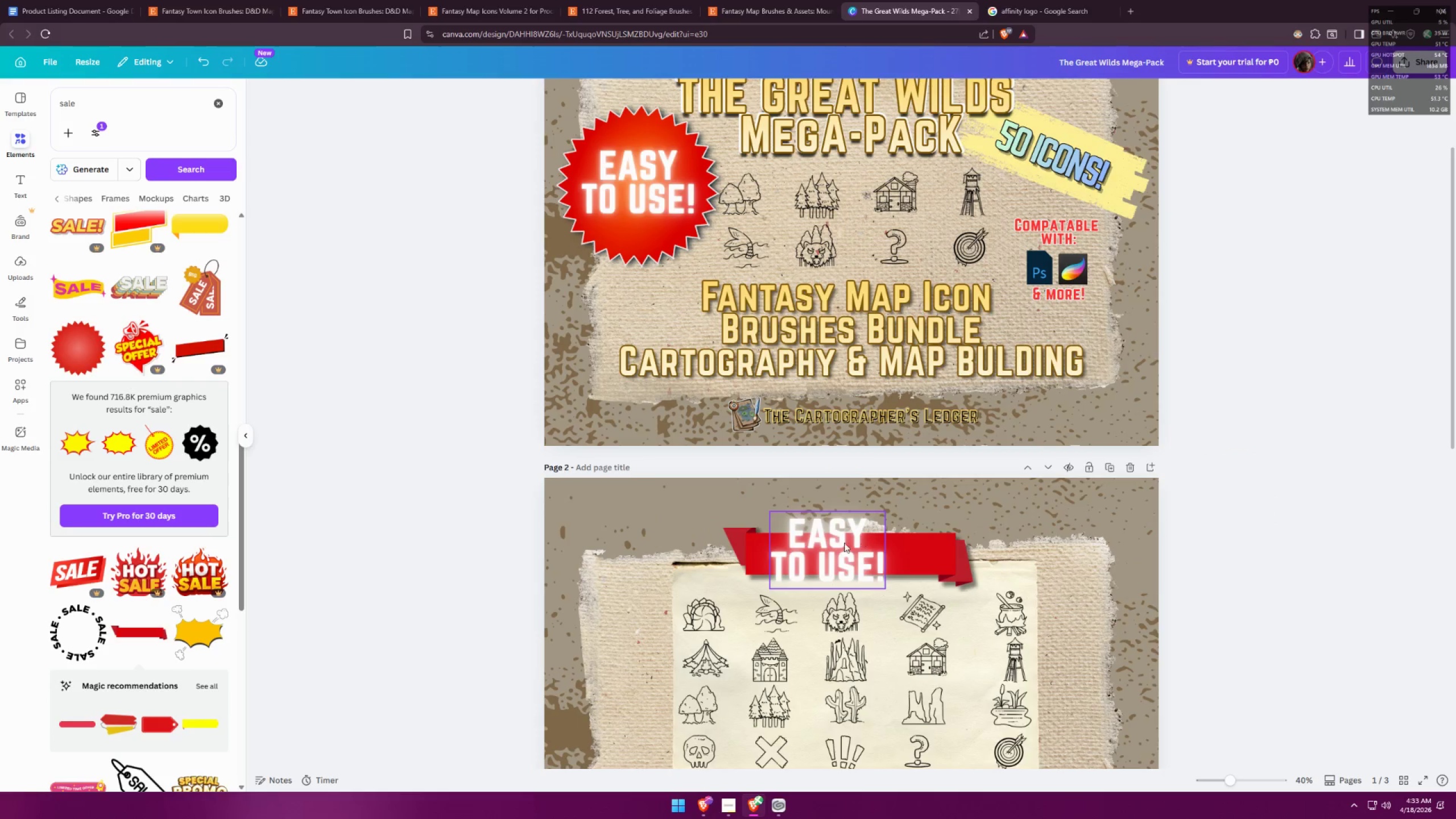 
double_click([842, 543])
 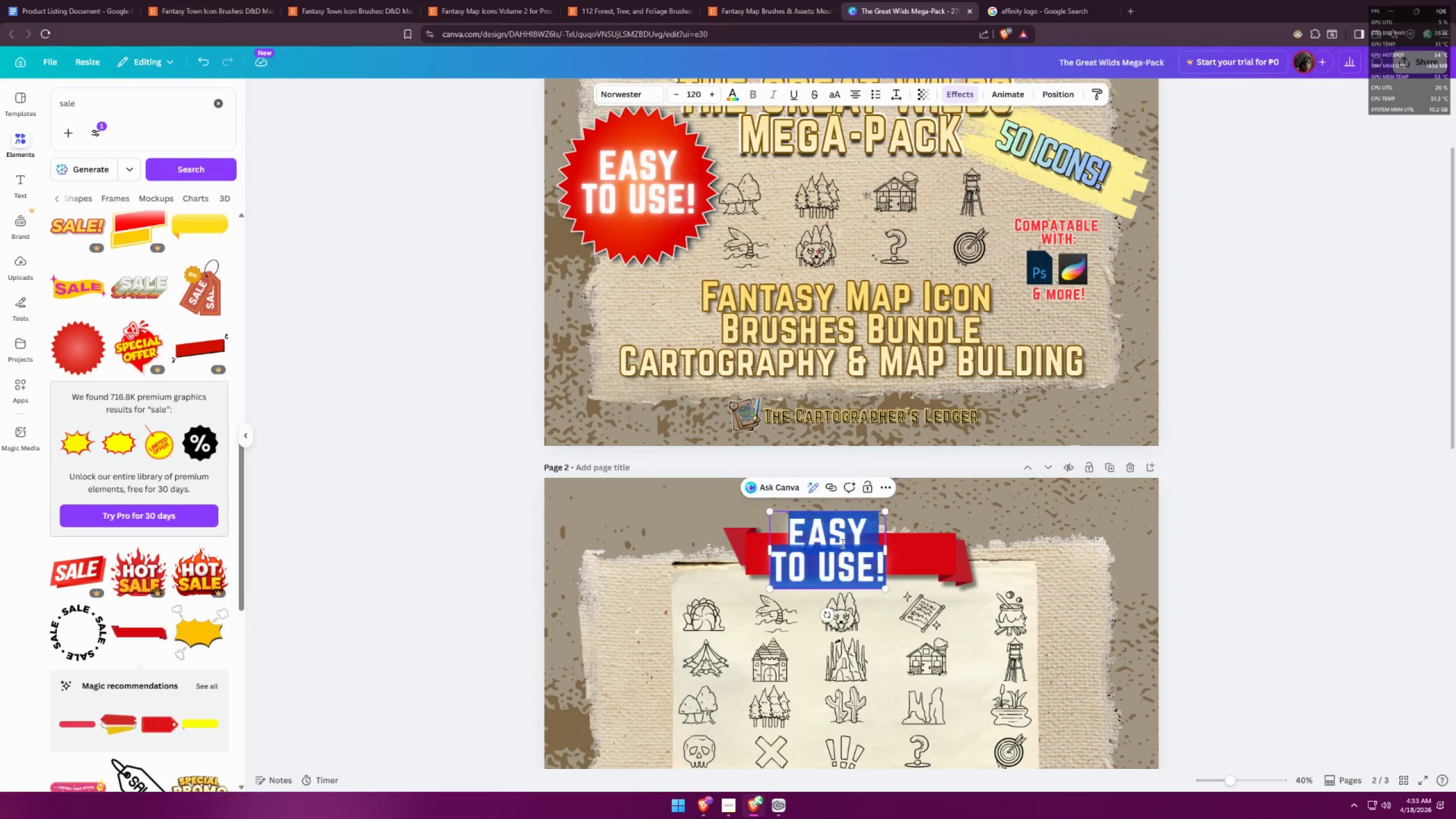 
triple_click([842, 543])
 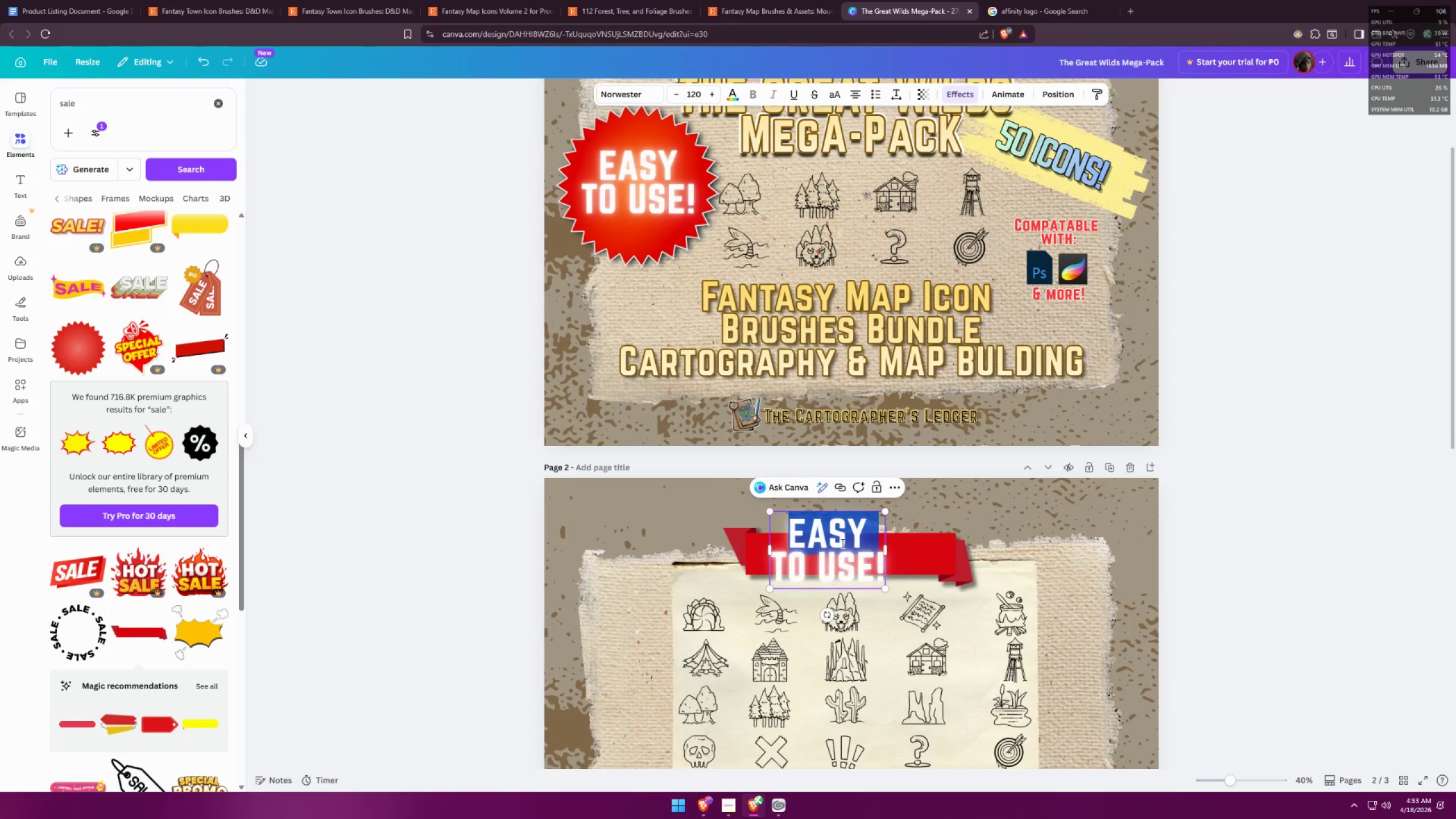 
key(Control+ControlLeft)
 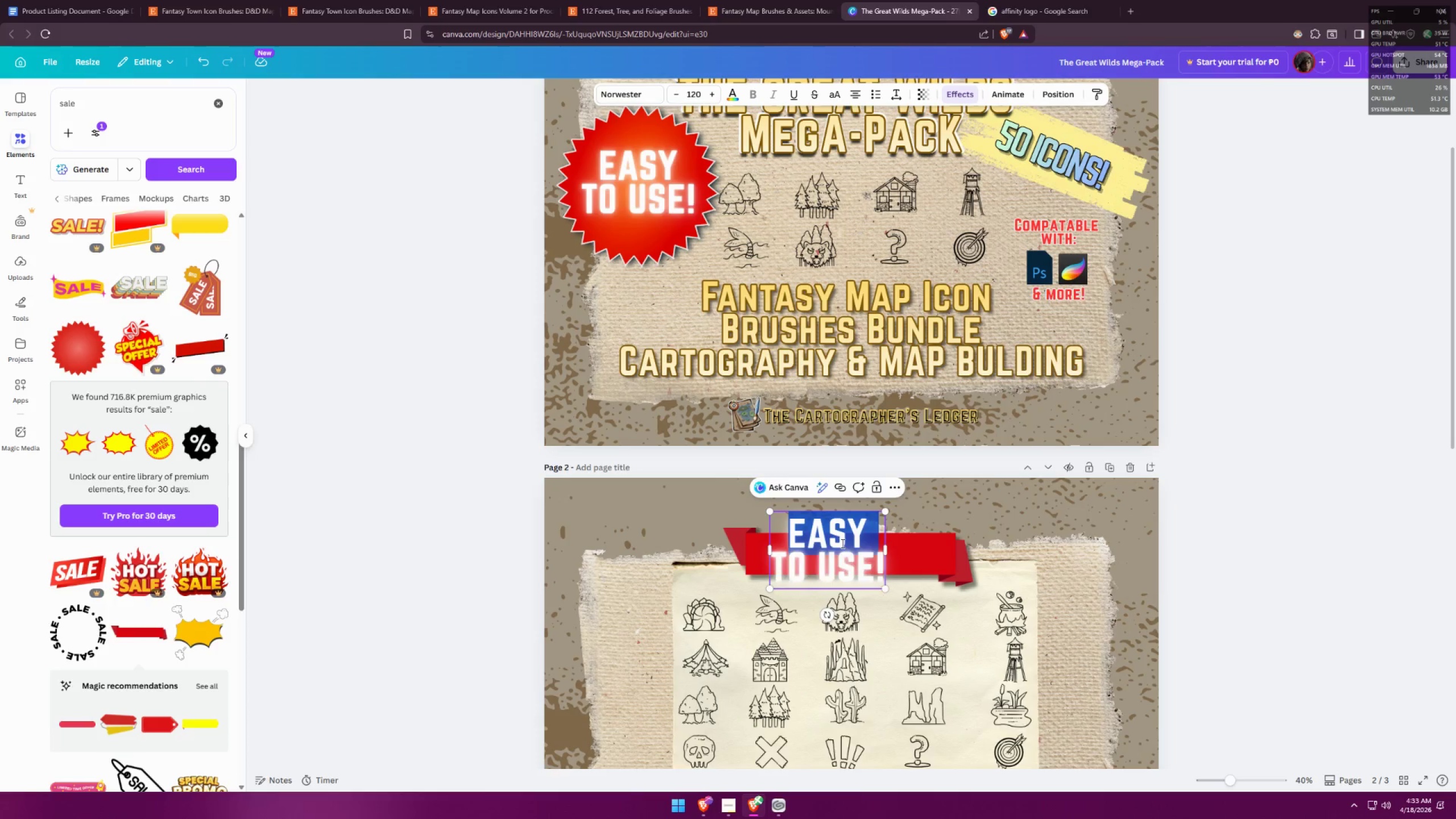 
key(Control+A)
 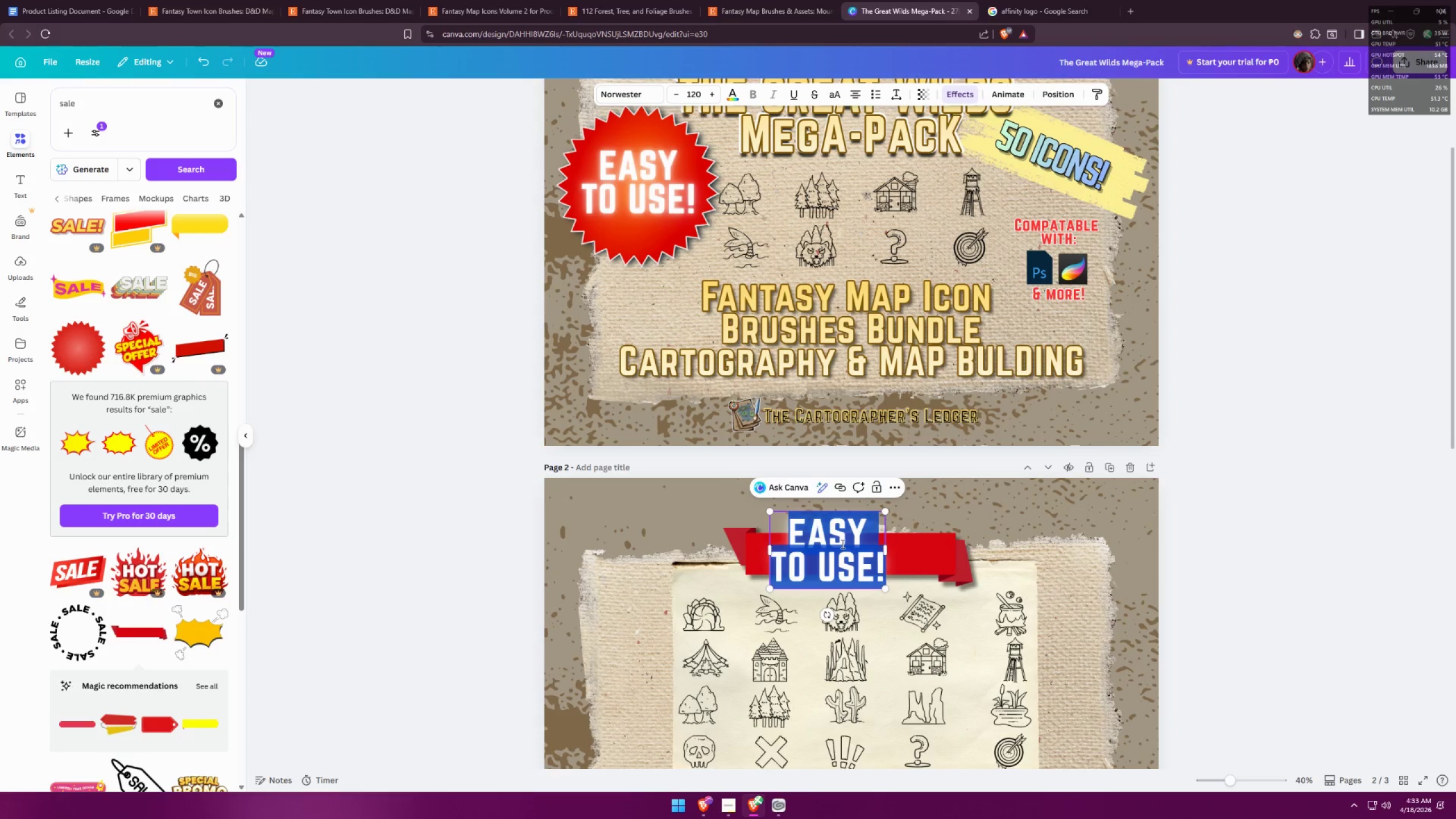 
key(Backspace)
type(HAND )
key(Backspace)
type(MADE)
 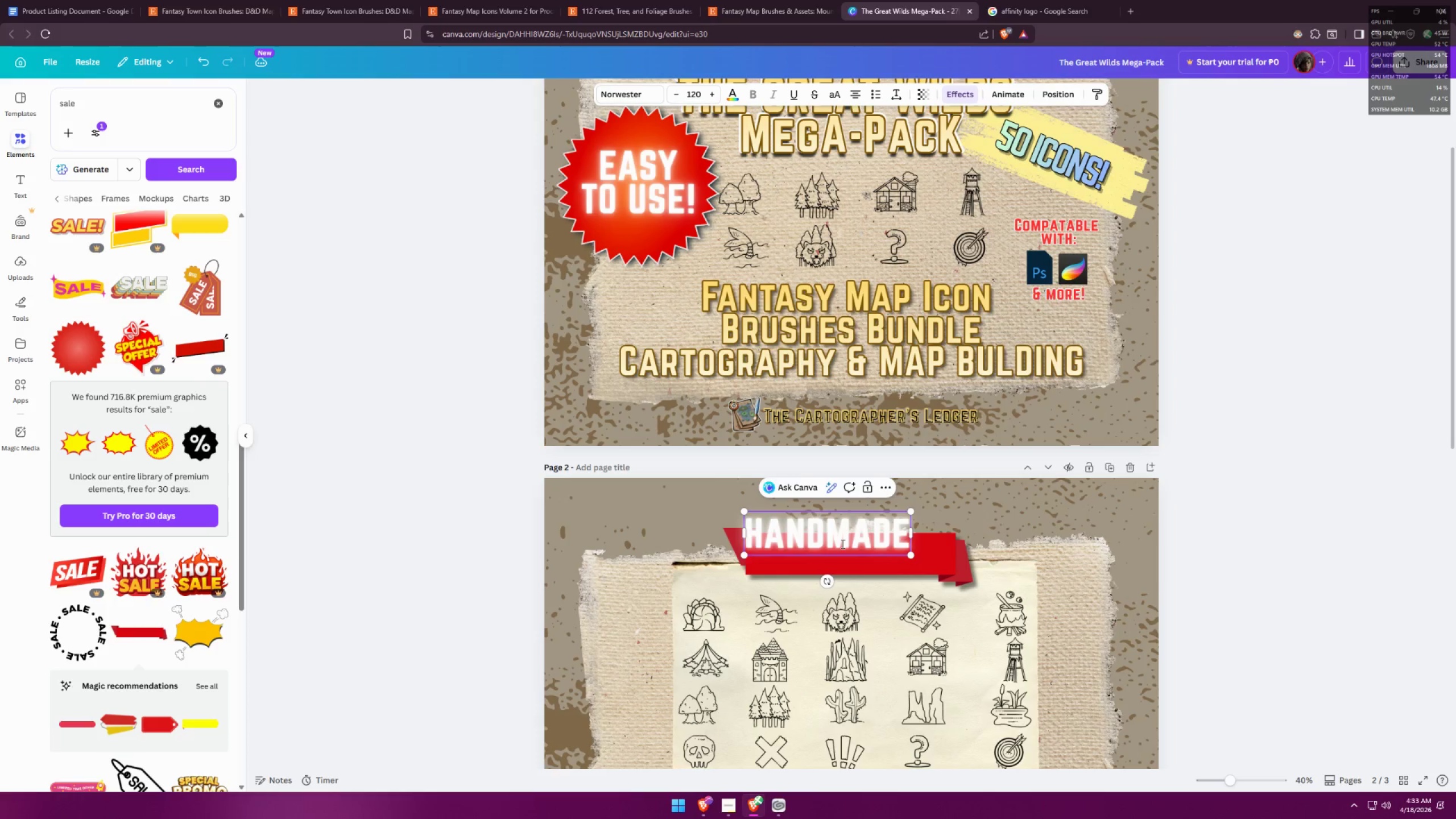 
key(Enter)
 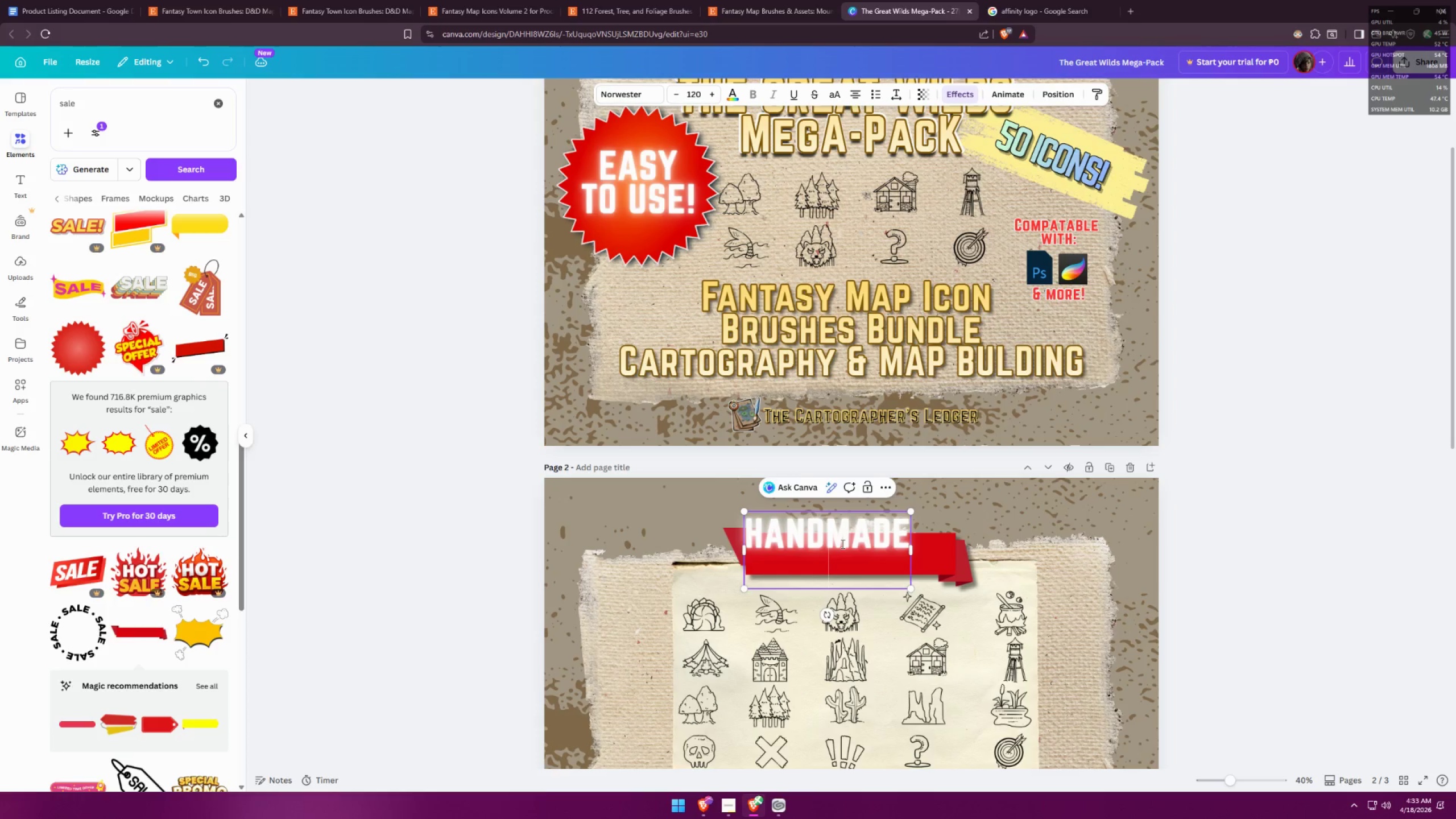 
type(EASY TO RE)
key(Backspace)
key(Backspace)
key(Backspace)
key(Backspace)
key(Backspace)
key(Backspace)
key(Backspace)
key(Backspace)
key(Backspace)
key(Backspace)
key(Backspace)
key(Backspace)
key(Backspace)
key(Backspace)
key(Backspace)
key(Backspace)
key(Backspace)
key(Backspace)
key(Backspace)
key(Backspace)
type(100% DIGITALLY)
 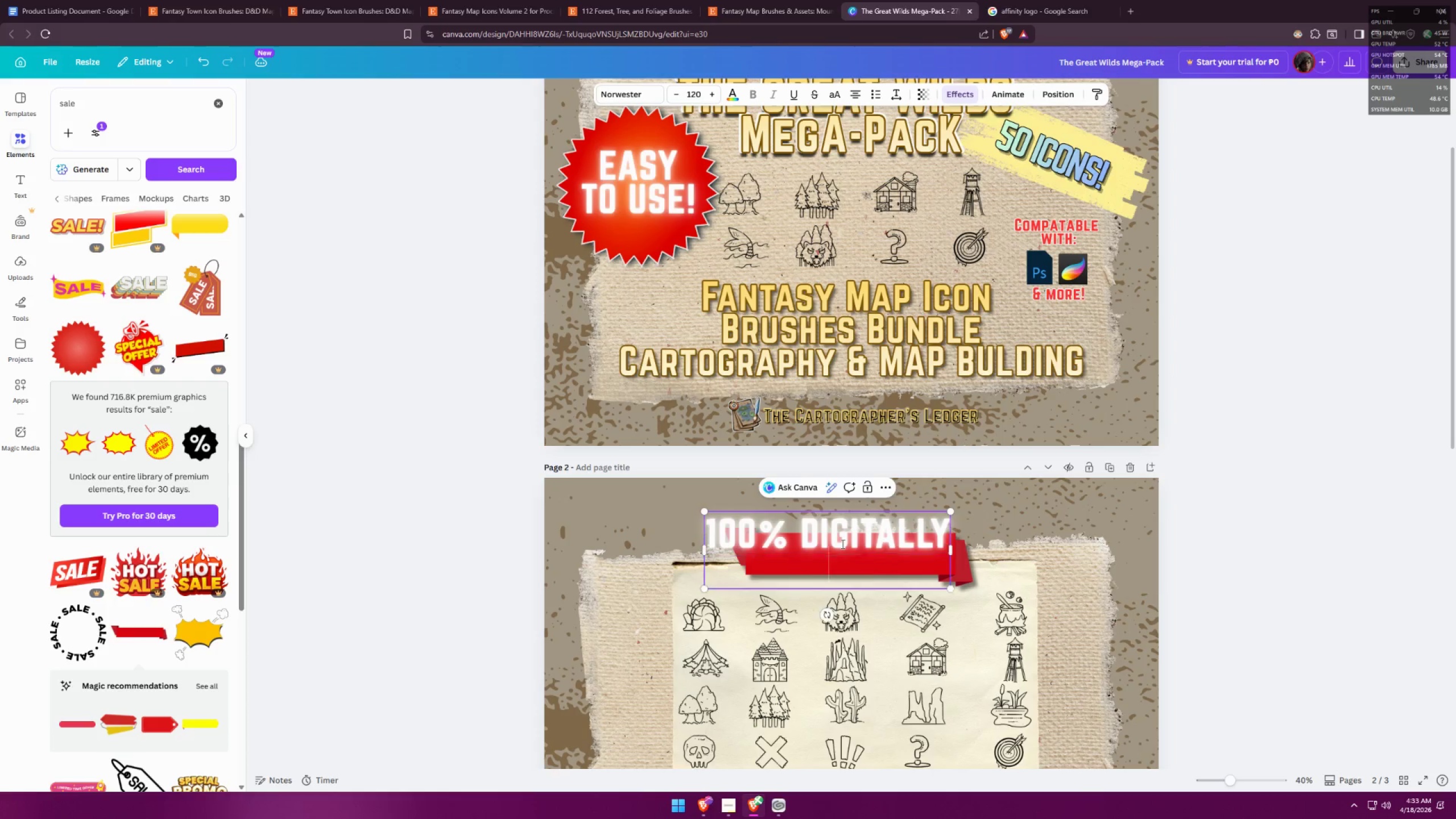 
 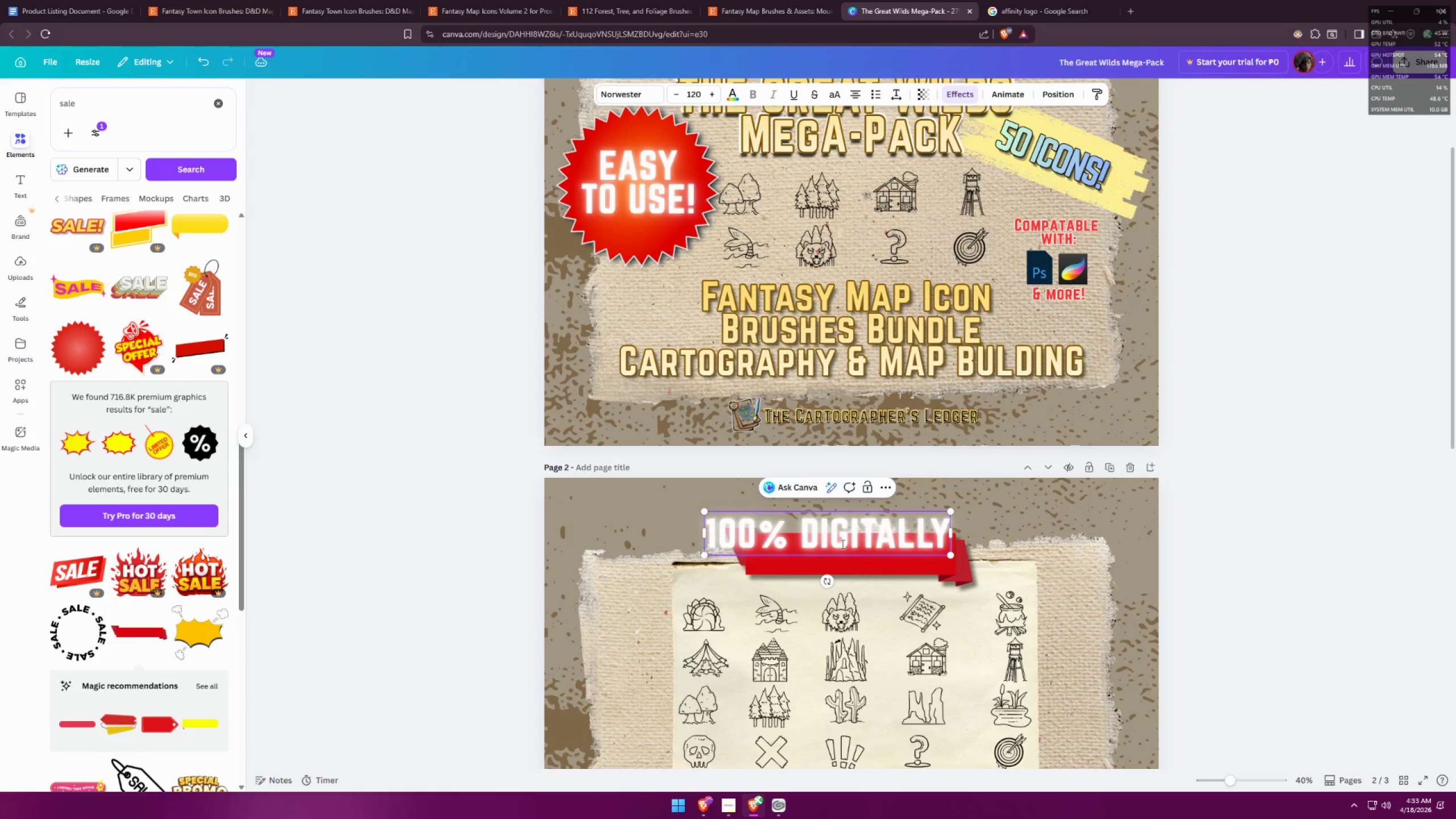 
key(Enter)
 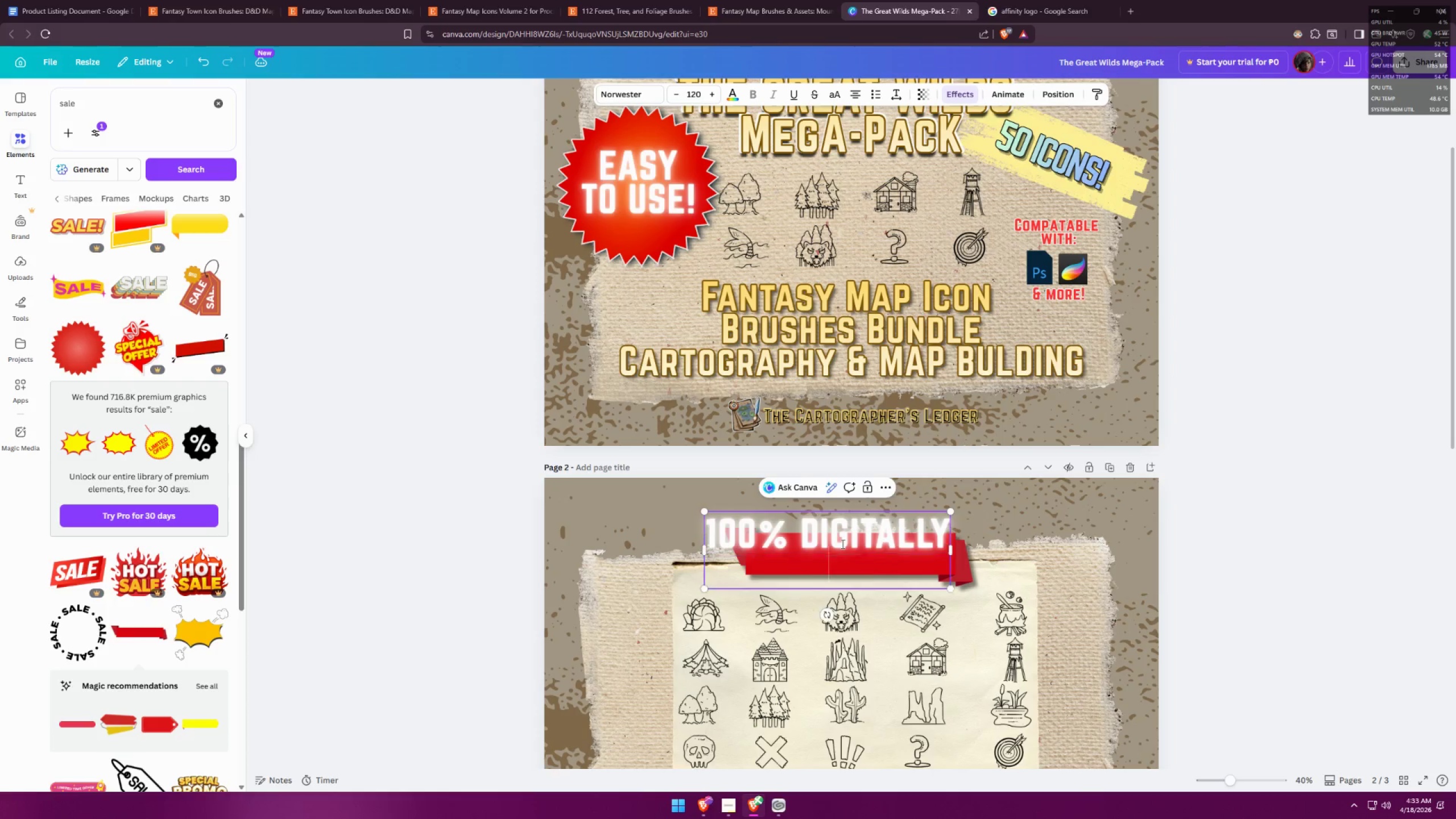 
type(HANDMADE)
 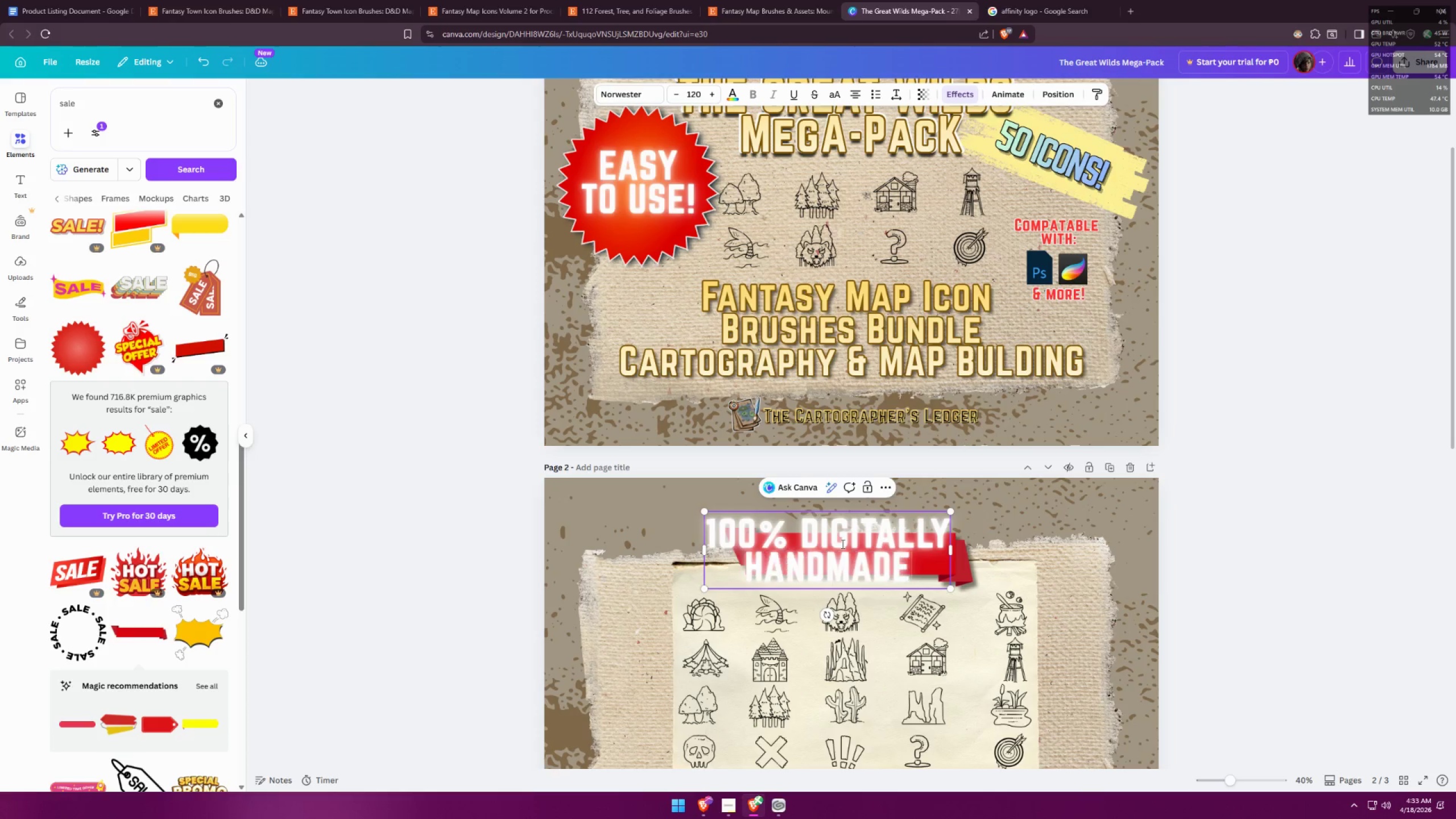 
key(Control+ControlLeft)
 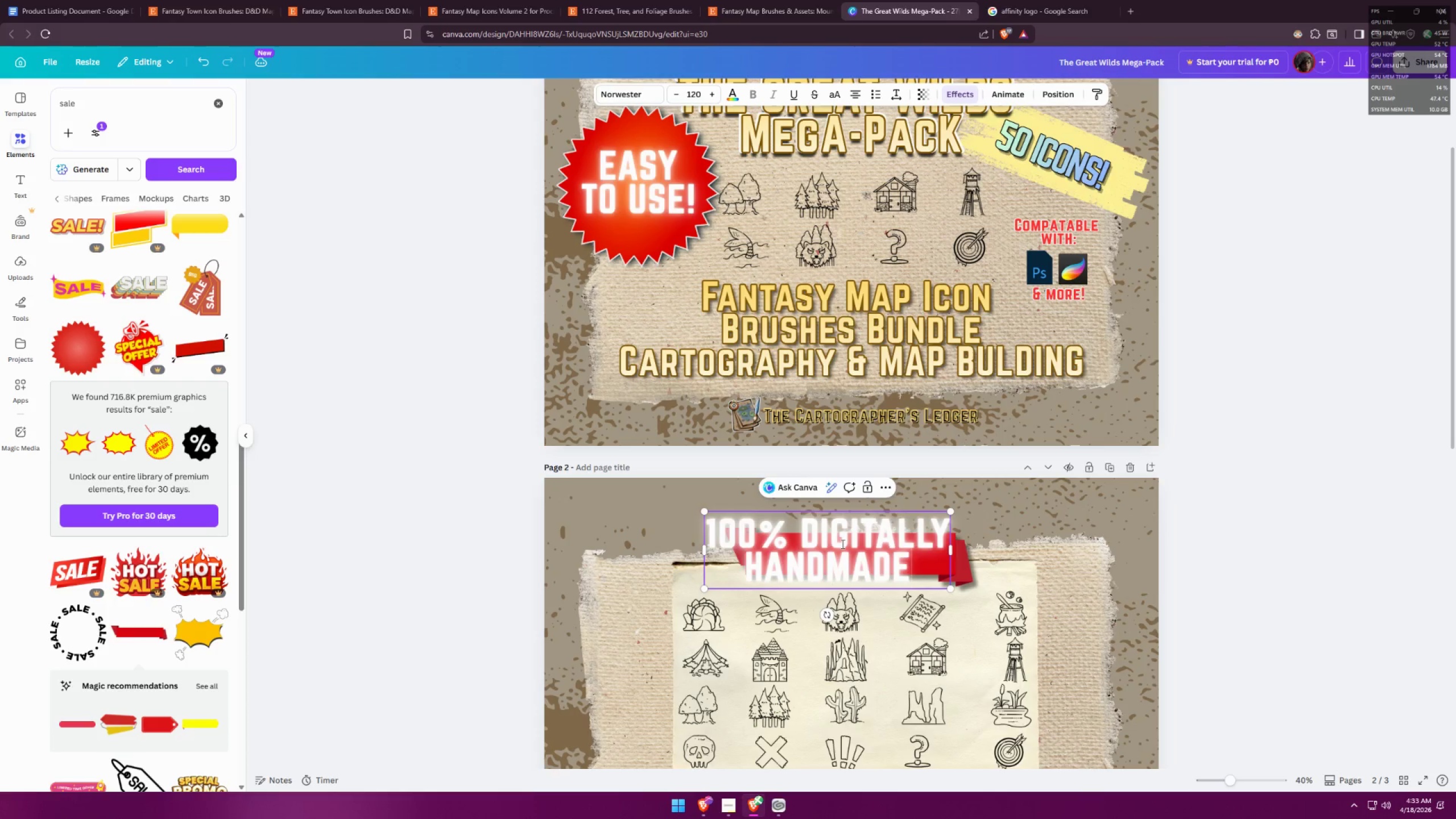 
key(Control+A)
 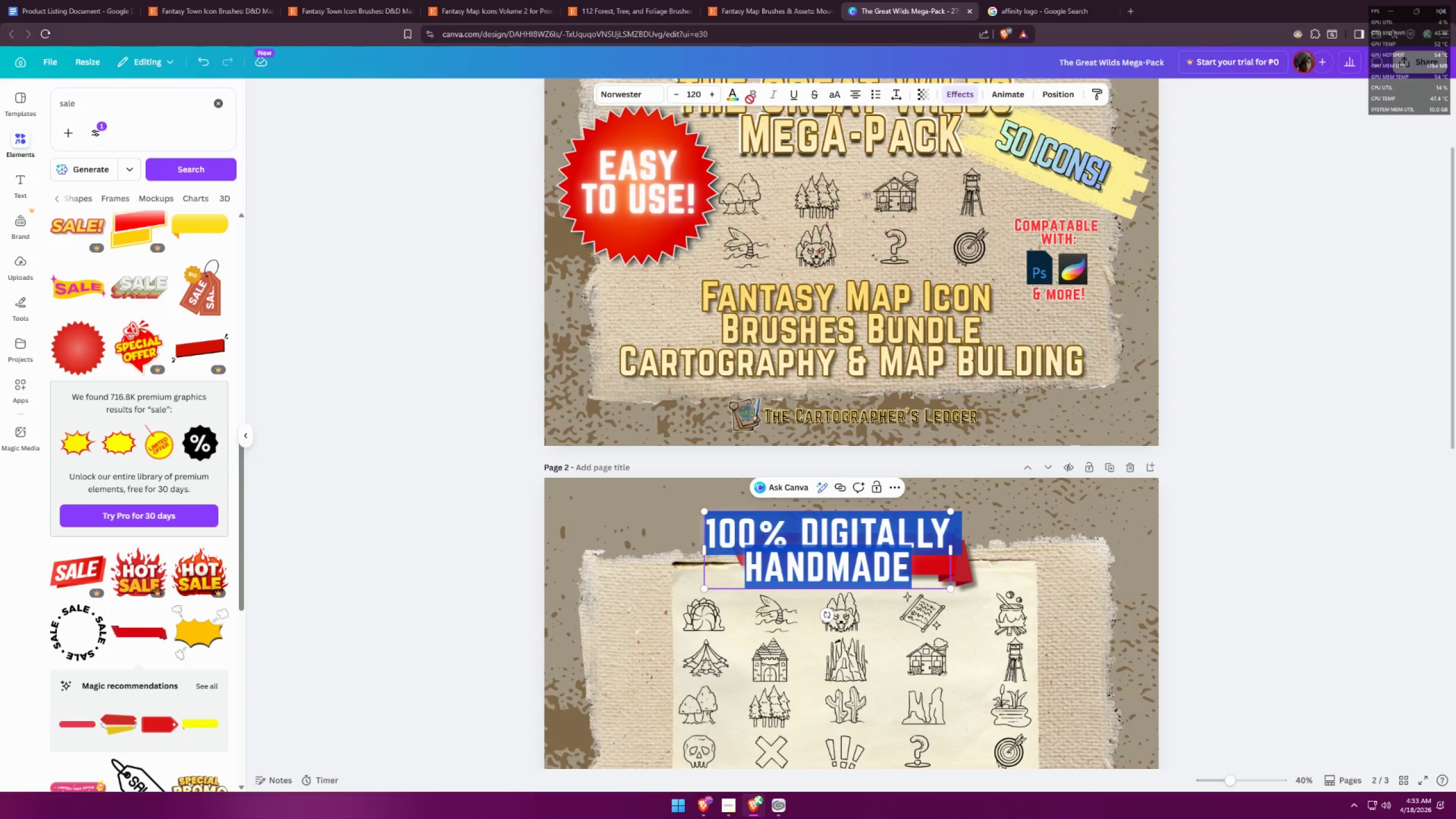 
left_click([700, 94])
 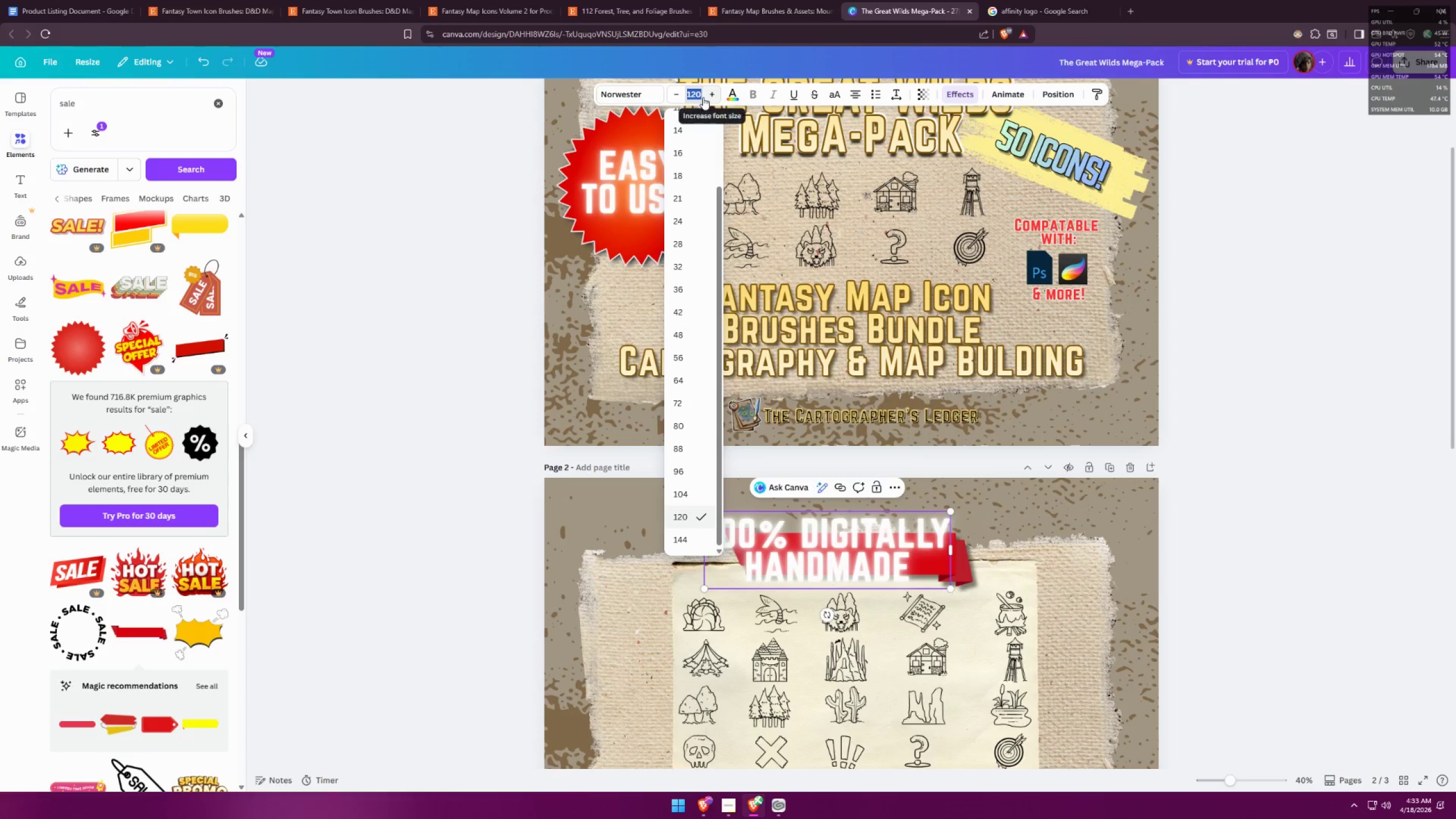 
type(790)
key(Backspace)
key(Backspace)
type(0)
 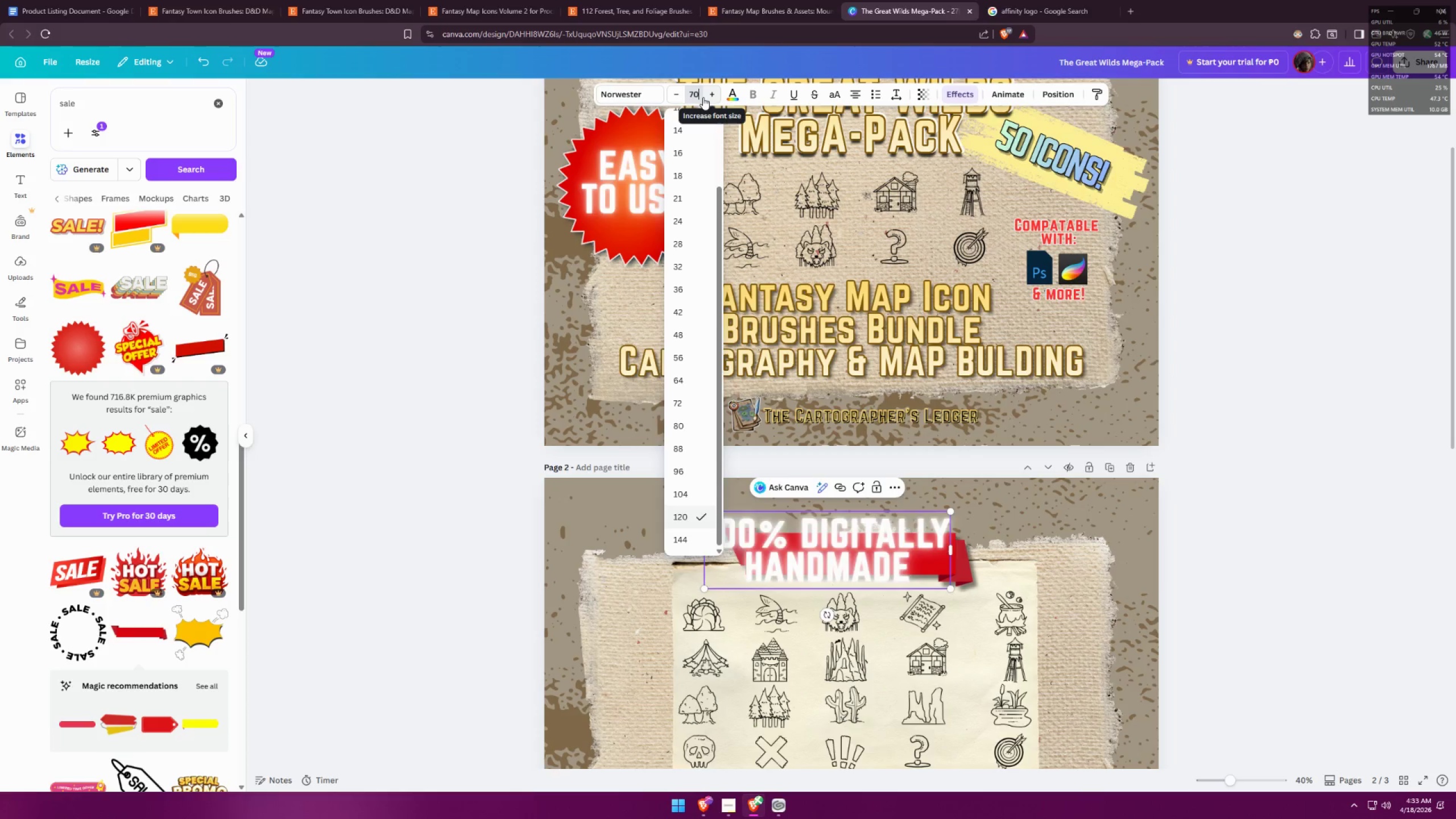 
key(Enter)
 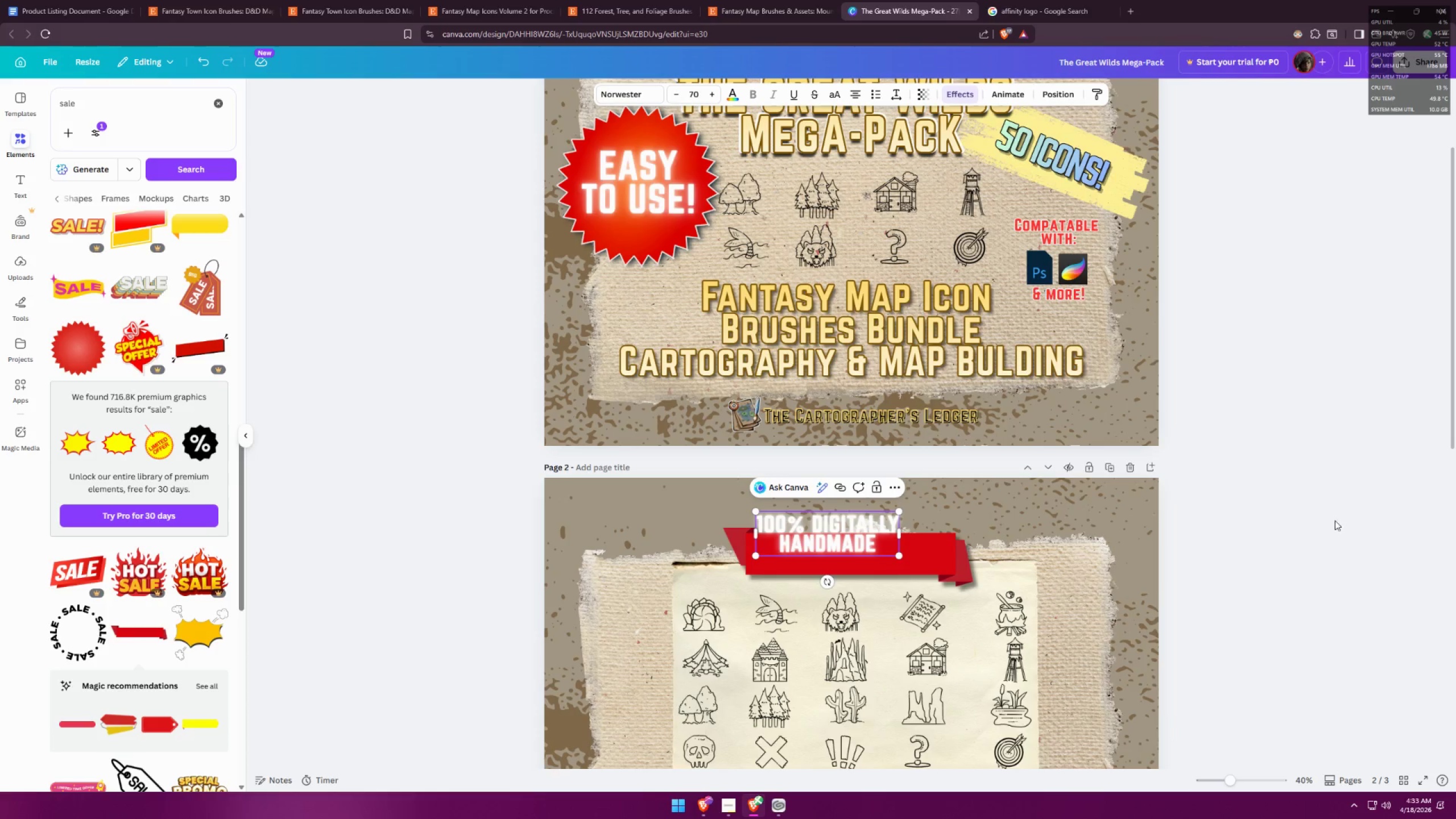 
left_click_drag(start_coordinate=[845, 545], to_coordinate=[865, 564])
 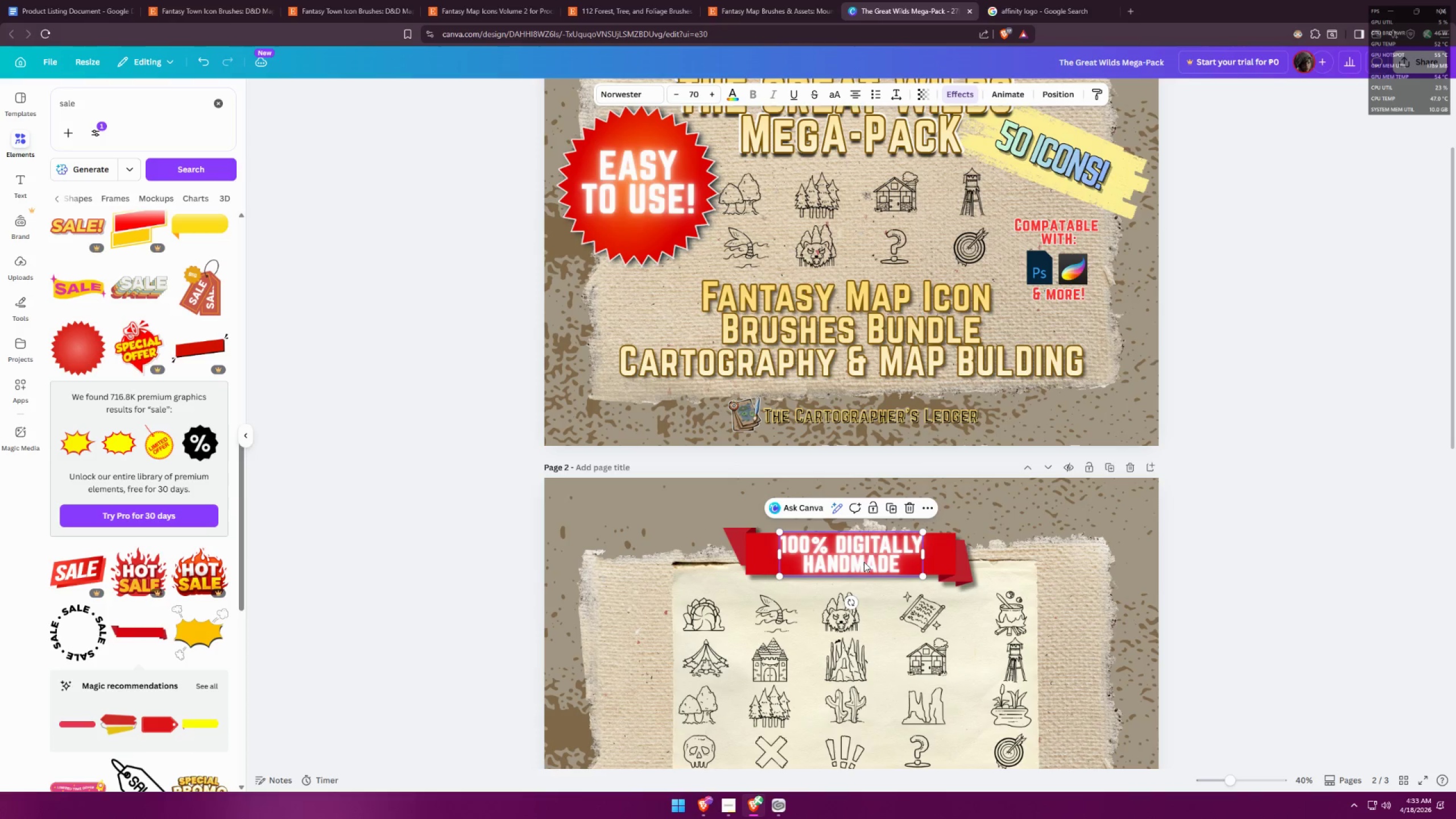 
double_click([864, 562])
 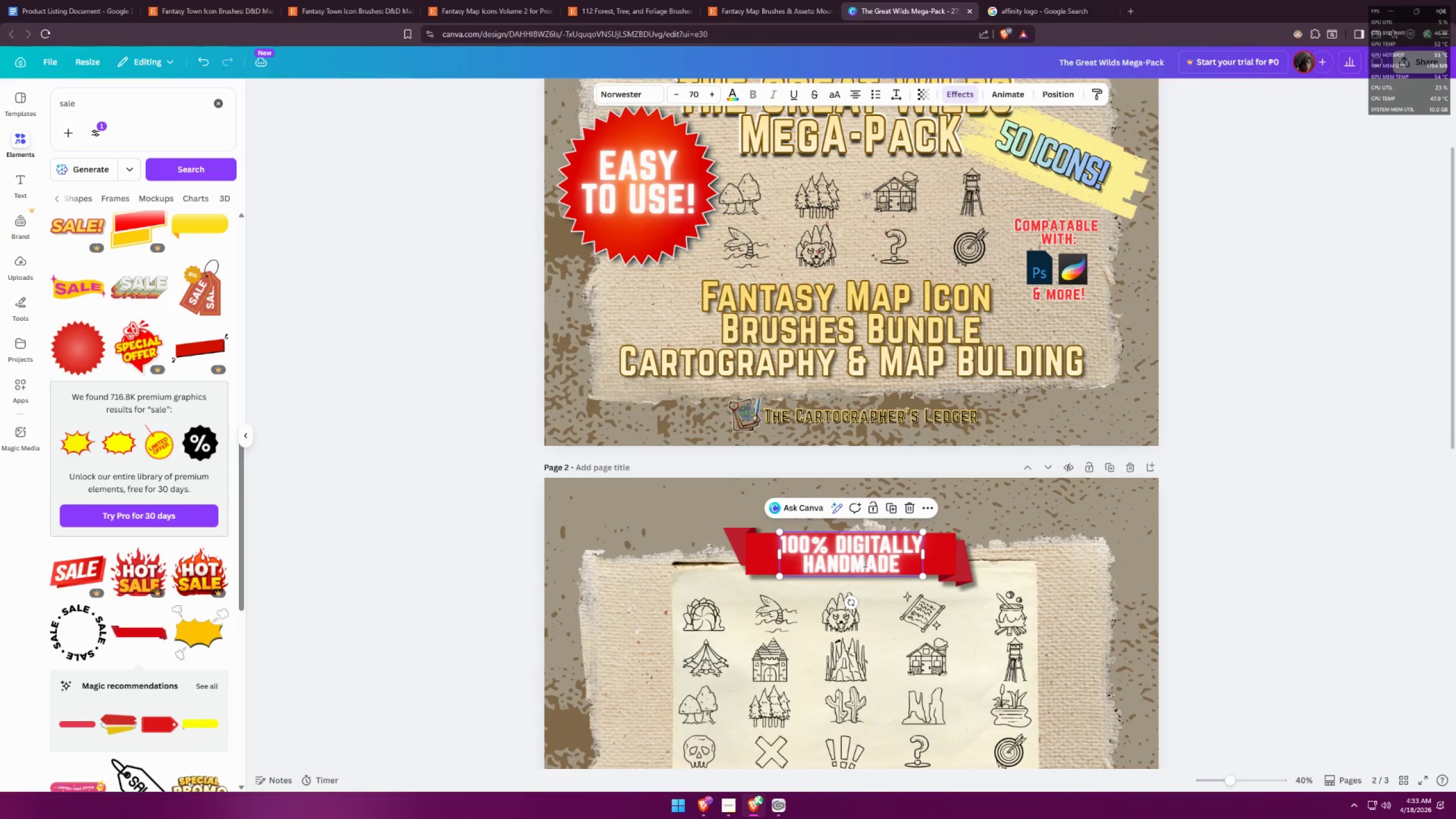 
key(Control+ControlLeft)
 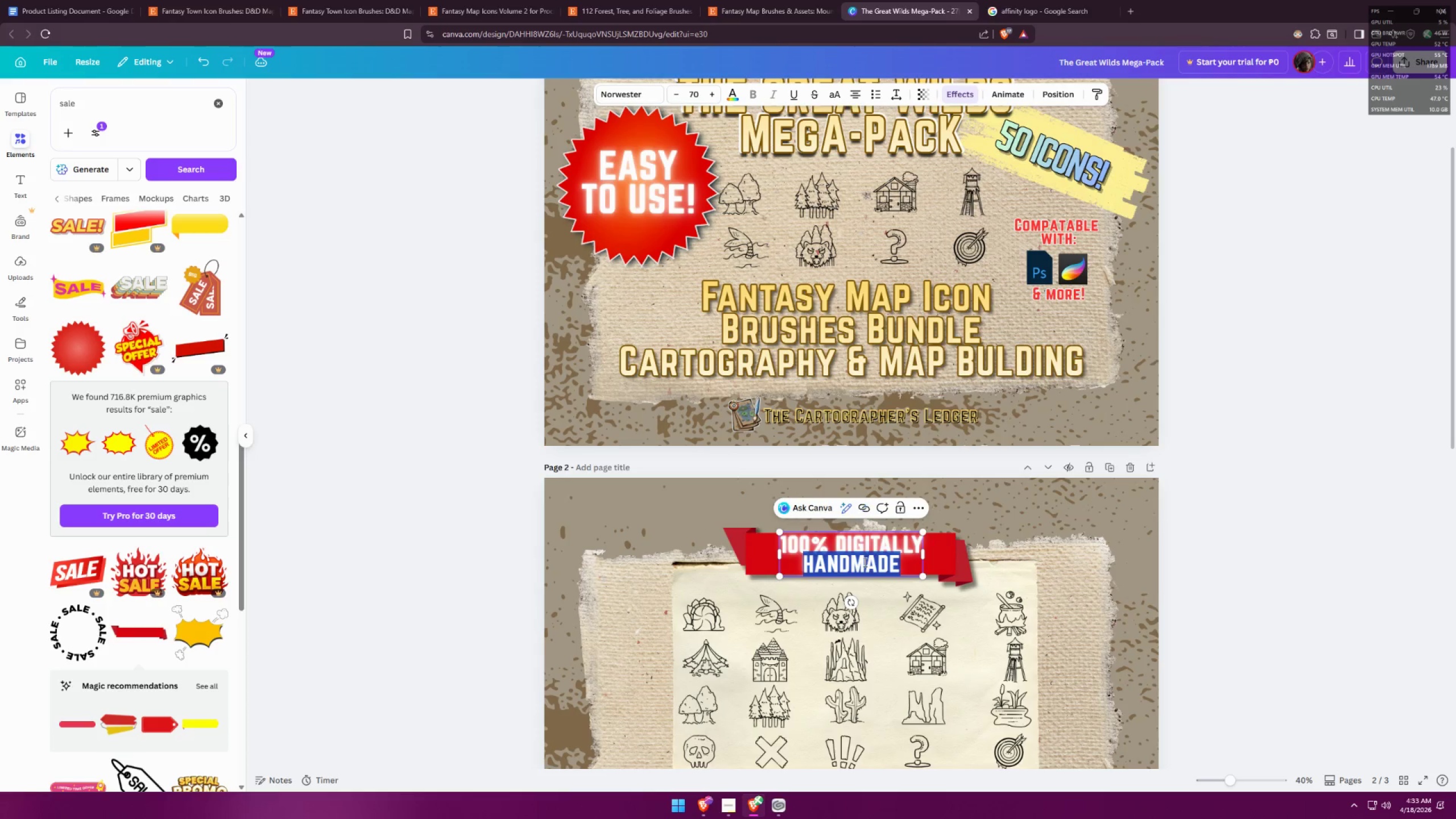 
key(Control+A)
 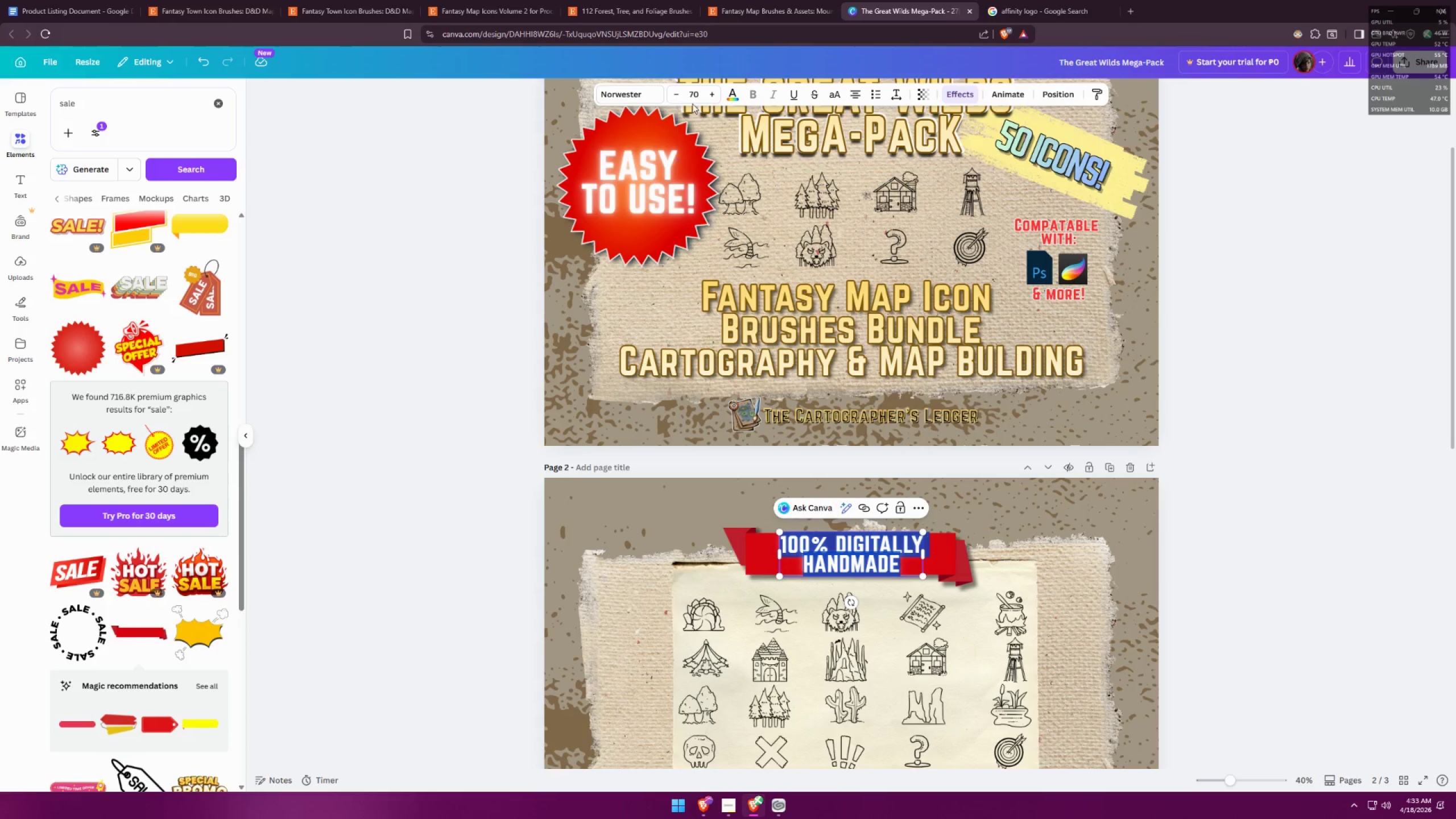 
left_click([690, 97])
 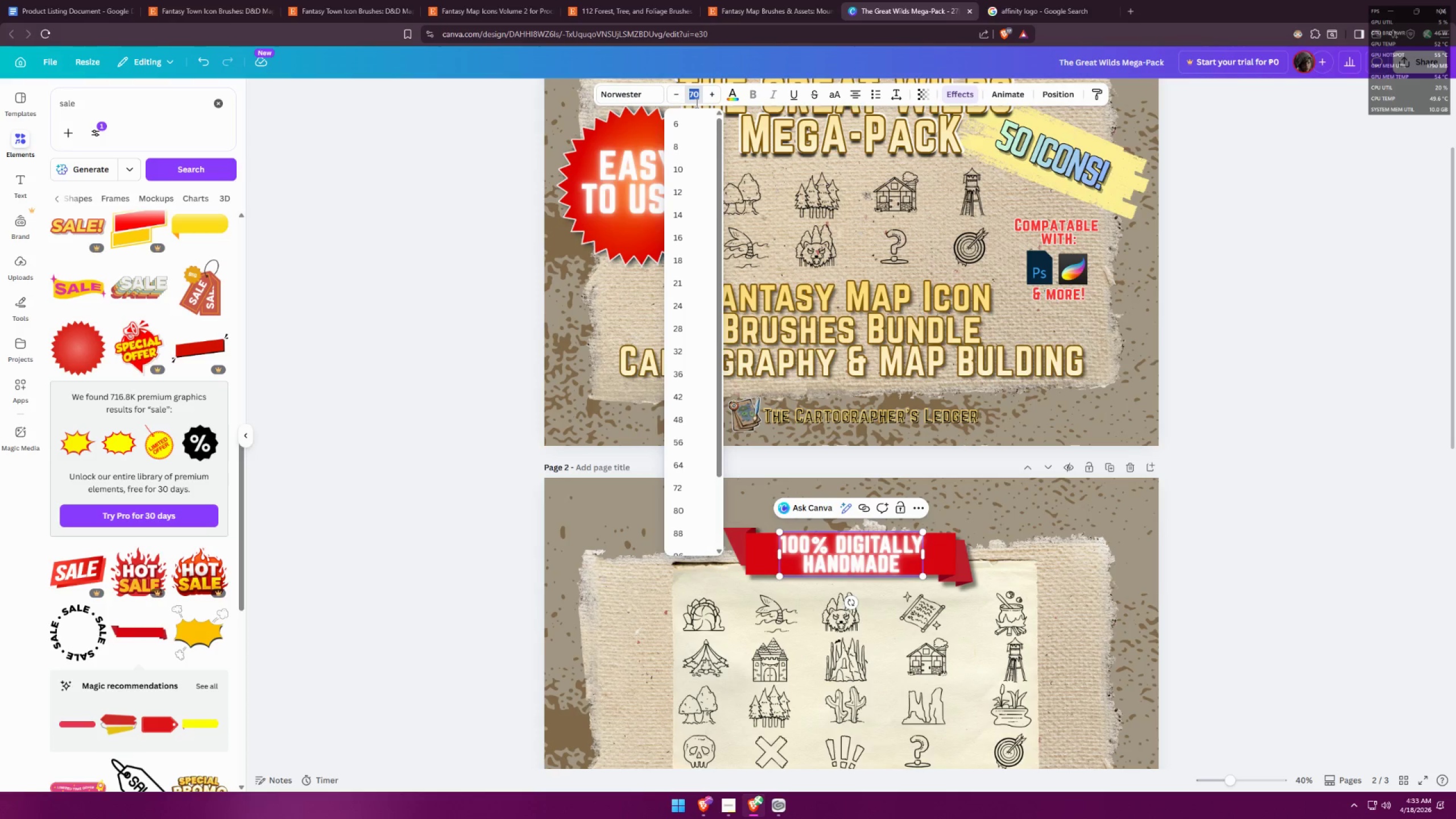 
type(65)
 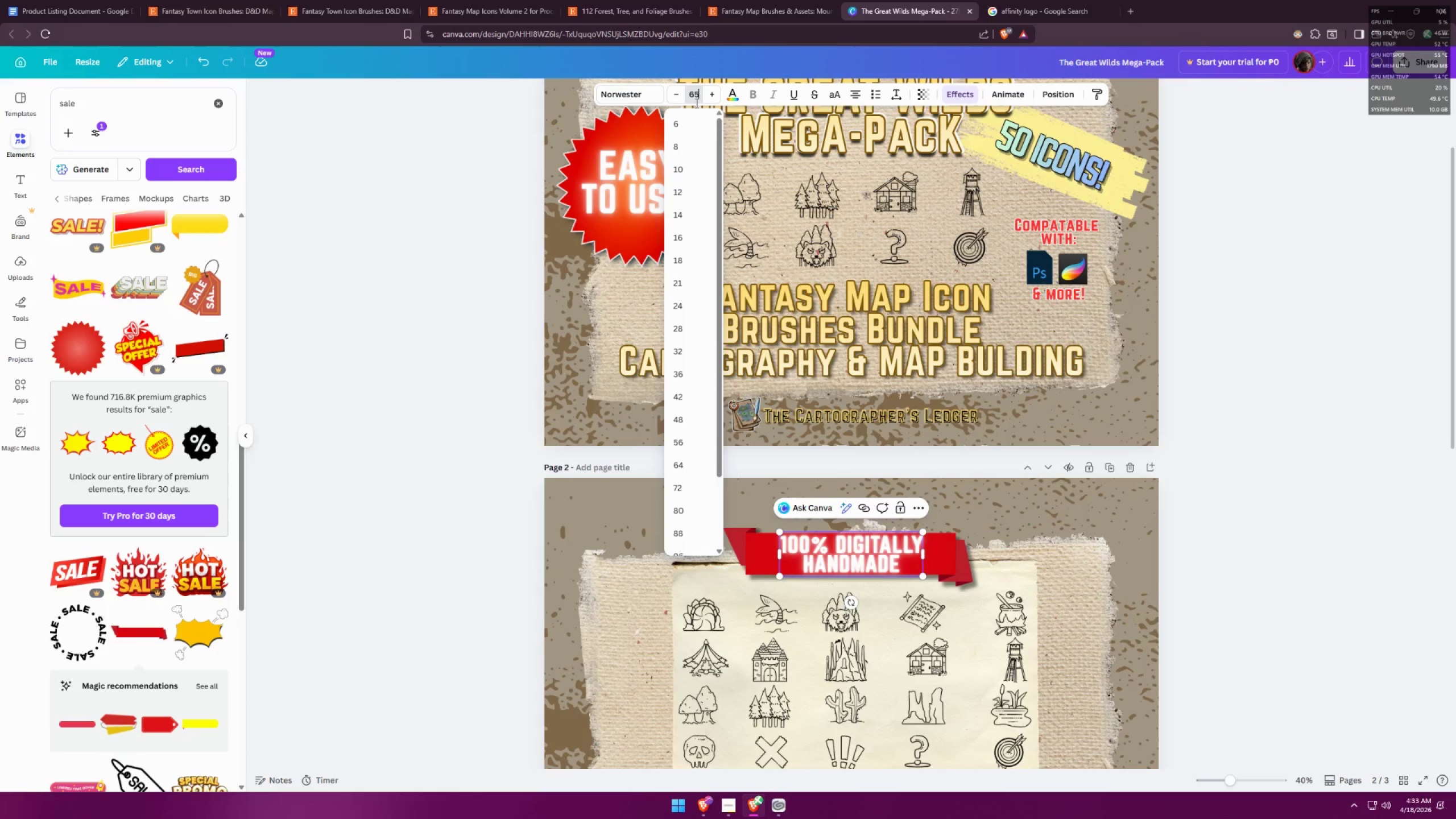 
key(Enter)
 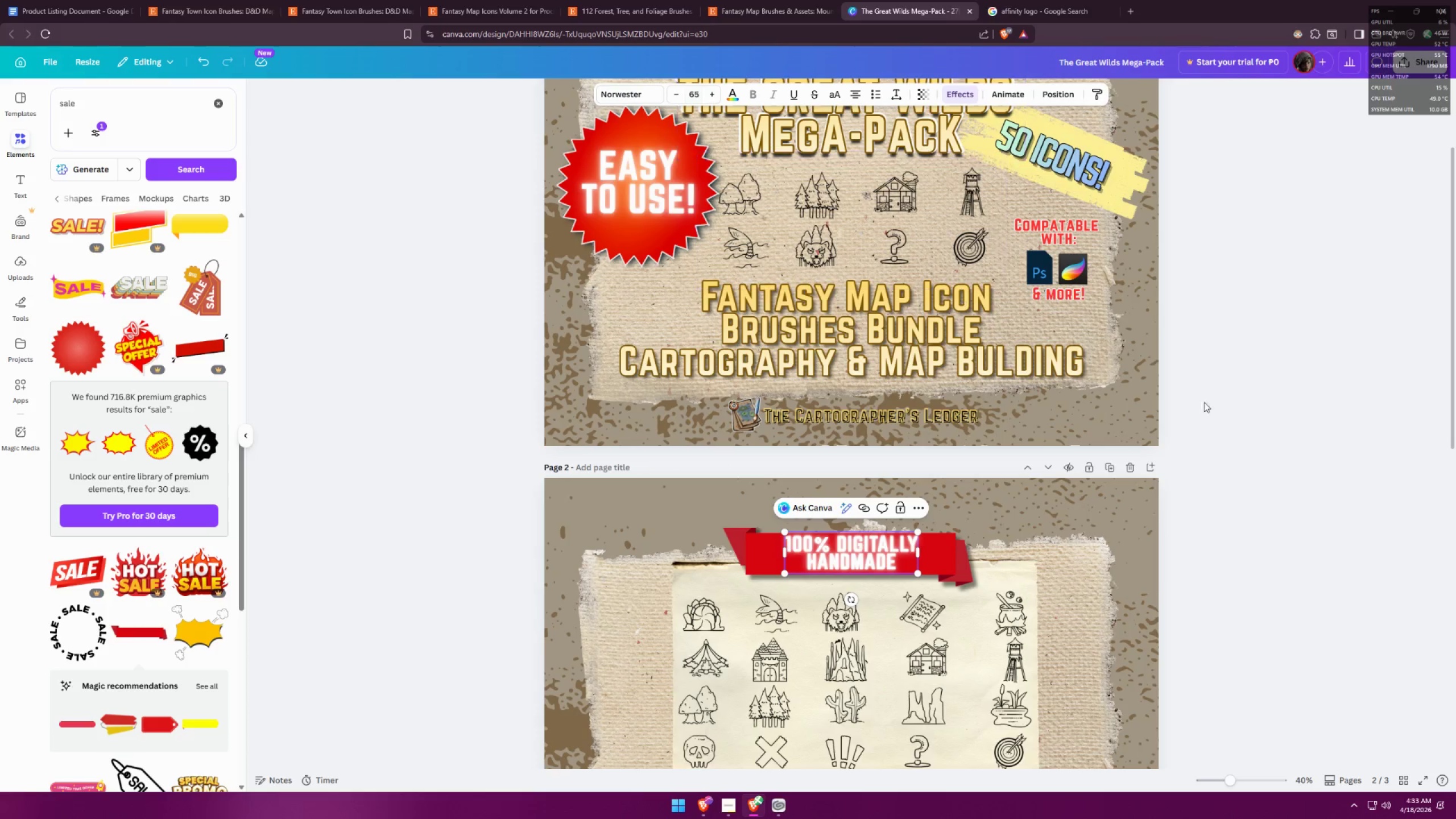 
left_click([1447, 432])
 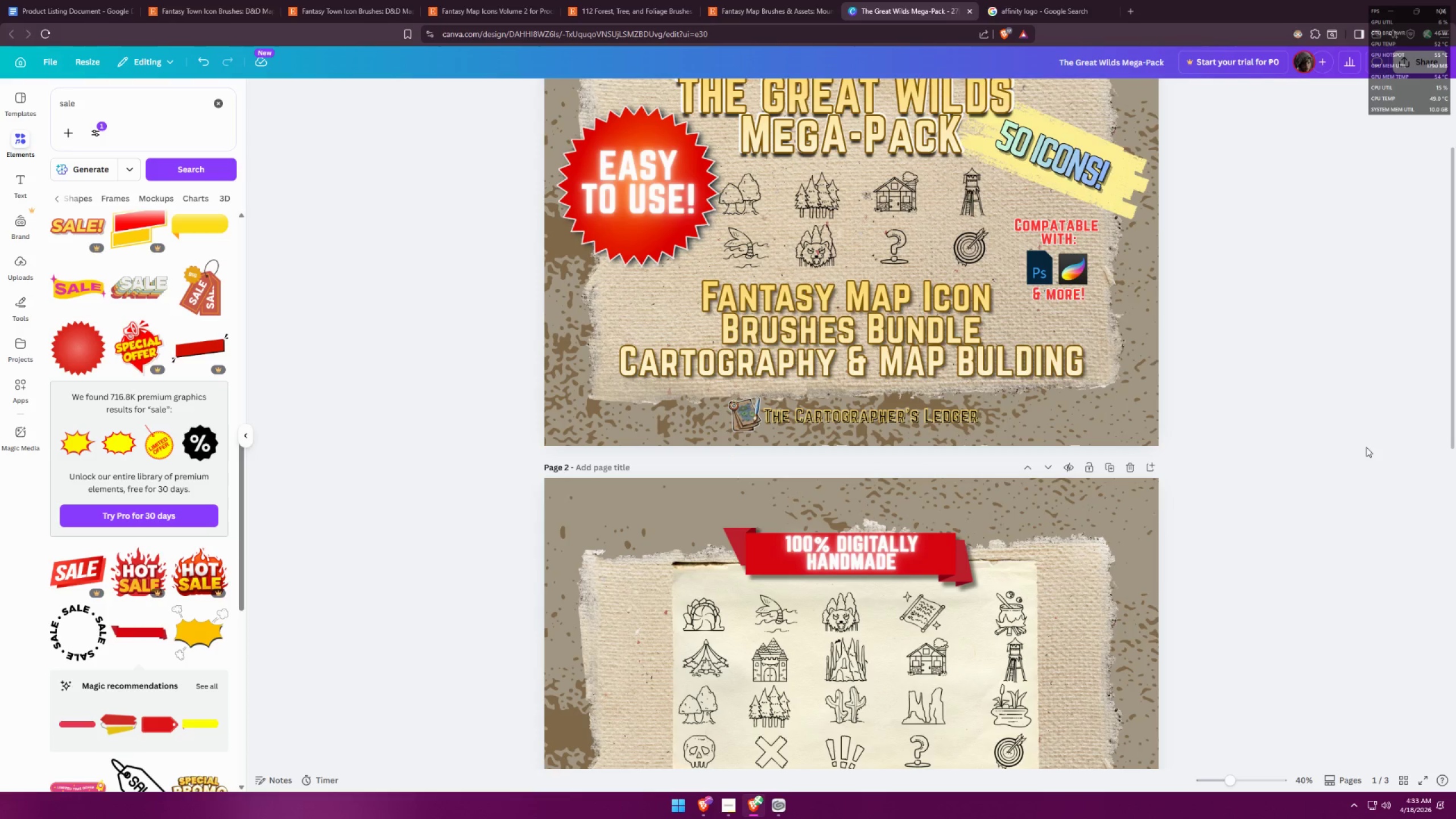 
hold_key(key=ControlLeft, duration=1.17)
scroll: coordinate [1218, 494], scroll_direction: down, amount: 3.0
 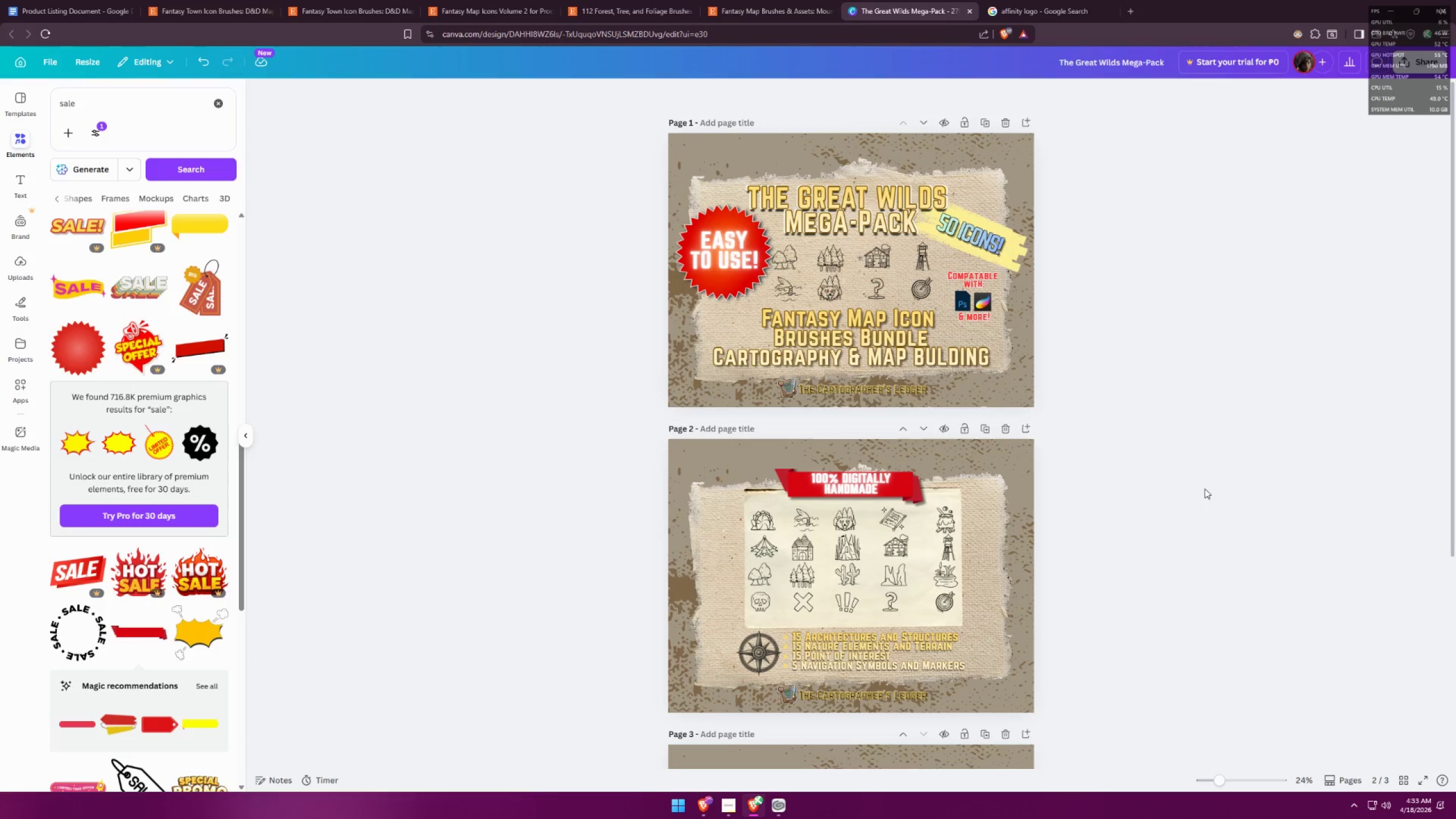 
scroll: coordinate [981, 491], scroll_direction: up, amount: 5.0
 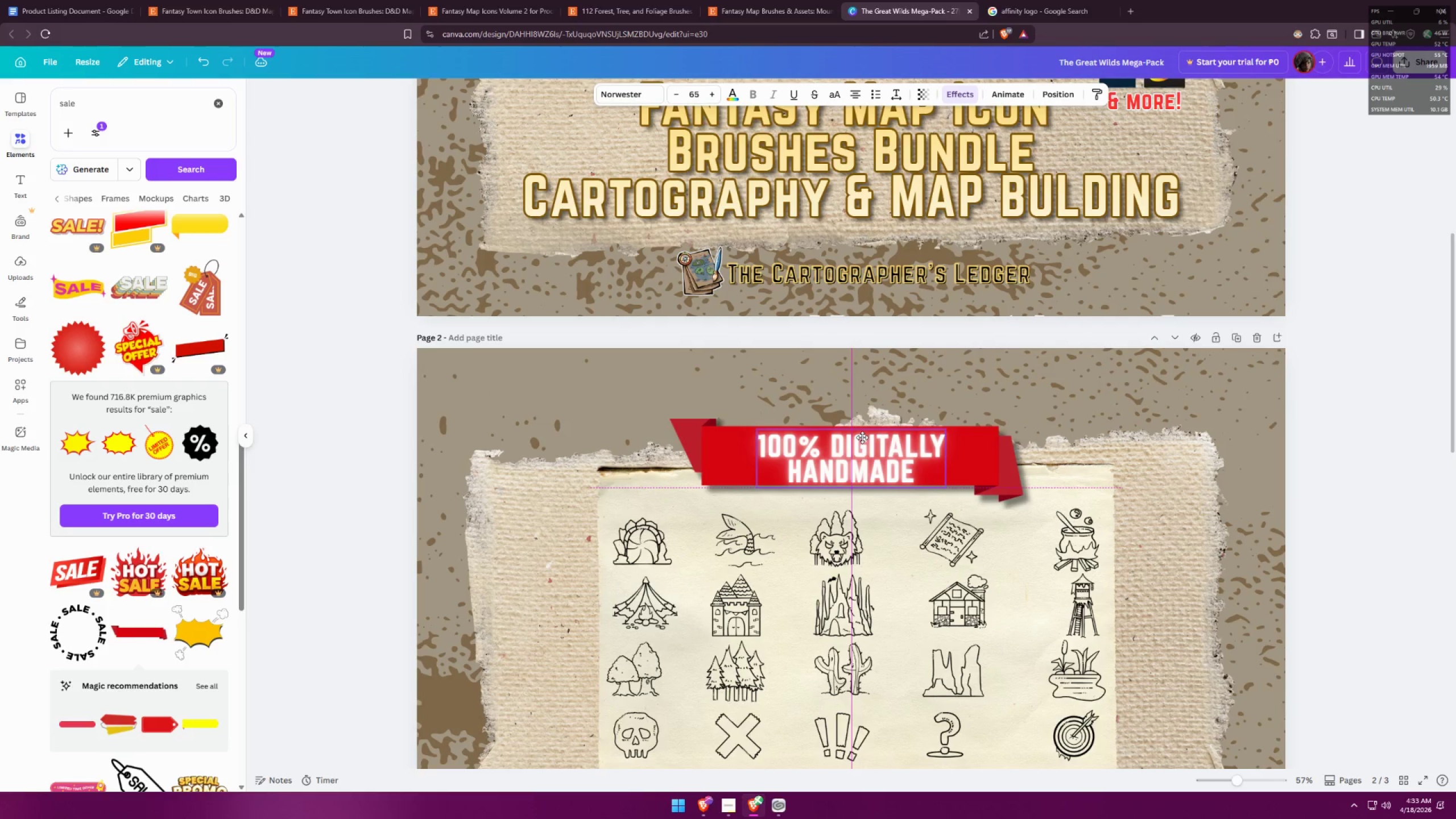 
key(ArrowUp)
 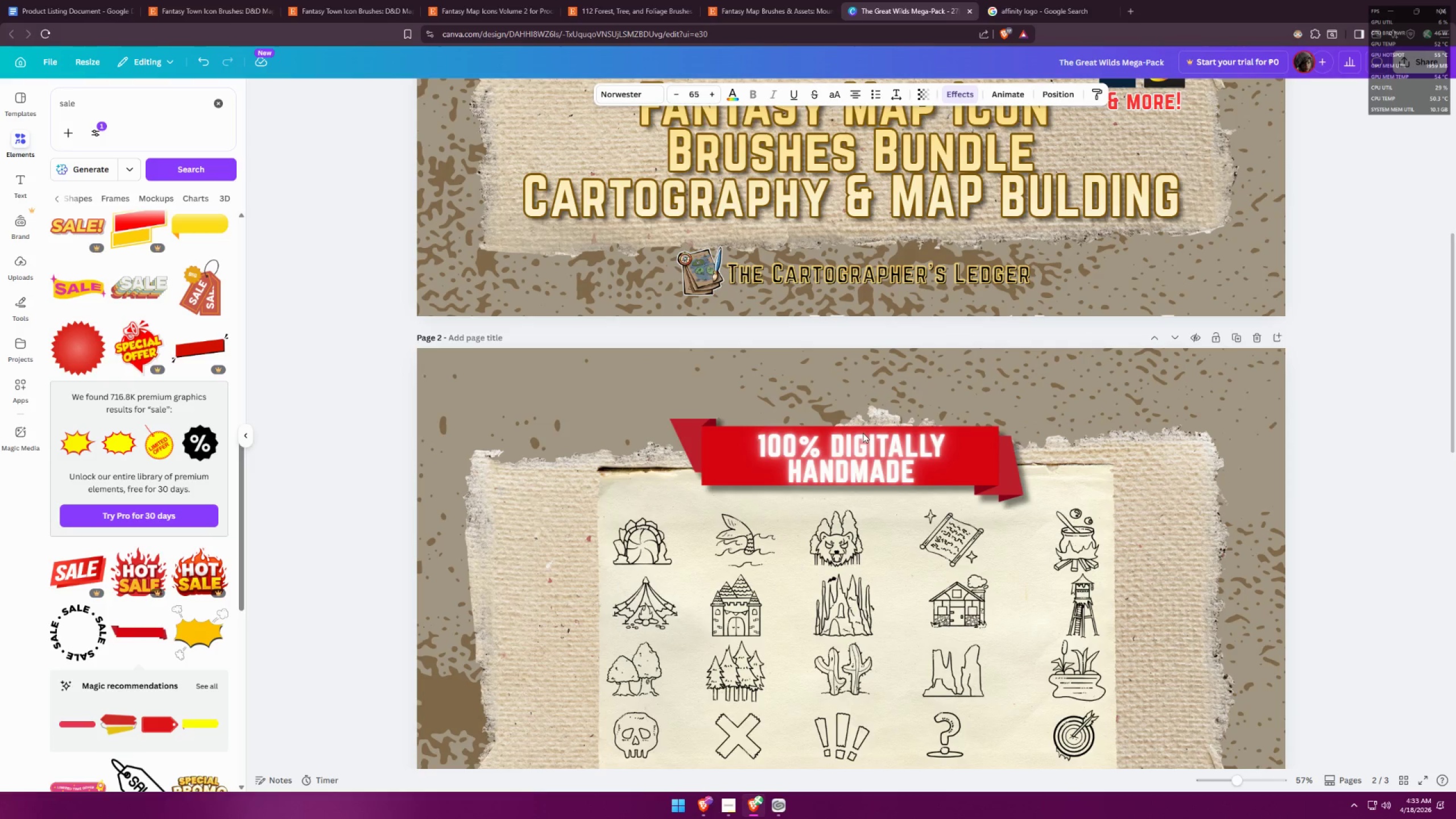 
key(ArrowUp)
 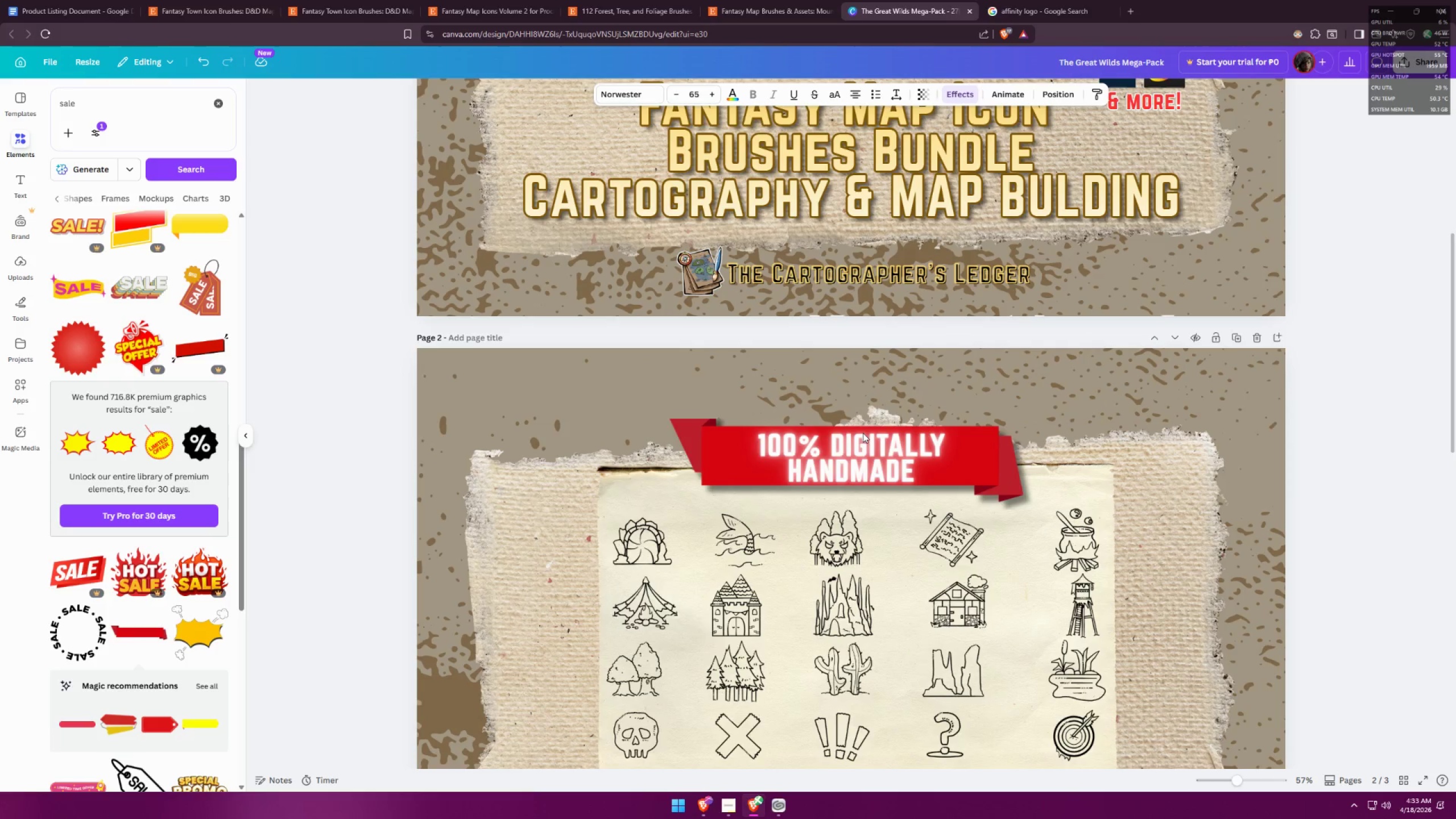 
key(ArrowUp)
 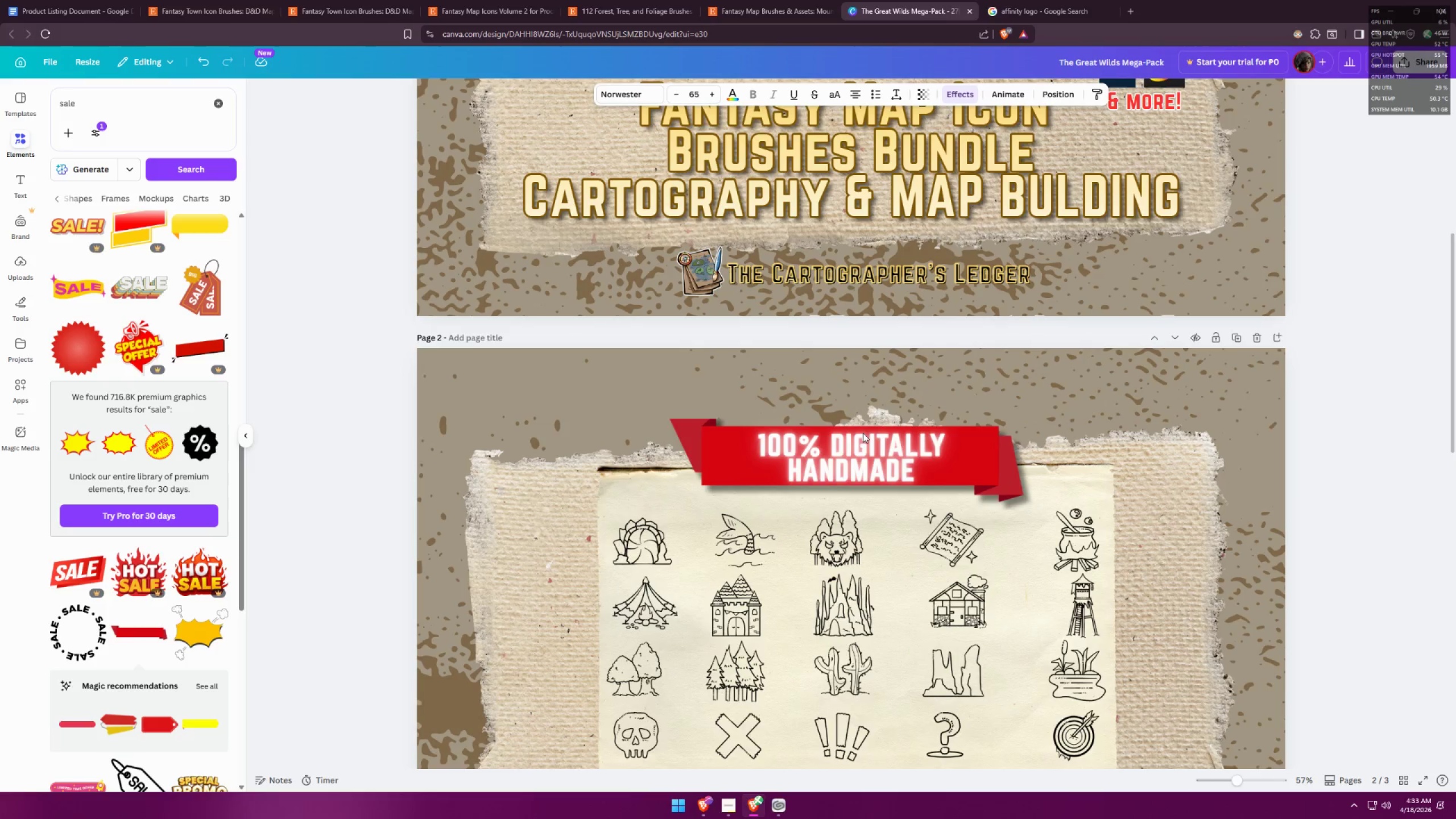 
key(ArrowUp)
 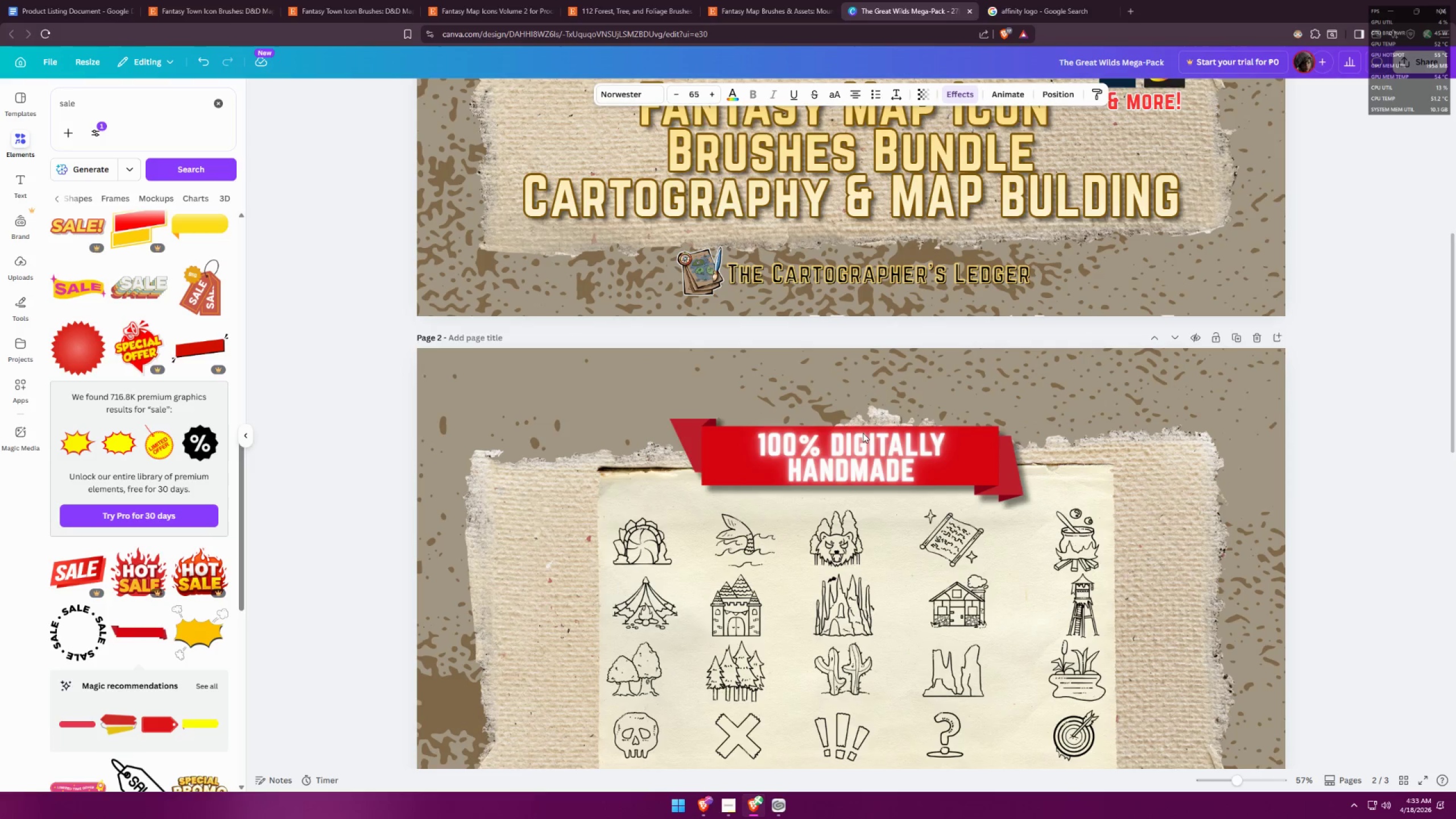 
key(ArrowUp)
 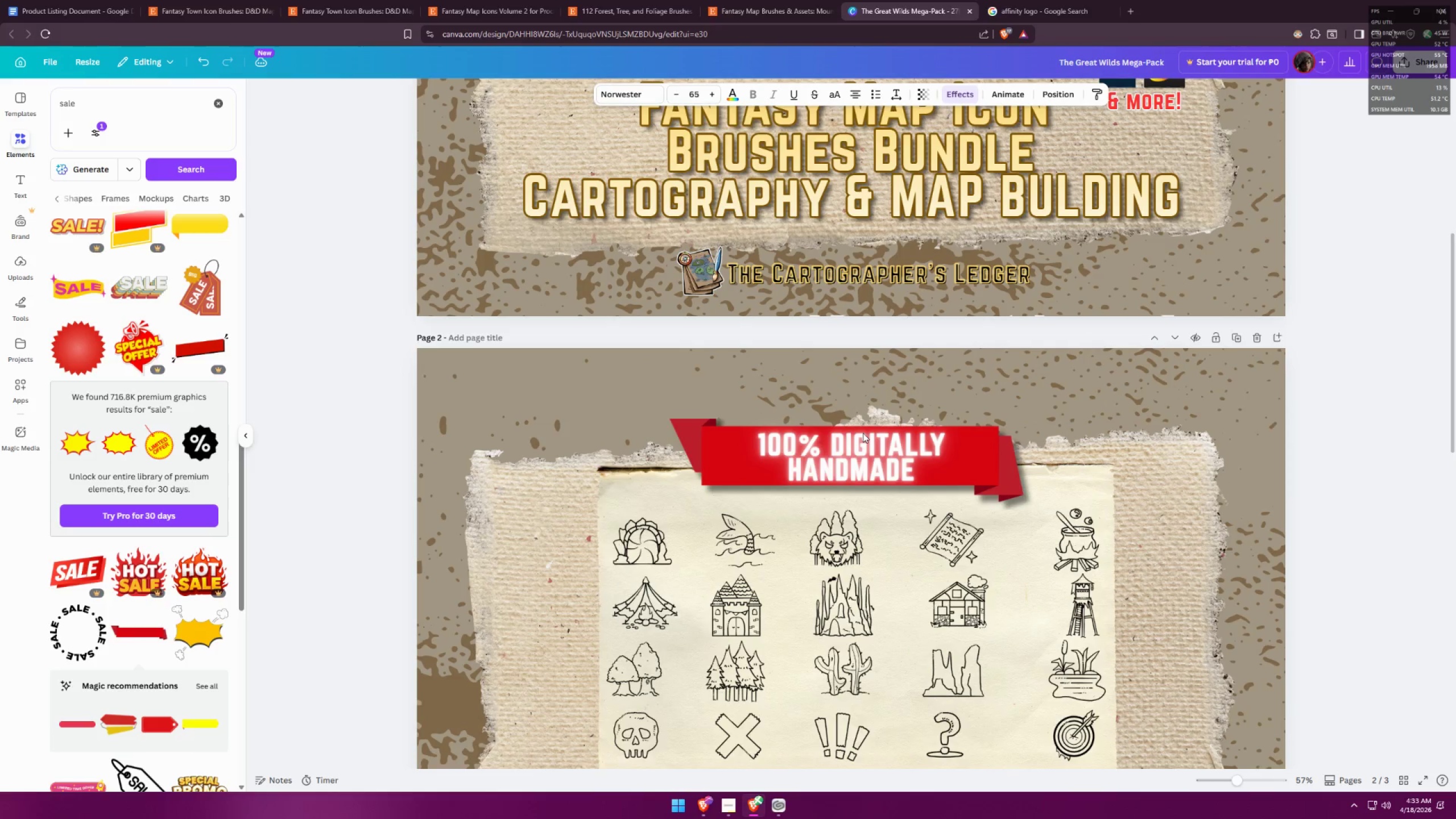 
key(ArrowUp)
 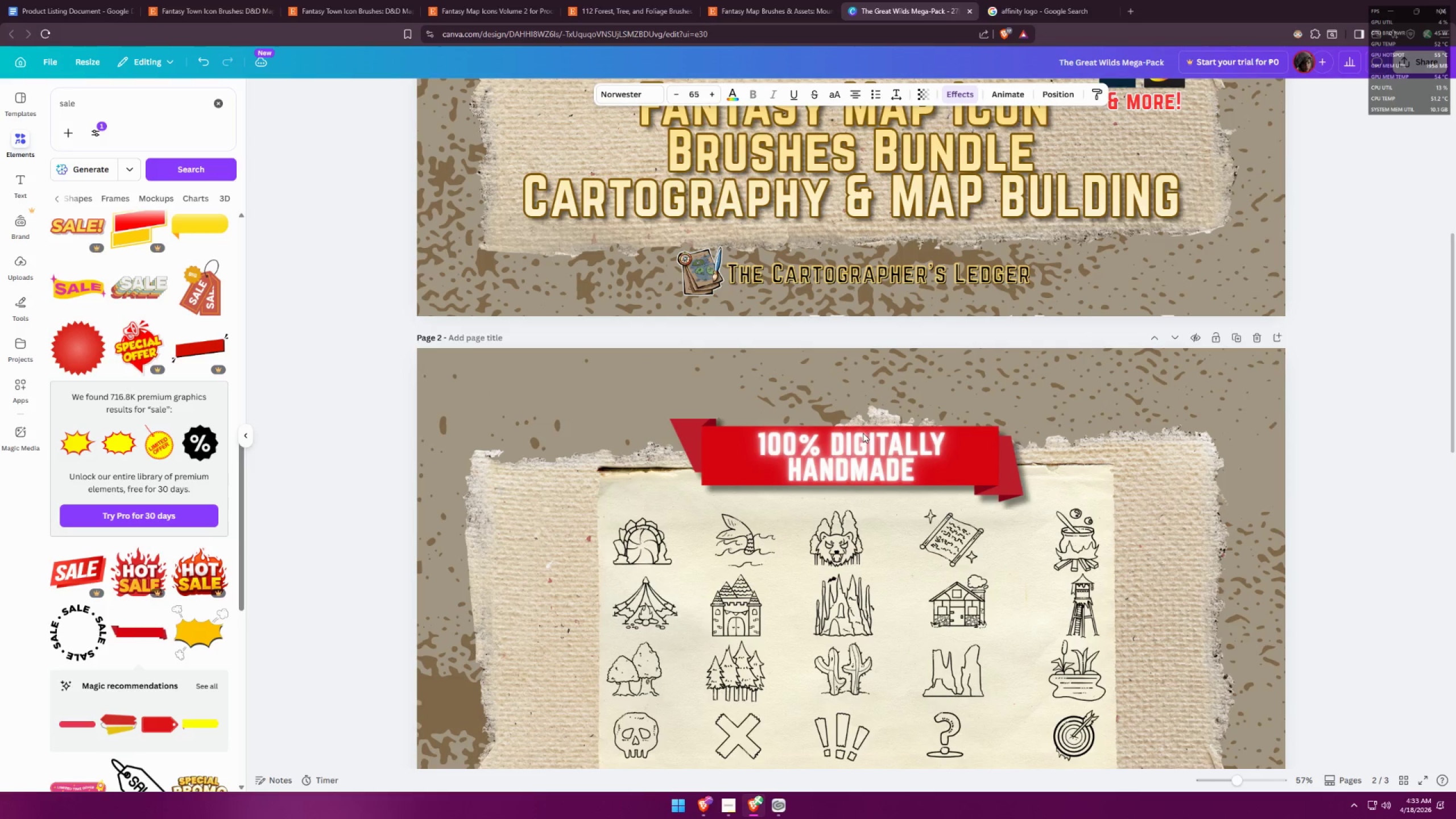 
key(ArrowUp)
 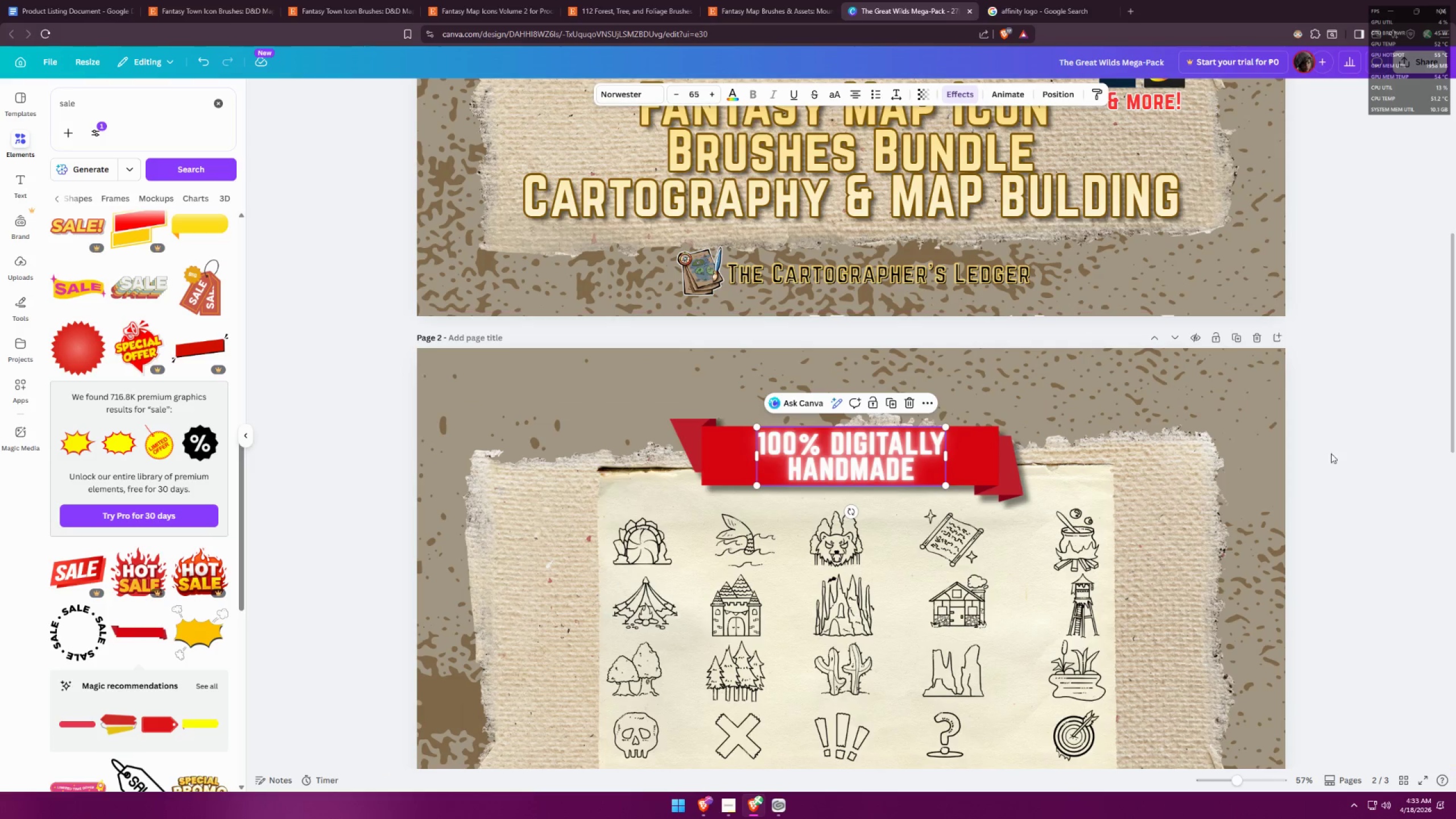 
double_click([1345, 446])
 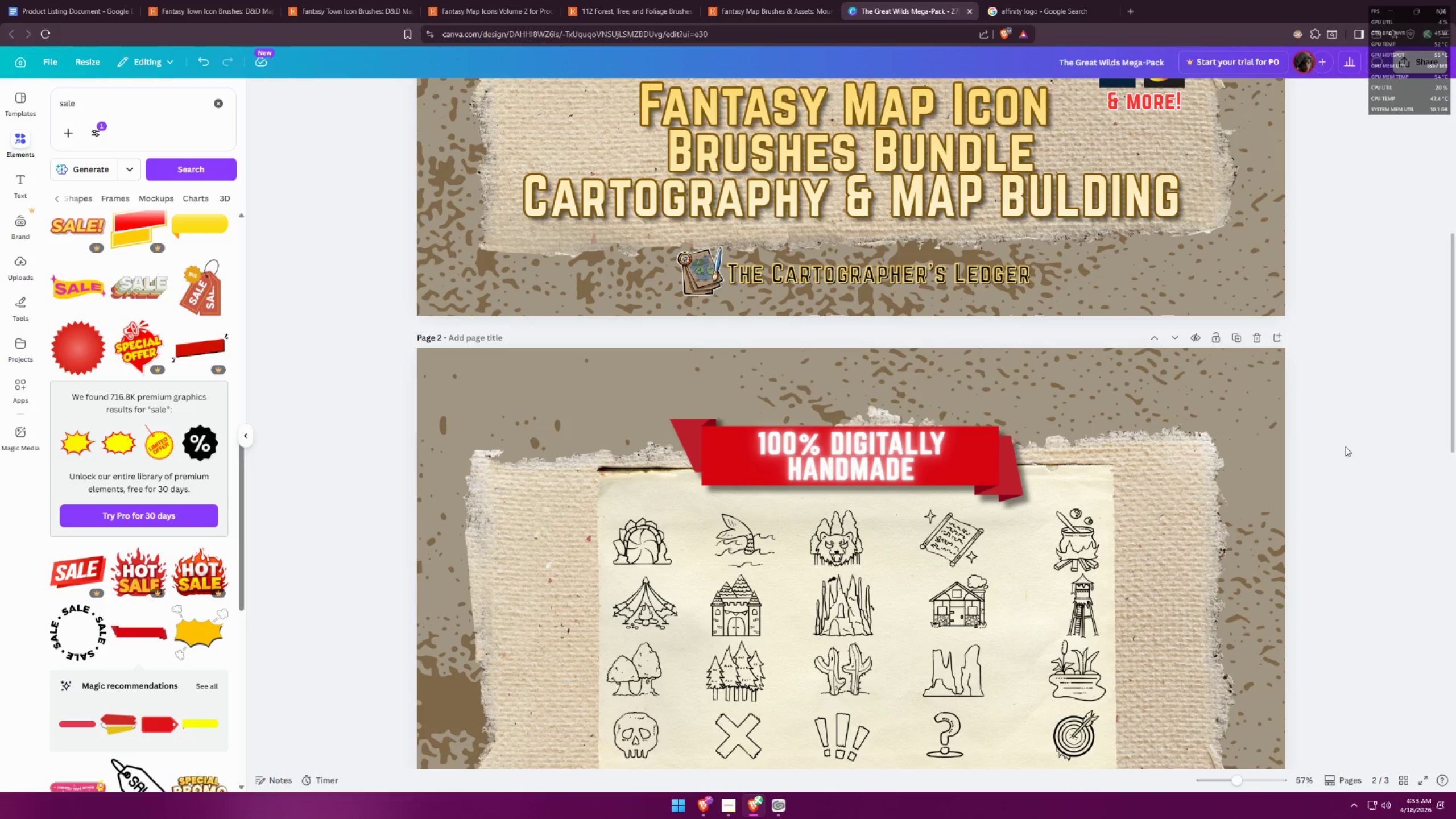 
hold_key(key=ControlLeft, duration=0.88)
hold_key(key=ControlLeft, duration=1.09)
scroll: coordinate [1163, 419], scroll_direction: down, amount: 5.0
 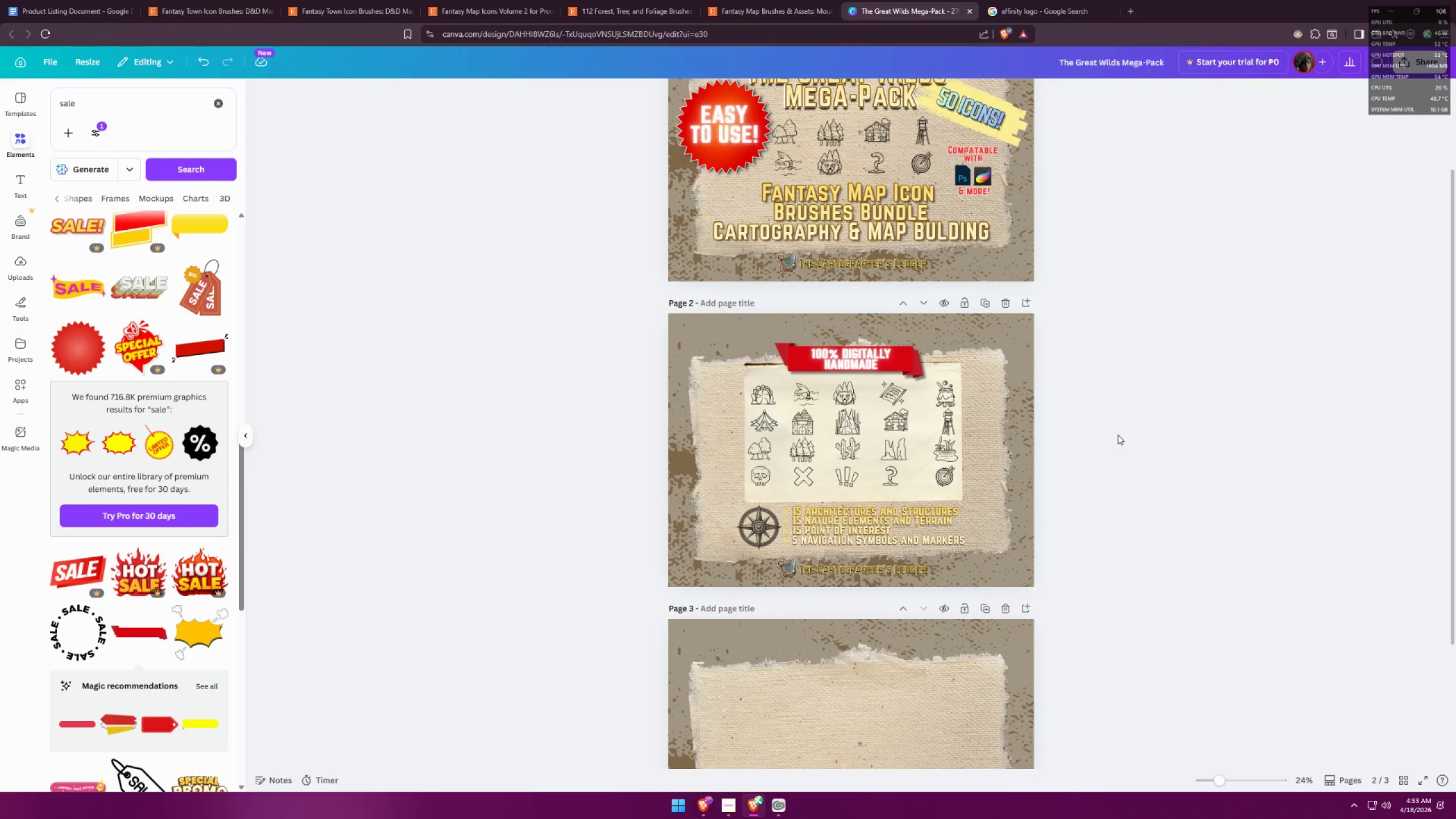 
left_click([1119, 433])
 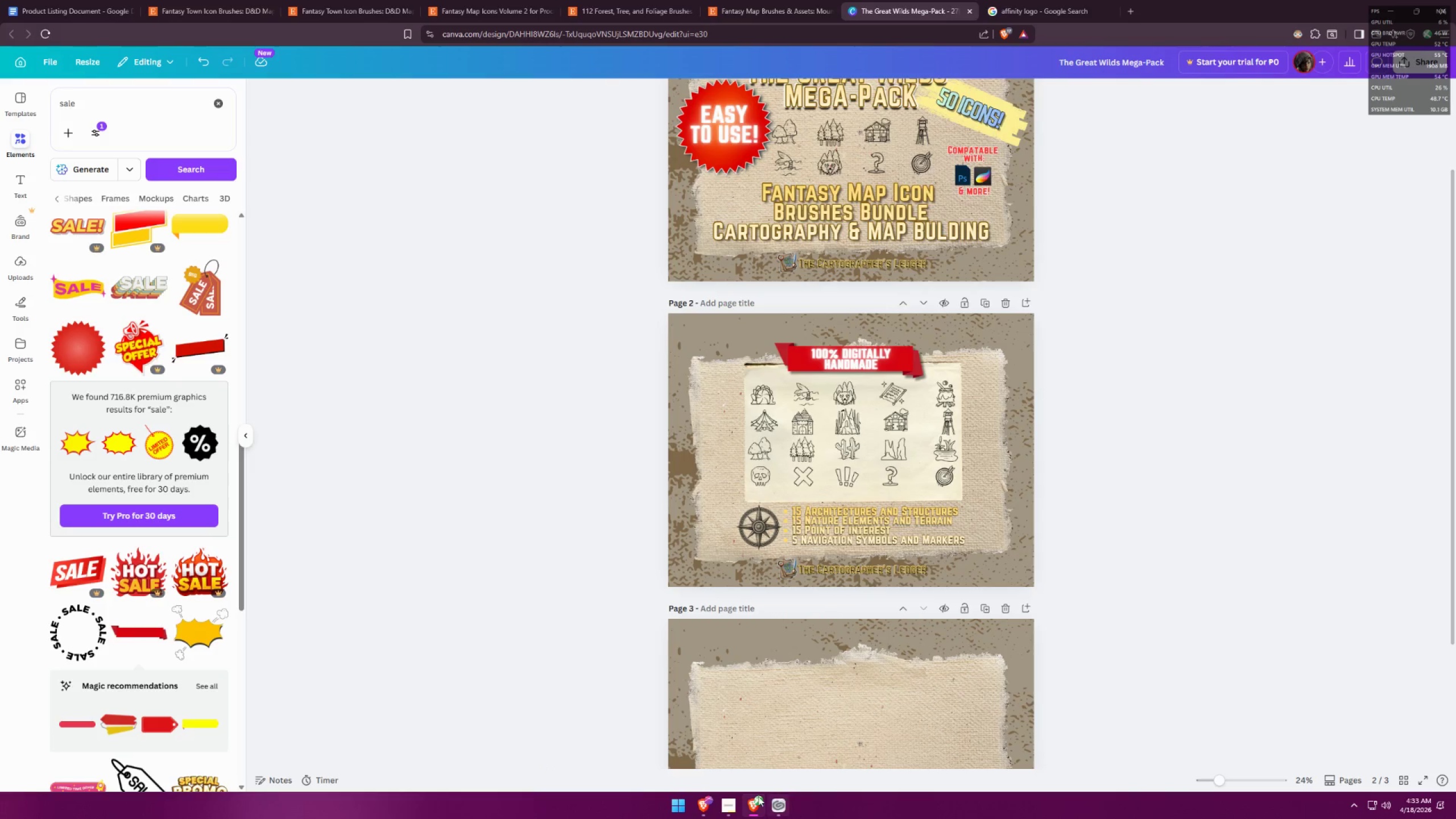 
left_click([726, 804])